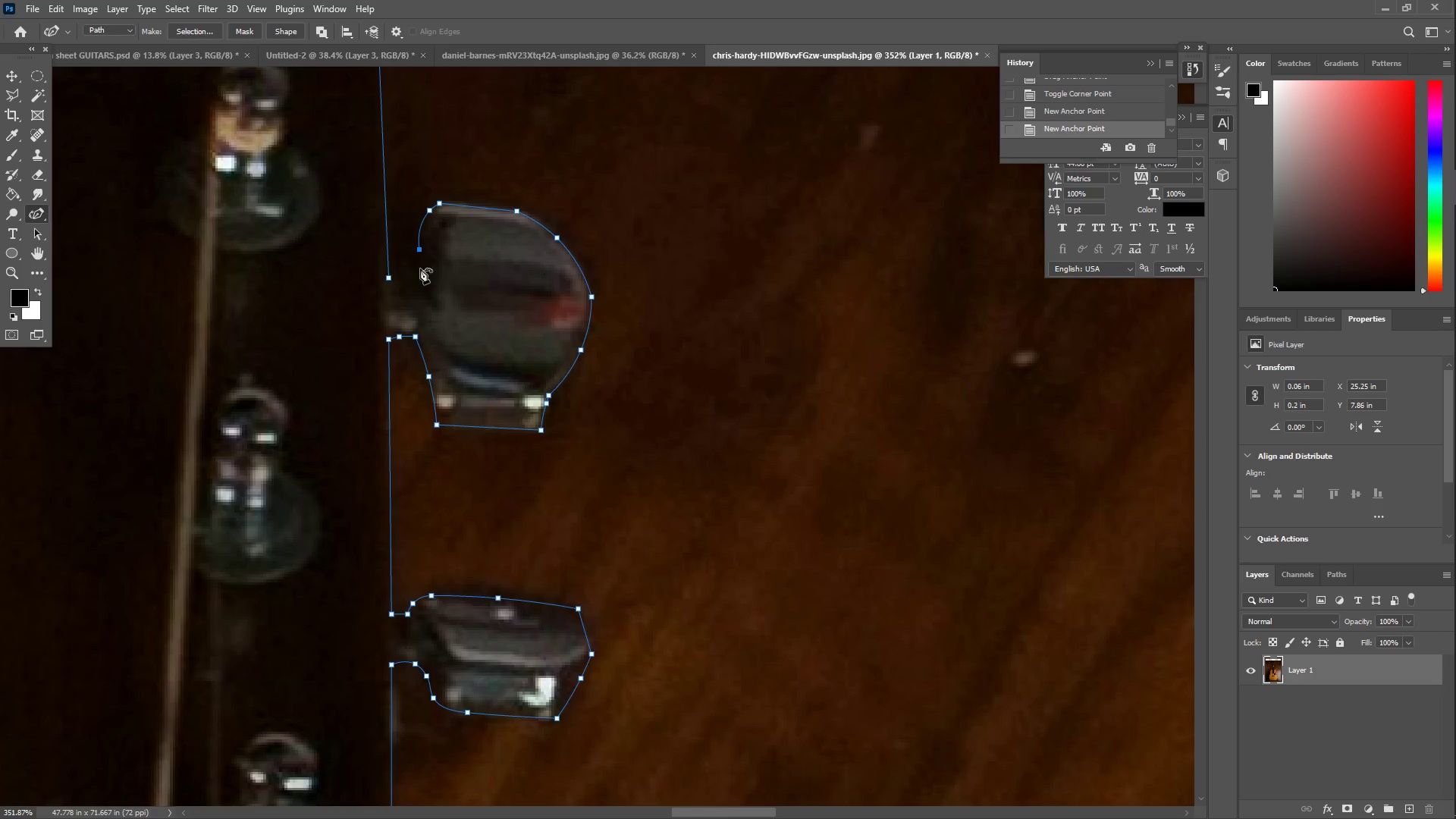 
left_click_drag(start_coordinate=[420, 271], to_coordinate=[417, 275])
 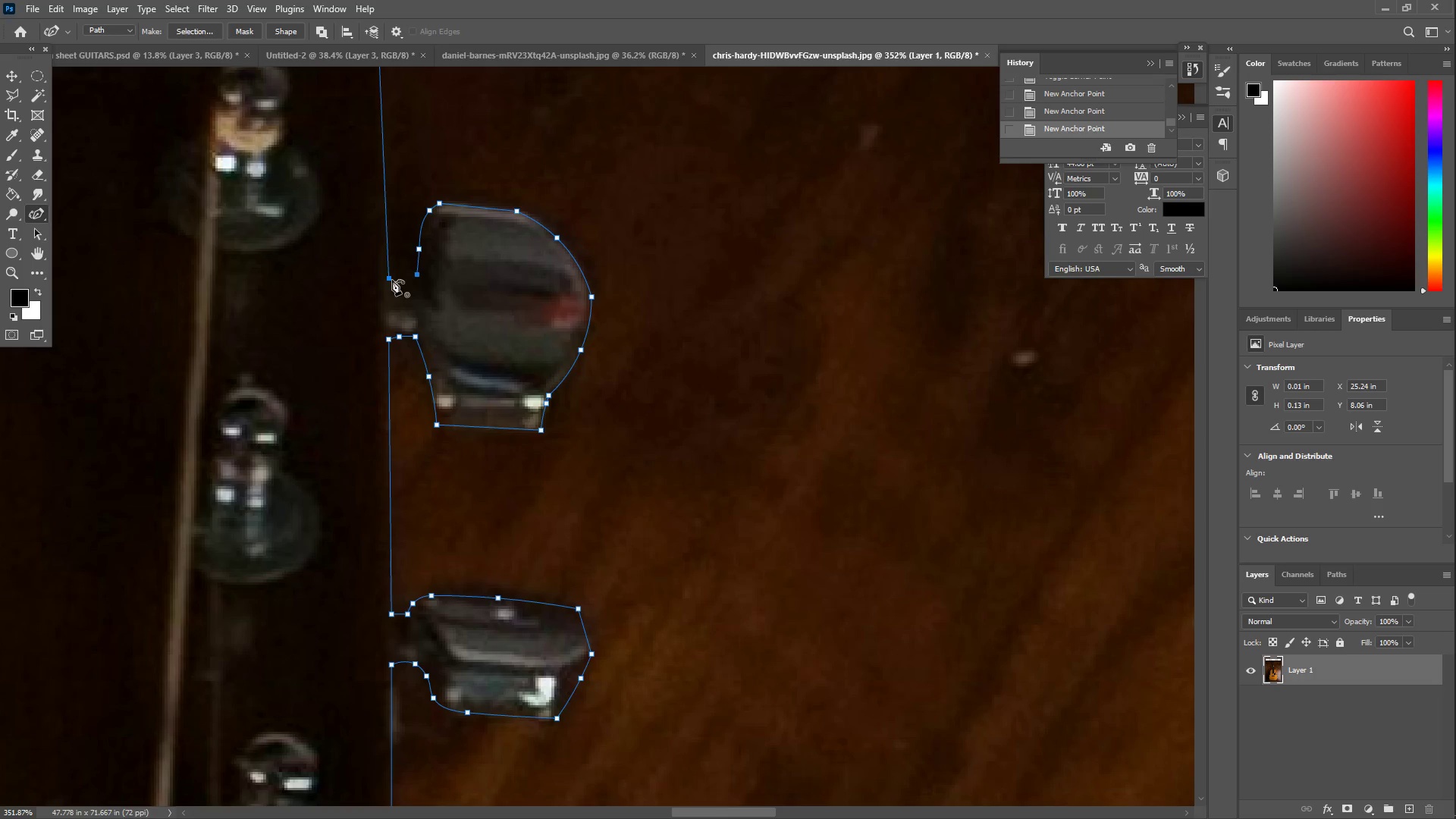 
left_click_drag(start_coordinate=[389, 280], to_coordinate=[390, 259])
 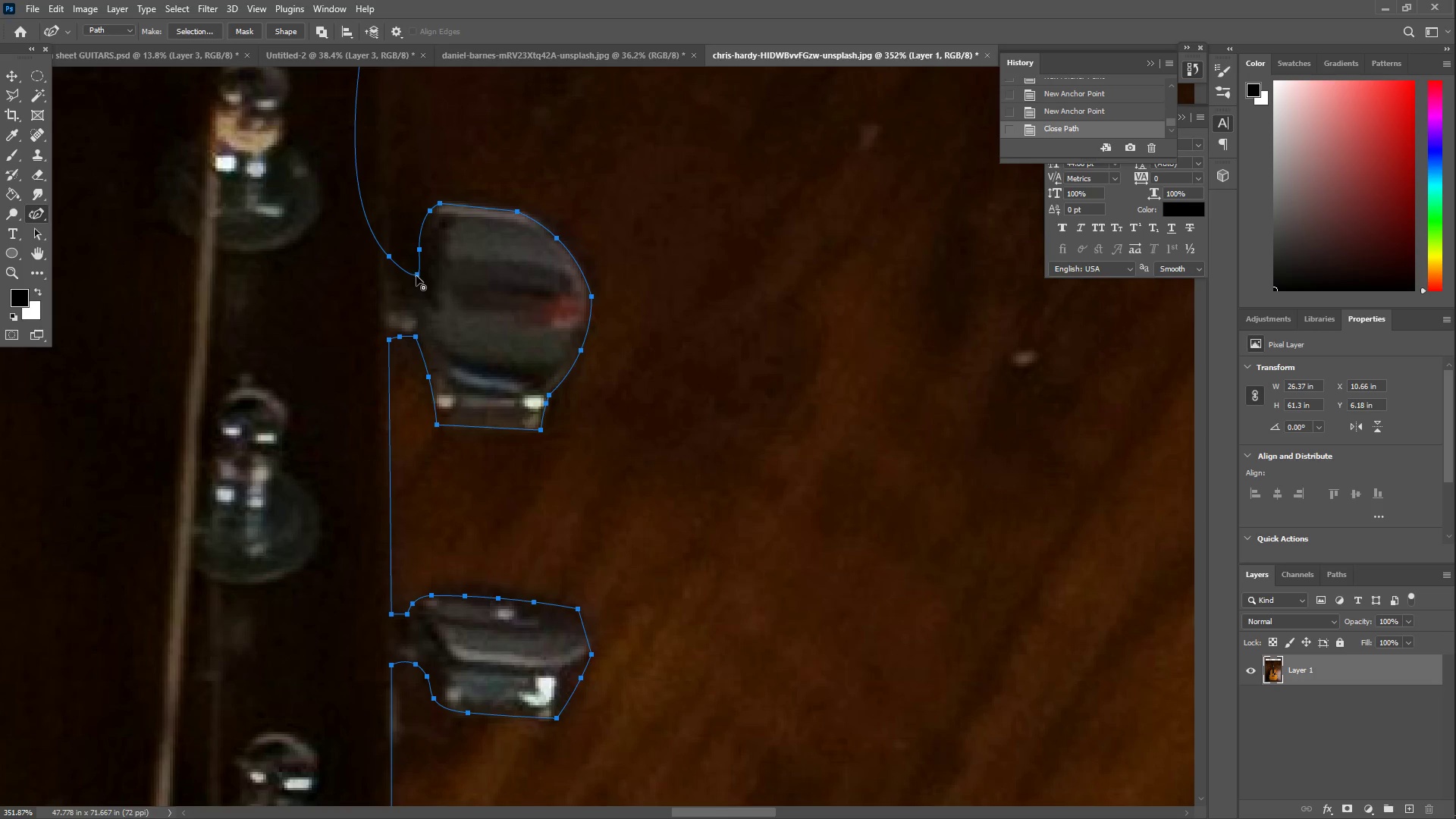 
left_click_drag(start_coordinate=[416, 276], to_coordinate=[417, 262])
 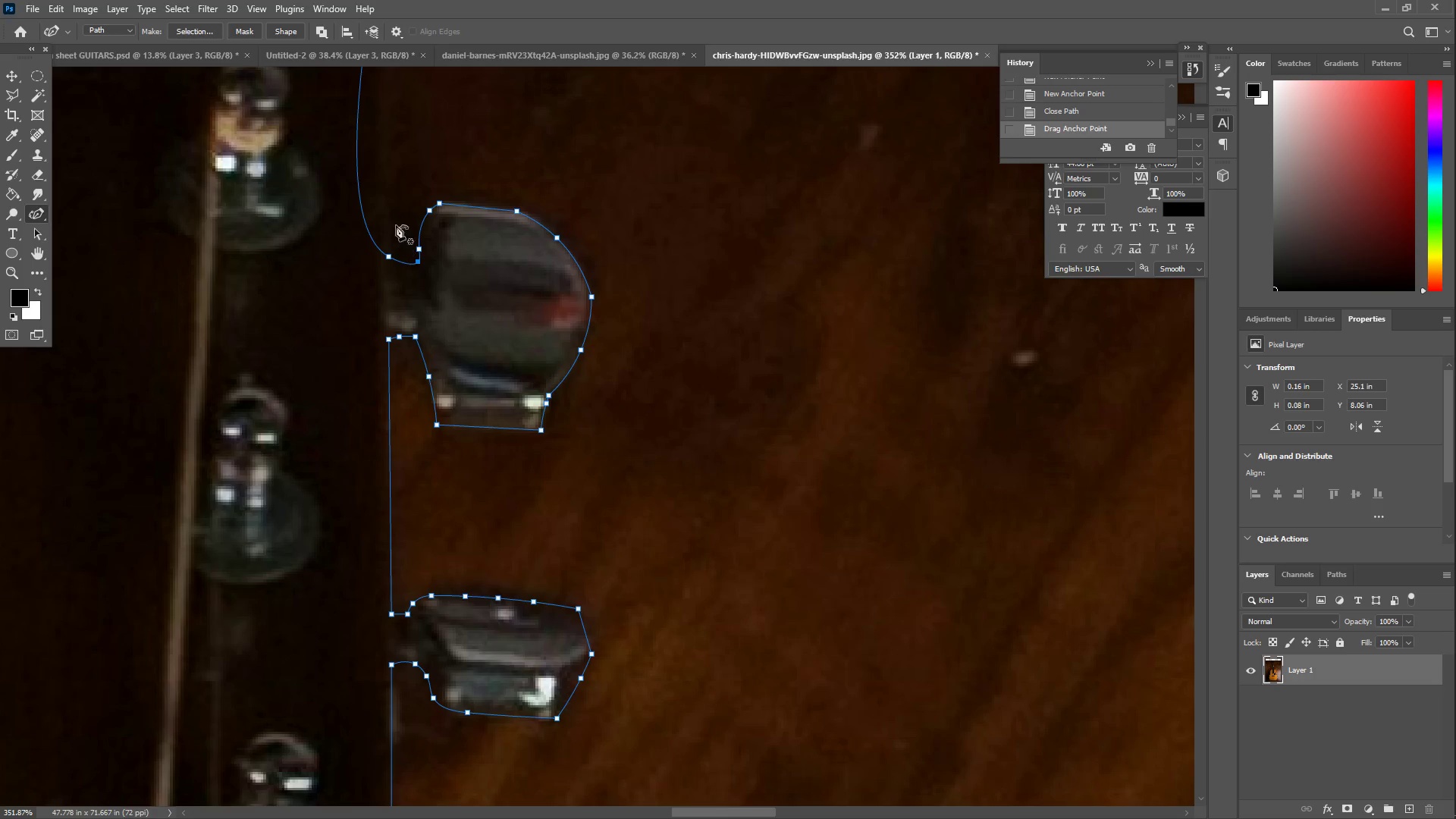 
hold_key(key=Space, duration=0.31)
 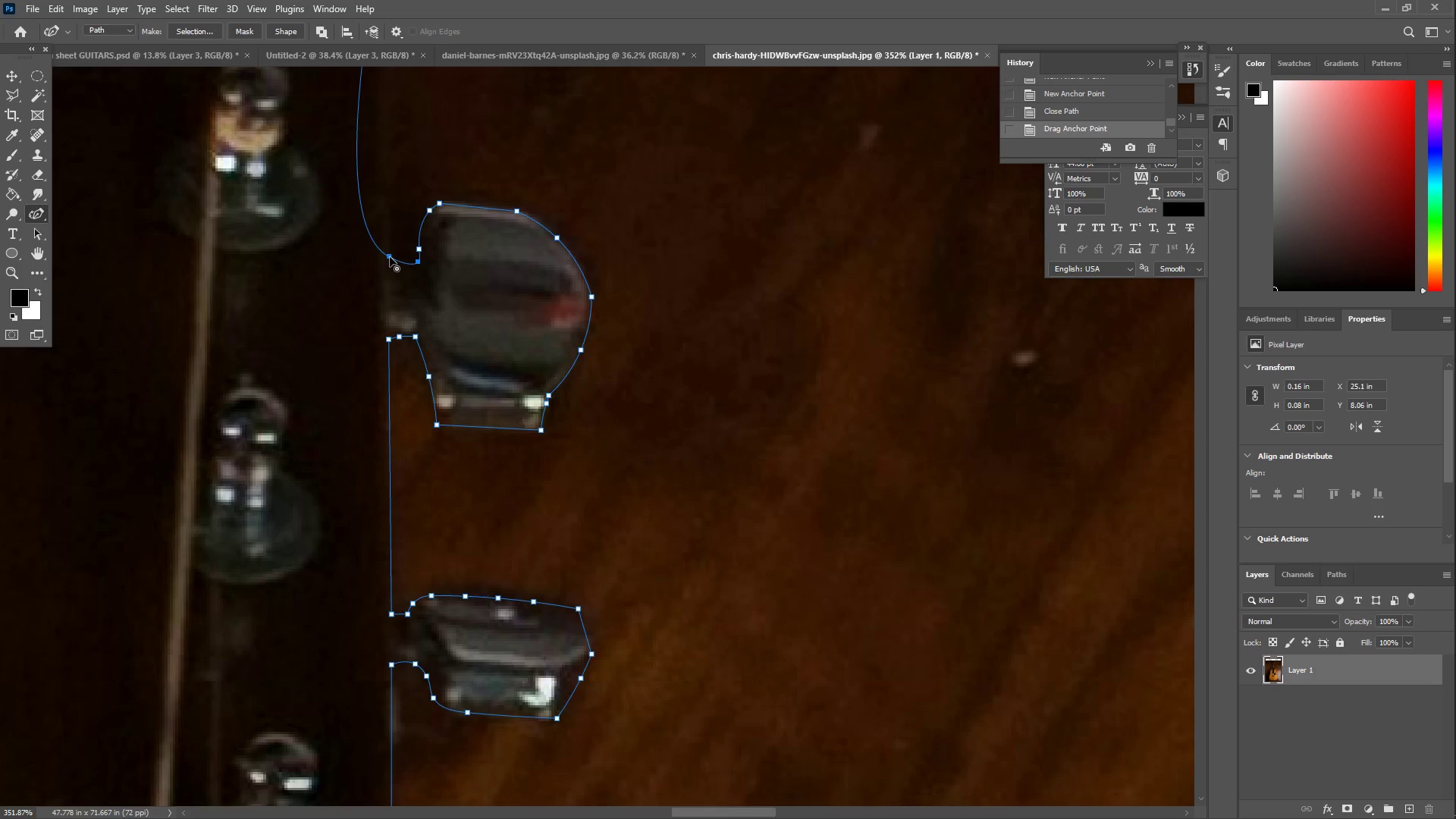 
double_click([390, 257])
 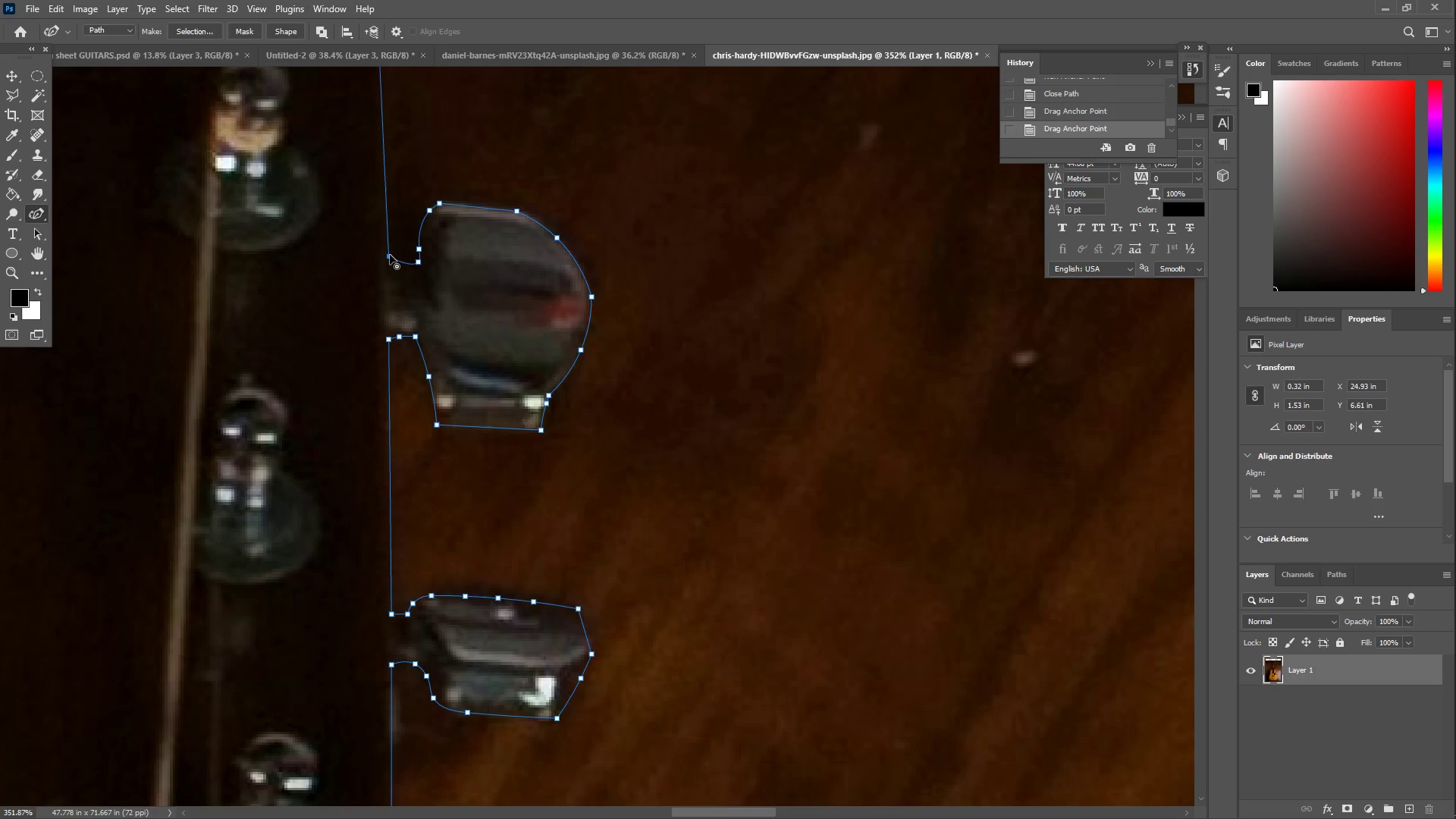 
hold_key(key=Space, duration=0.88)
 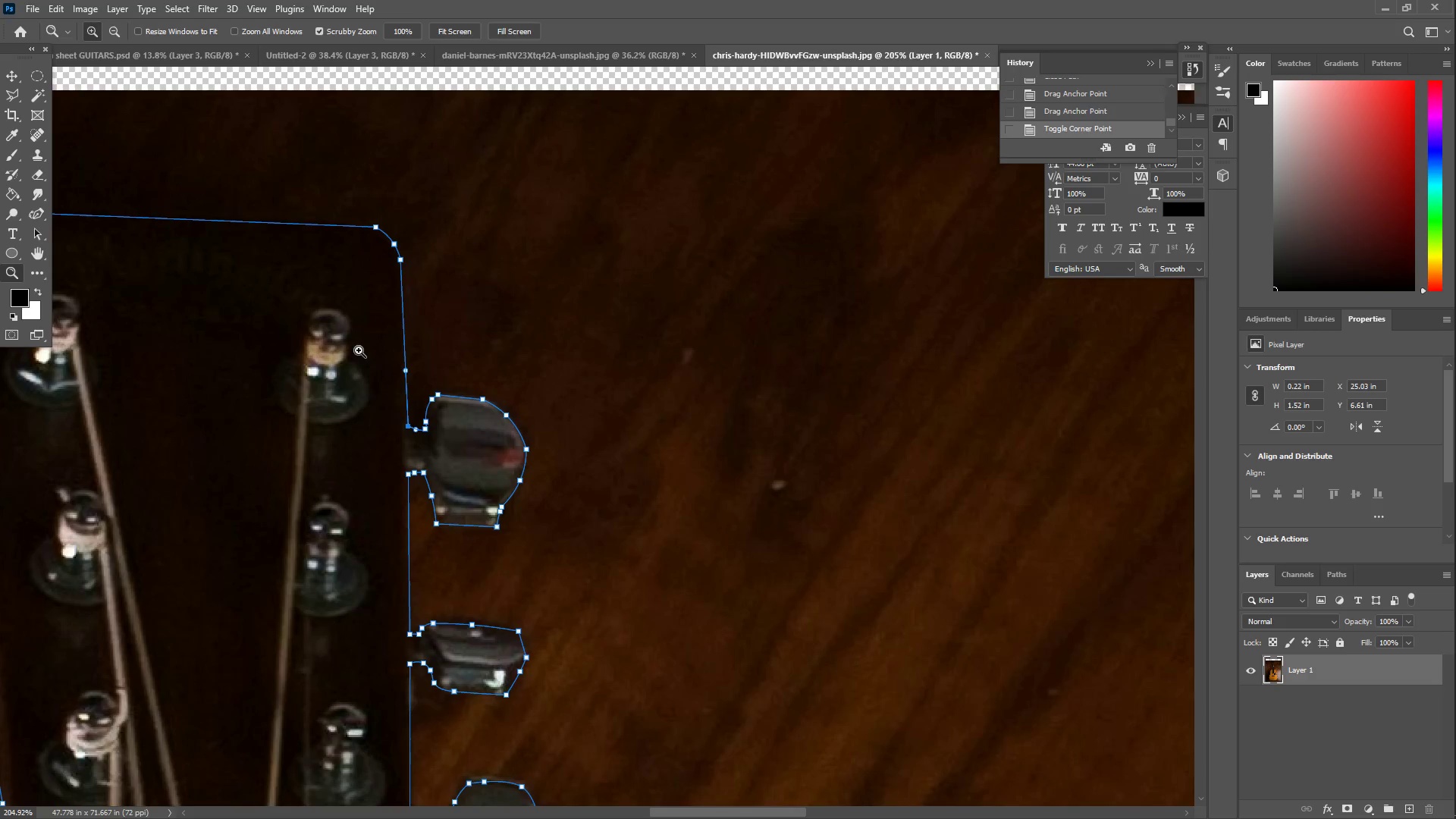 
left_click_drag(start_coordinate=[399, 193], to_coordinate=[425, 419])
 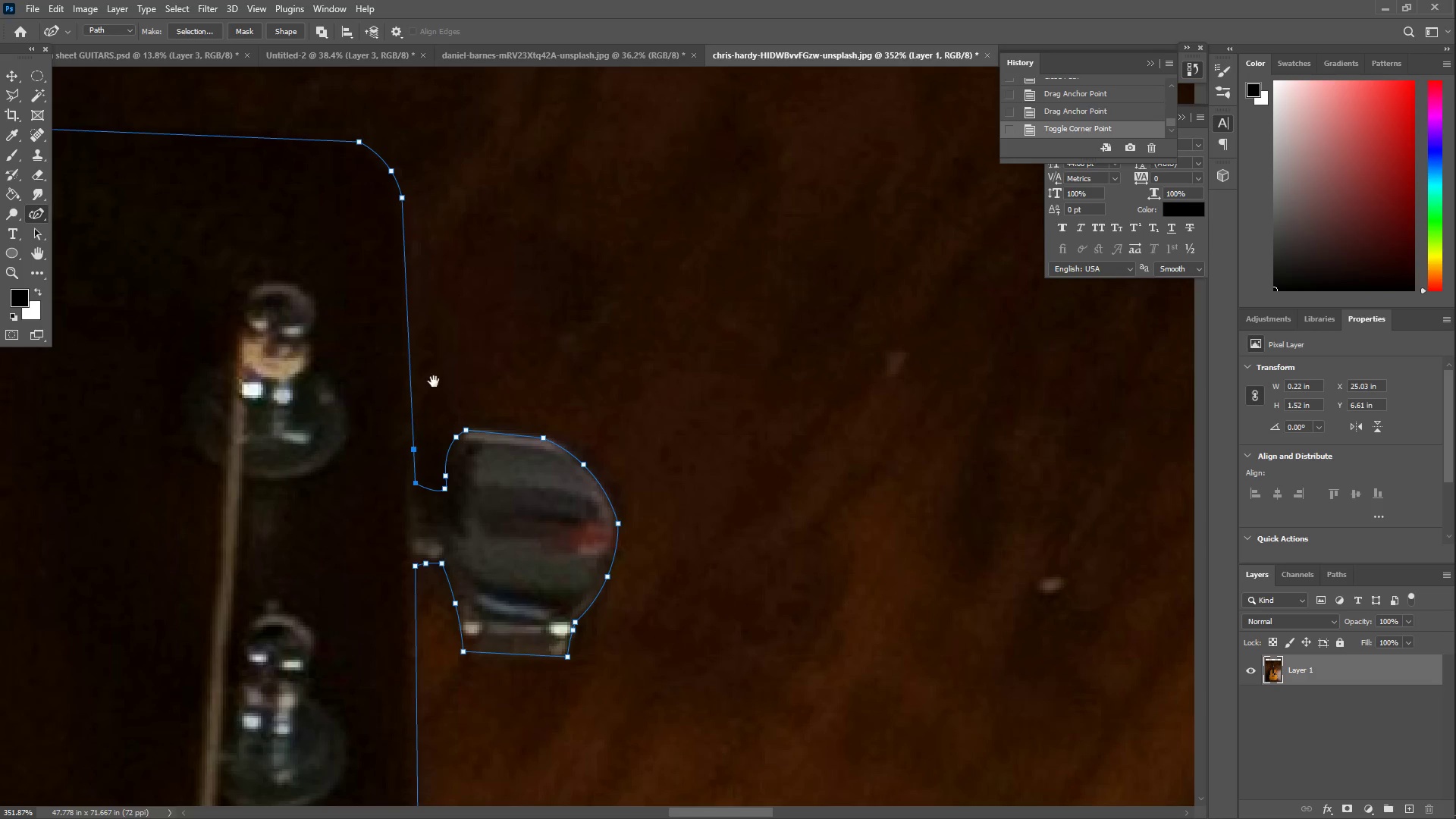 
hold_key(key=Space, duration=1.05)
 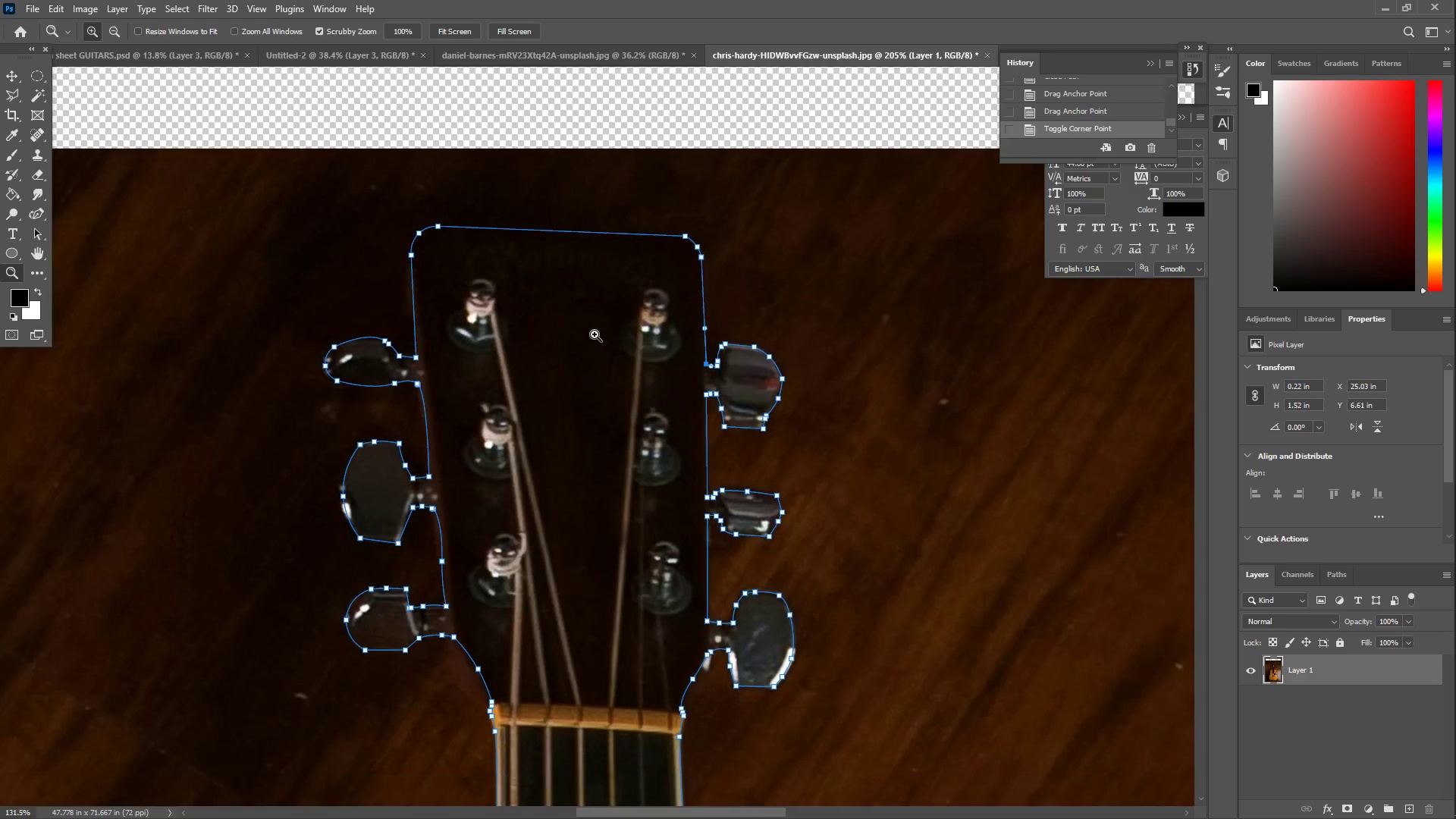 
type(zz)
 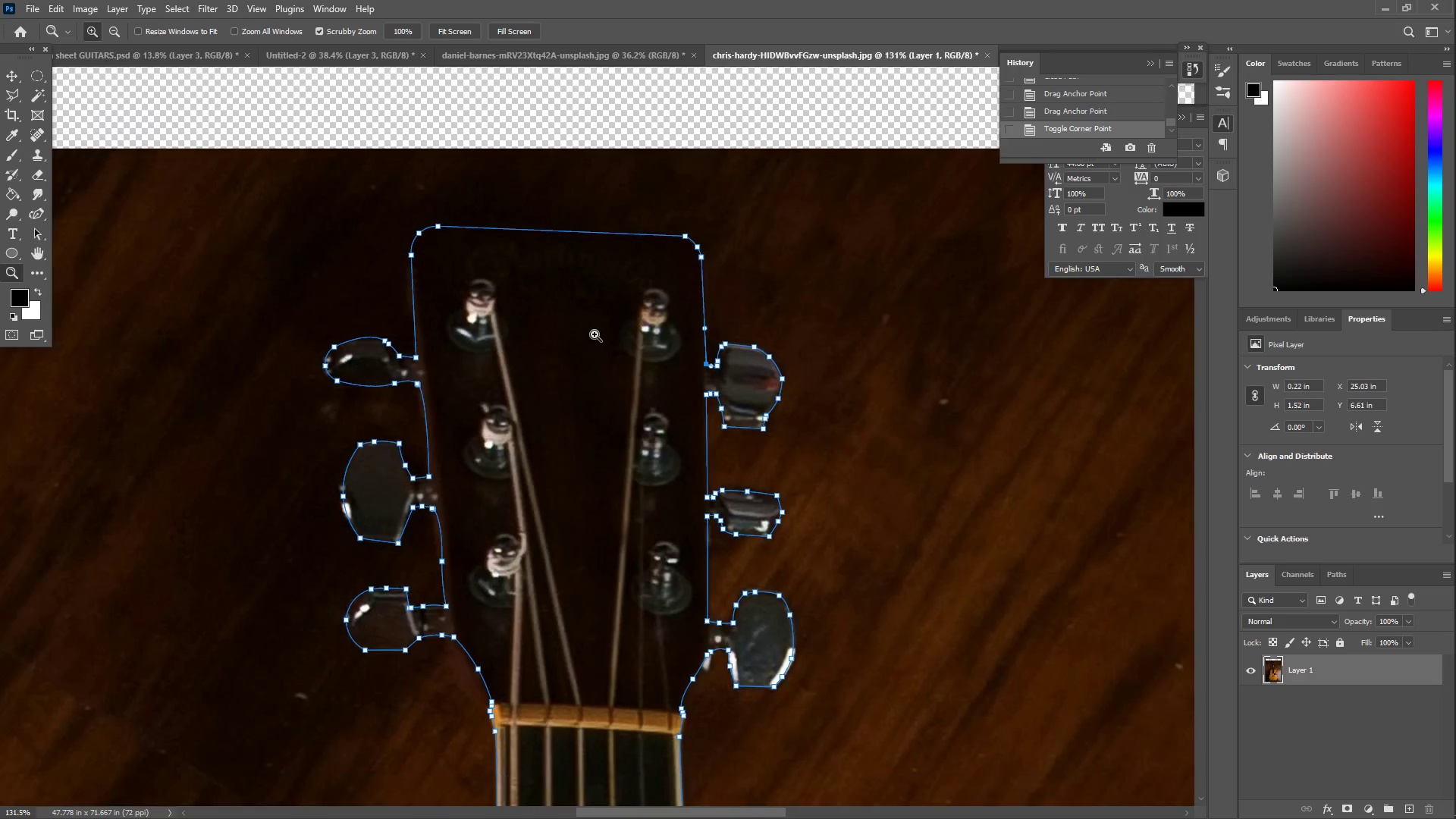 
left_click_drag(start_coordinate=[397, 346], to_coordinate=[359, 350])
 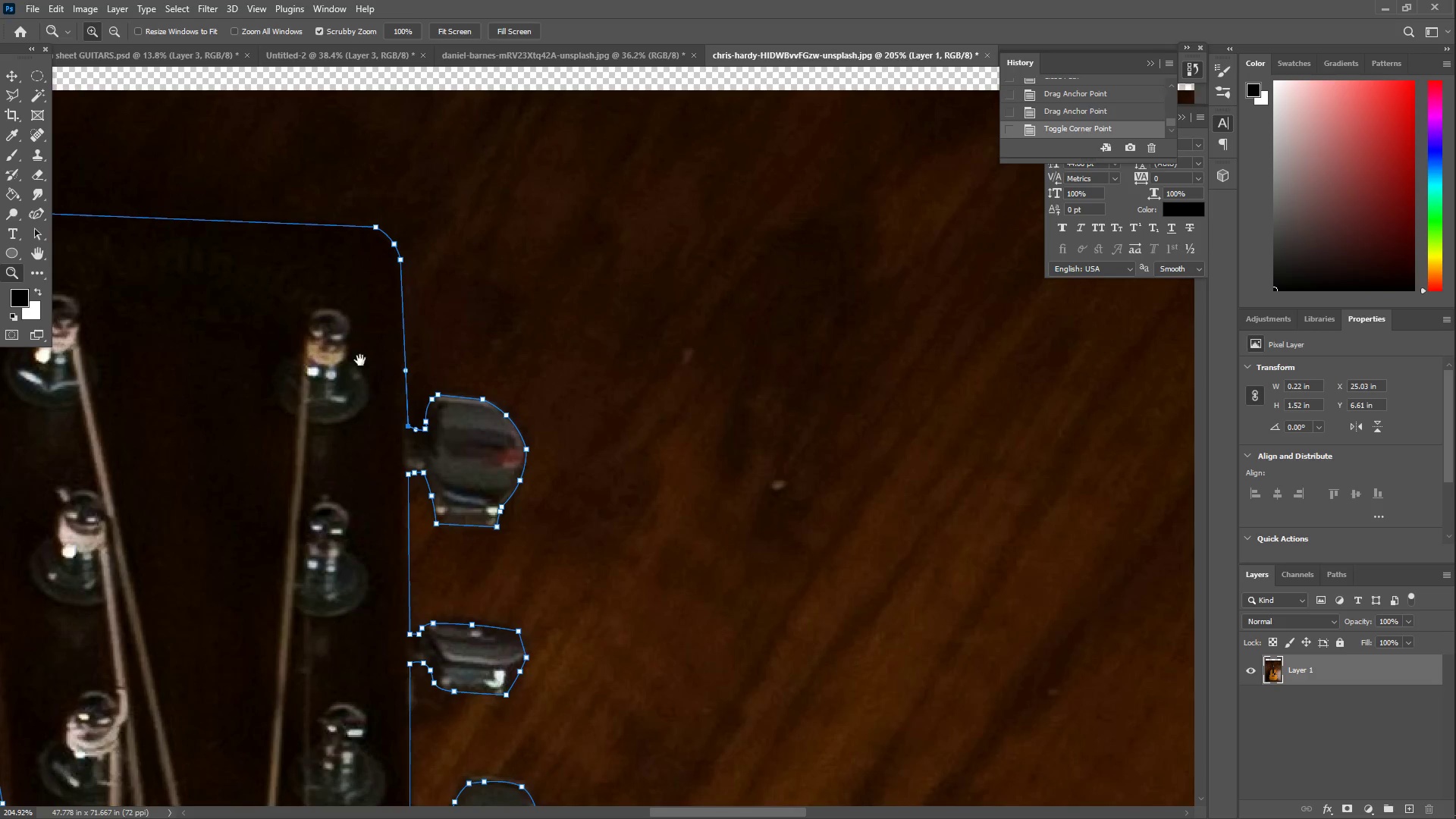 
left_click_drag(start_coordinate=[362, 372], to_coordinate=[671, 327])
 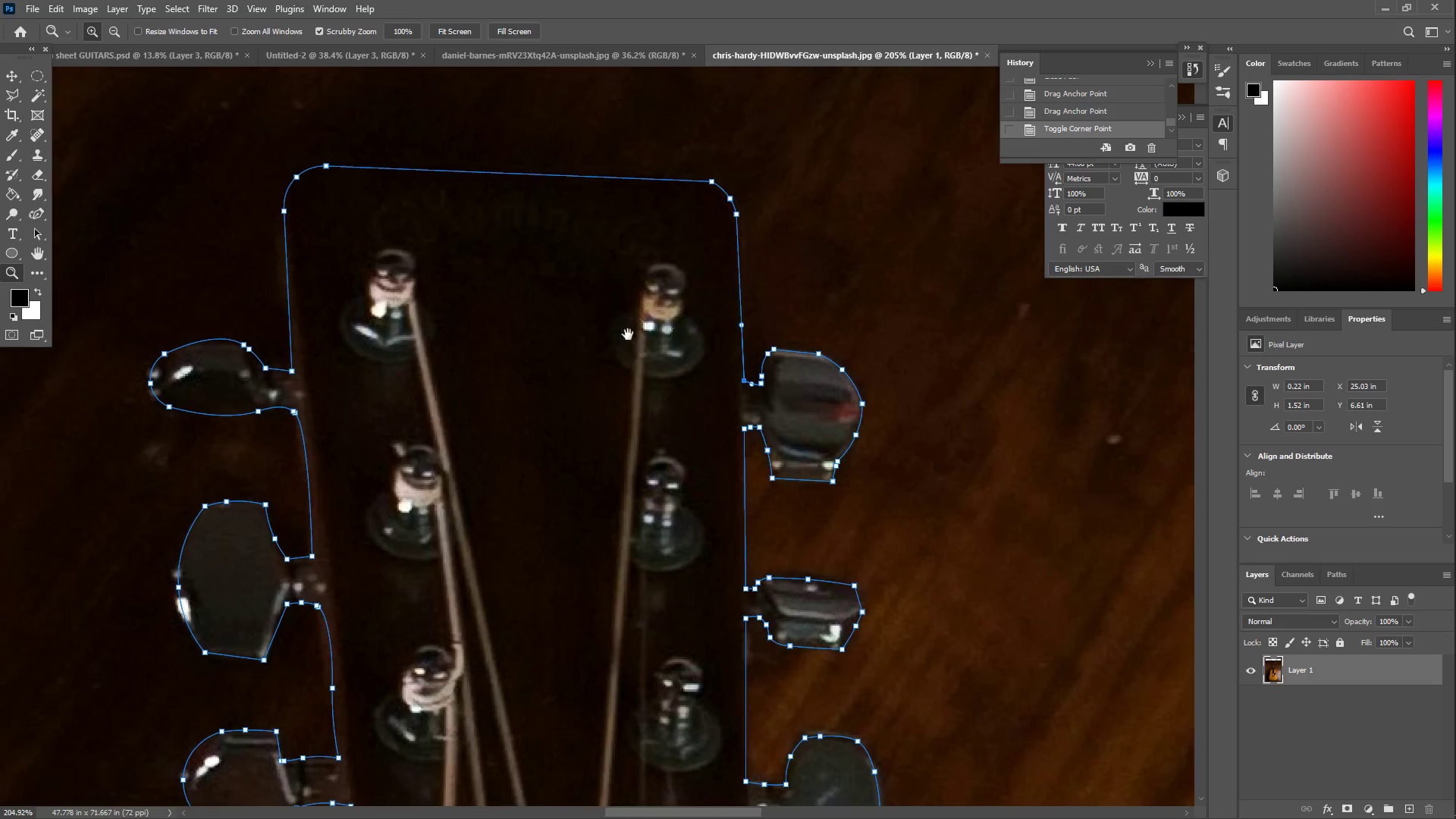 
left_click_drag(start_coordinate=[628, 334], to_coordinate=[595, 334])
 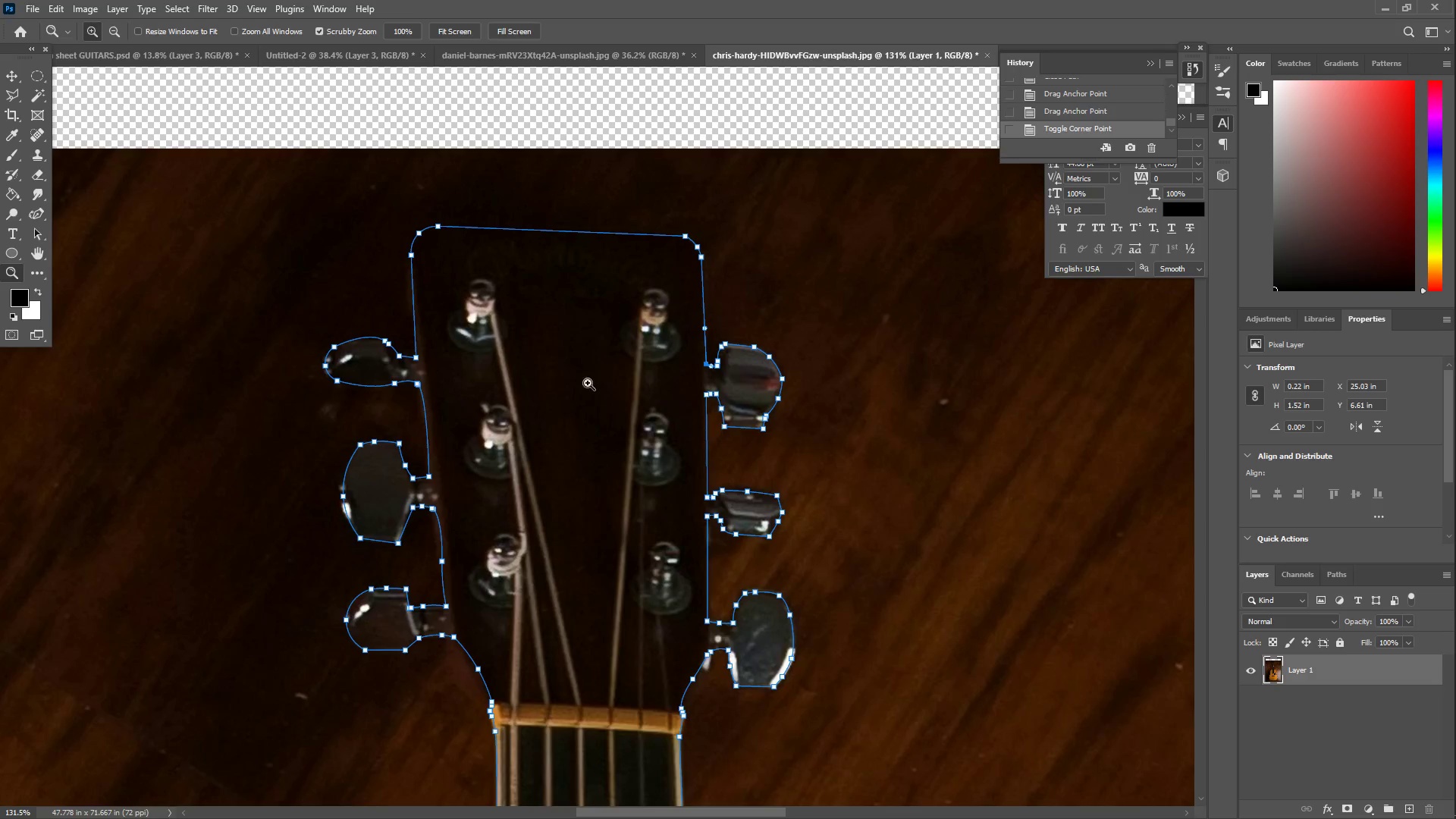 
left_click_drag(start_coordinate=[648, 377], to_coordinate=[615, 372])
 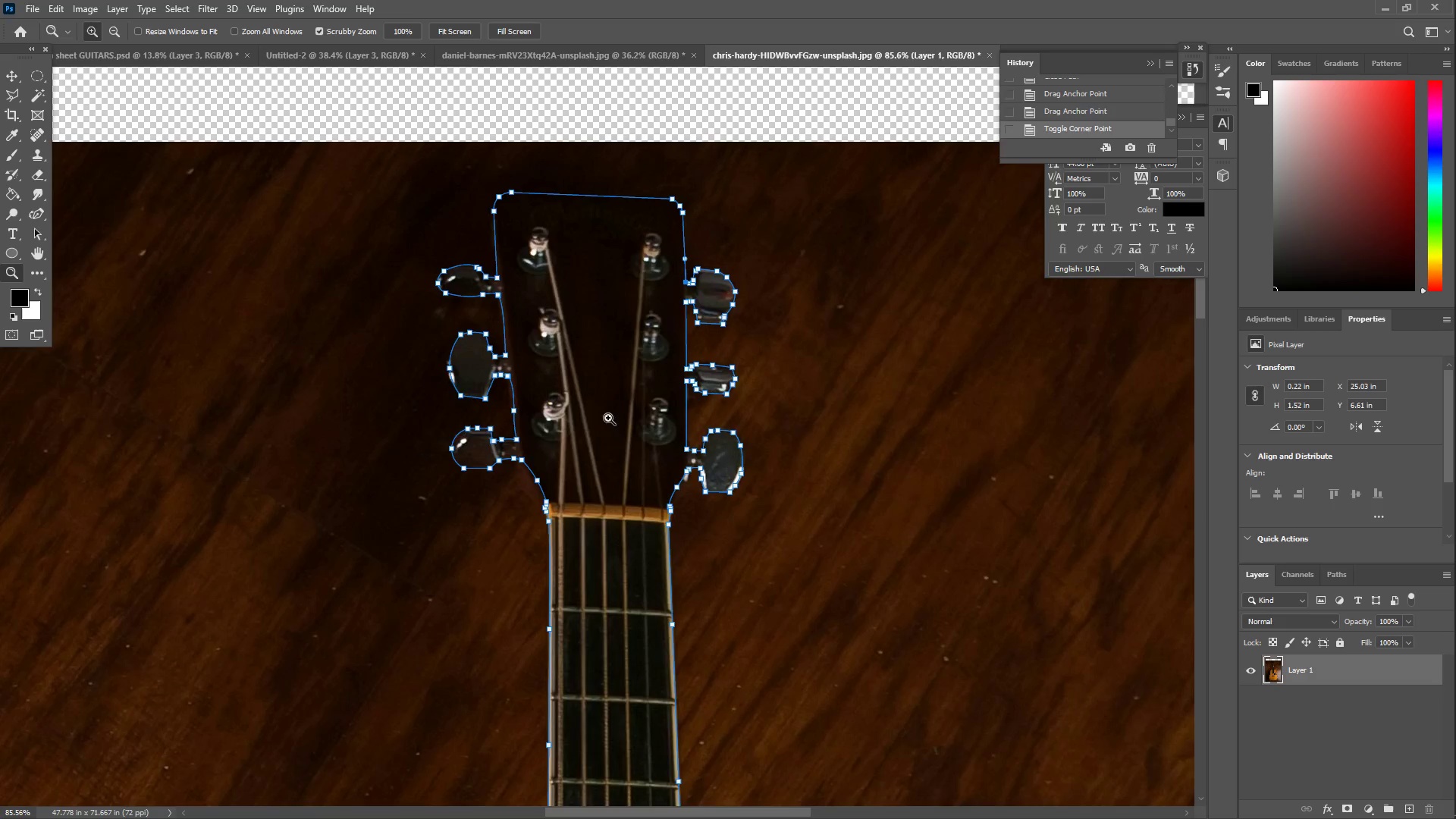 
scroll: coordinate [588, 389], scroll_direction: down, amount: 11.0
 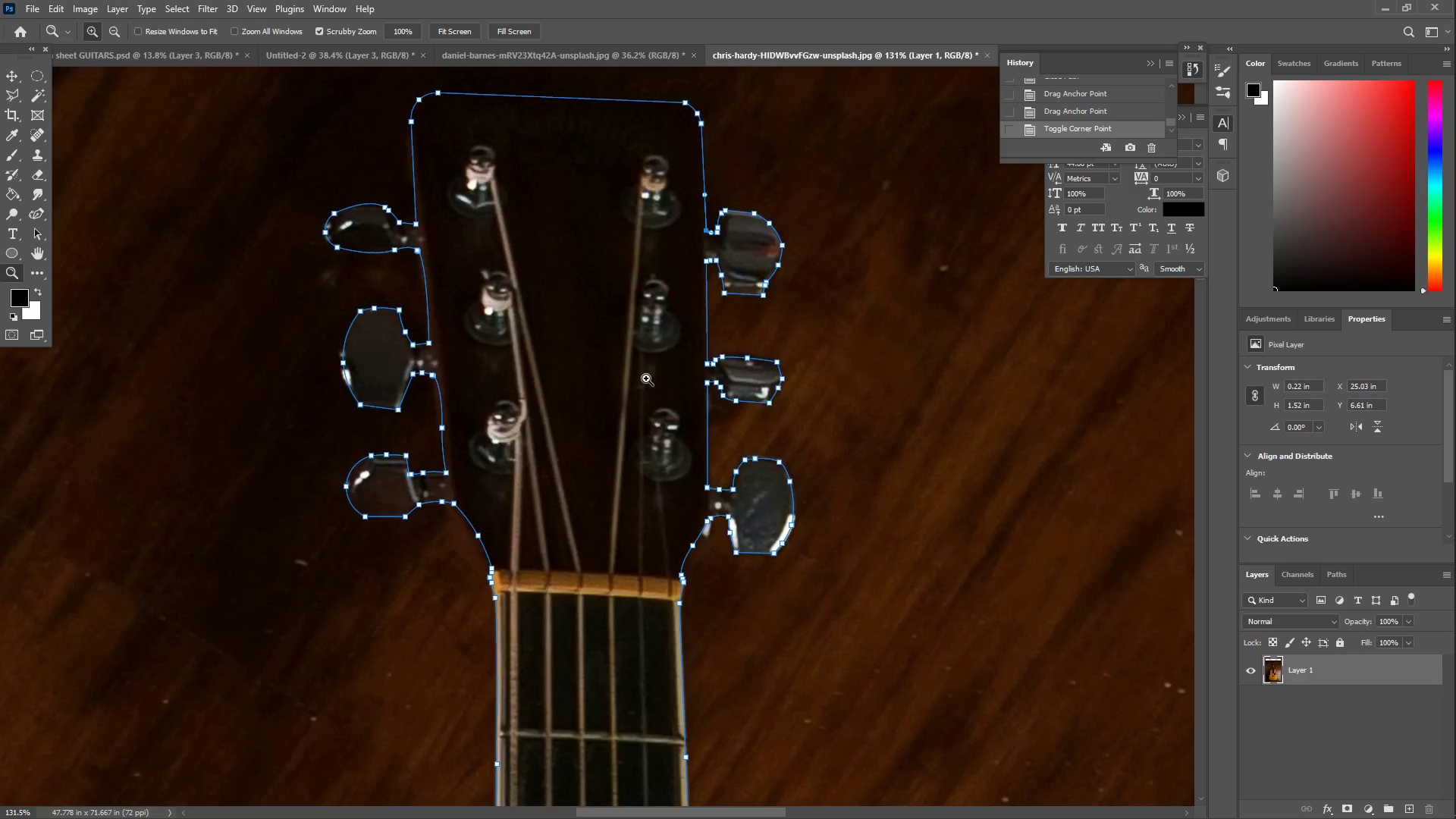 
left_click_drag(start_coordinate=[728, 468], to_coordinate=[697, 471])
 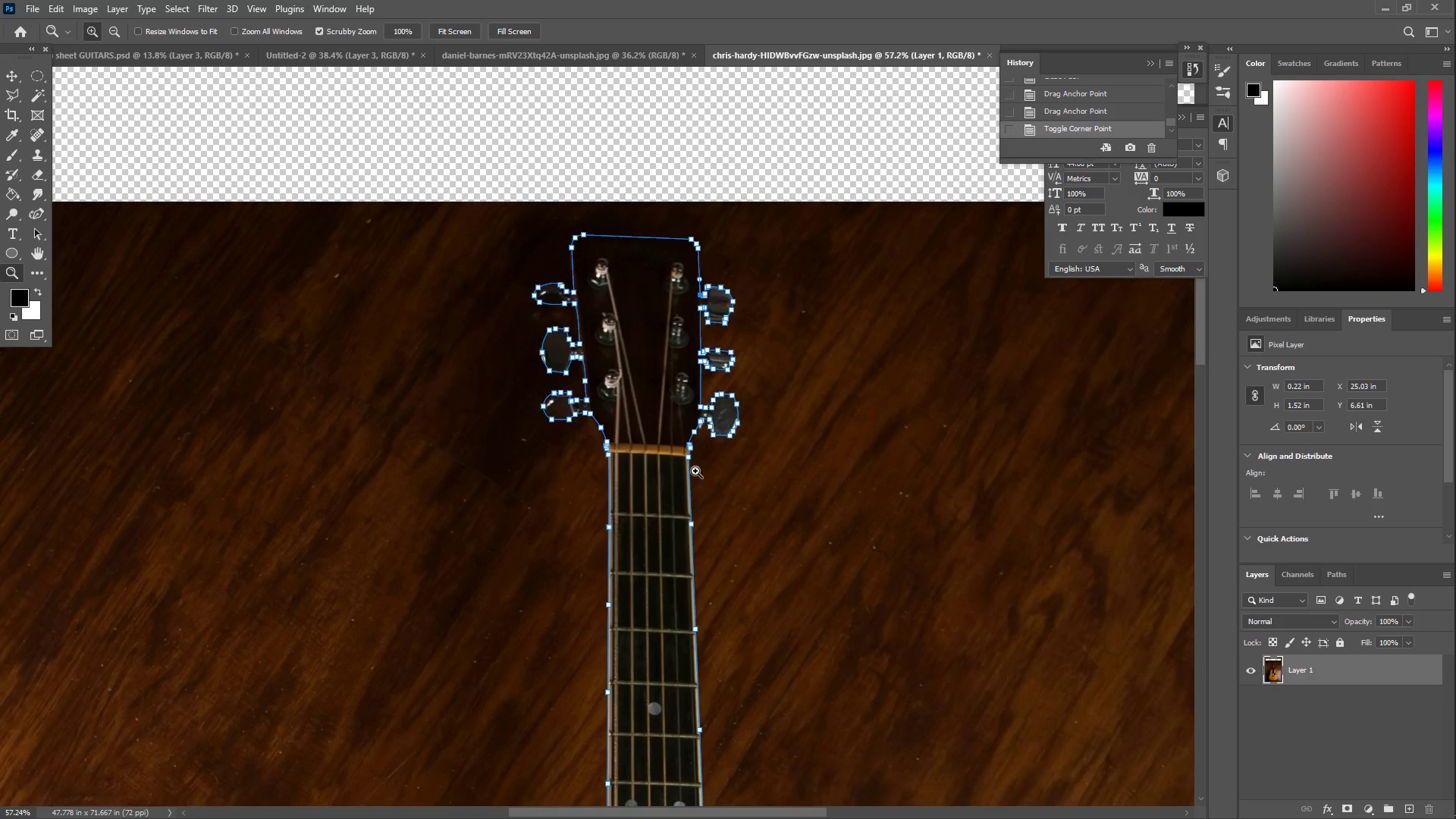 
scroll: coordinate [620, 457], scroll_direction: down, amount: 6.0
 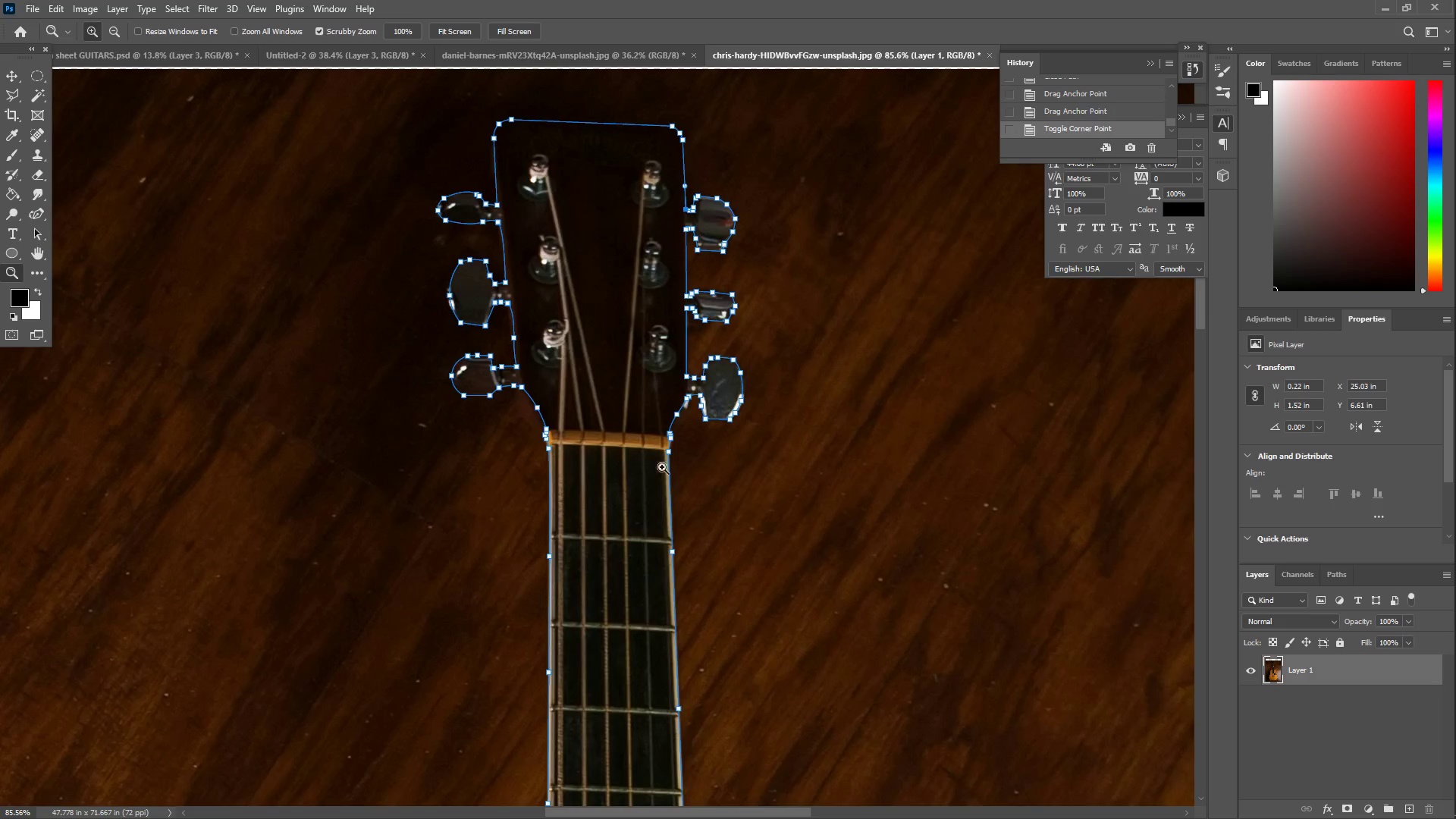 
hold_key(key=Space, duration=1.52)
 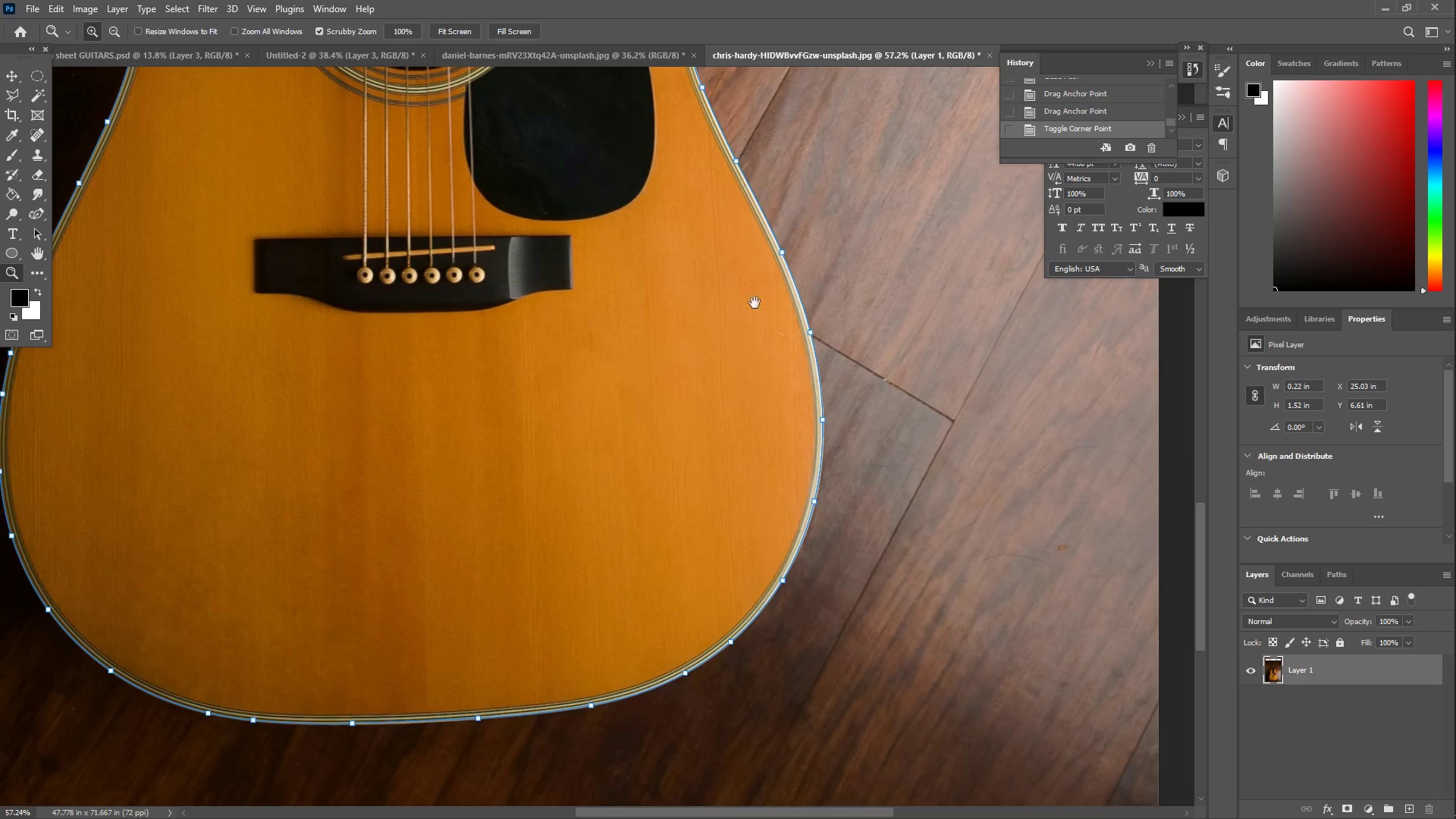 
left_click_drag(start_coordinate=[711, 570], to_coordinate=[637, 225])
 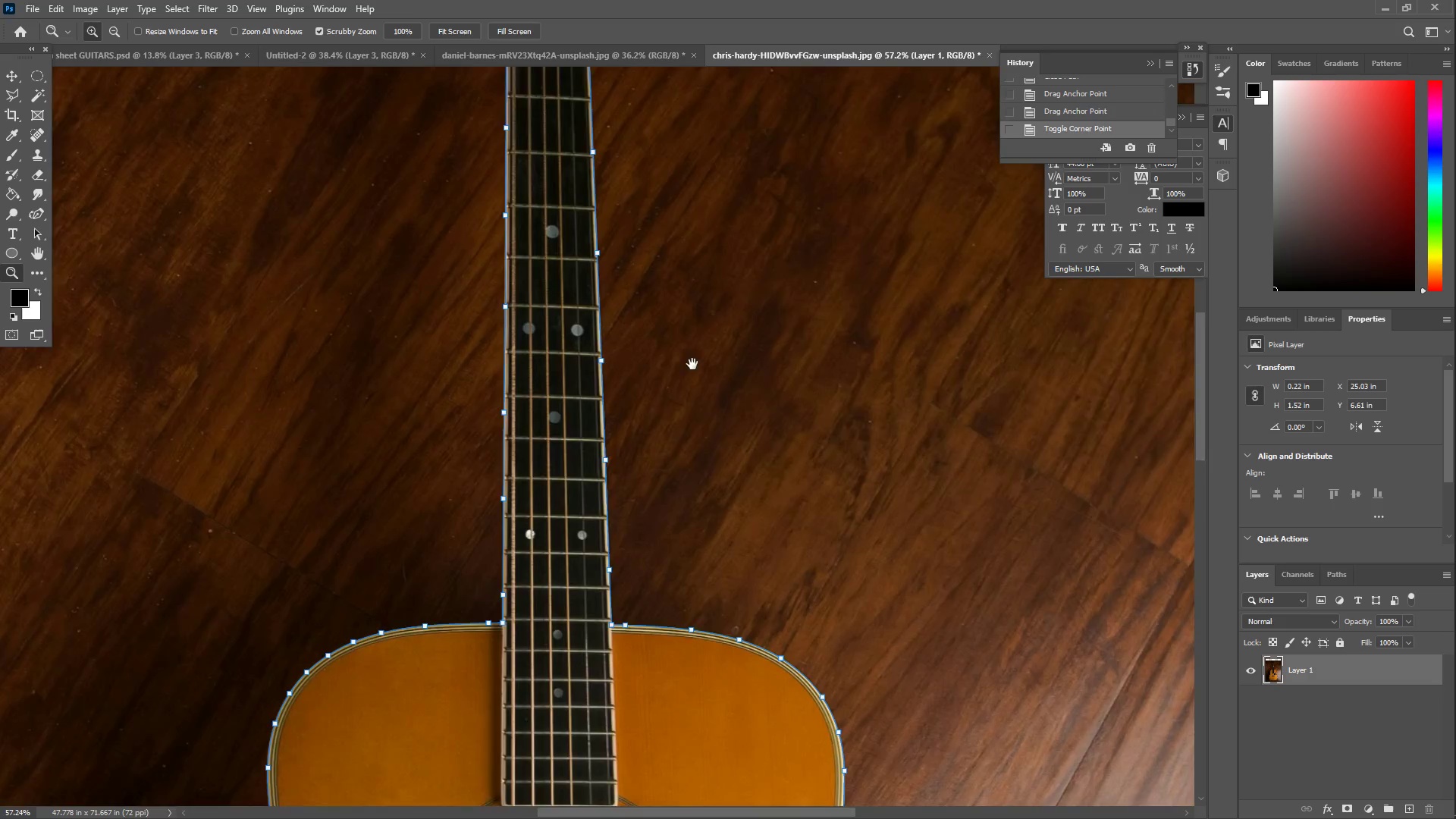 
left_click_drag(start_coordinate=[708, 457], to_coordinate=[659, 243])
 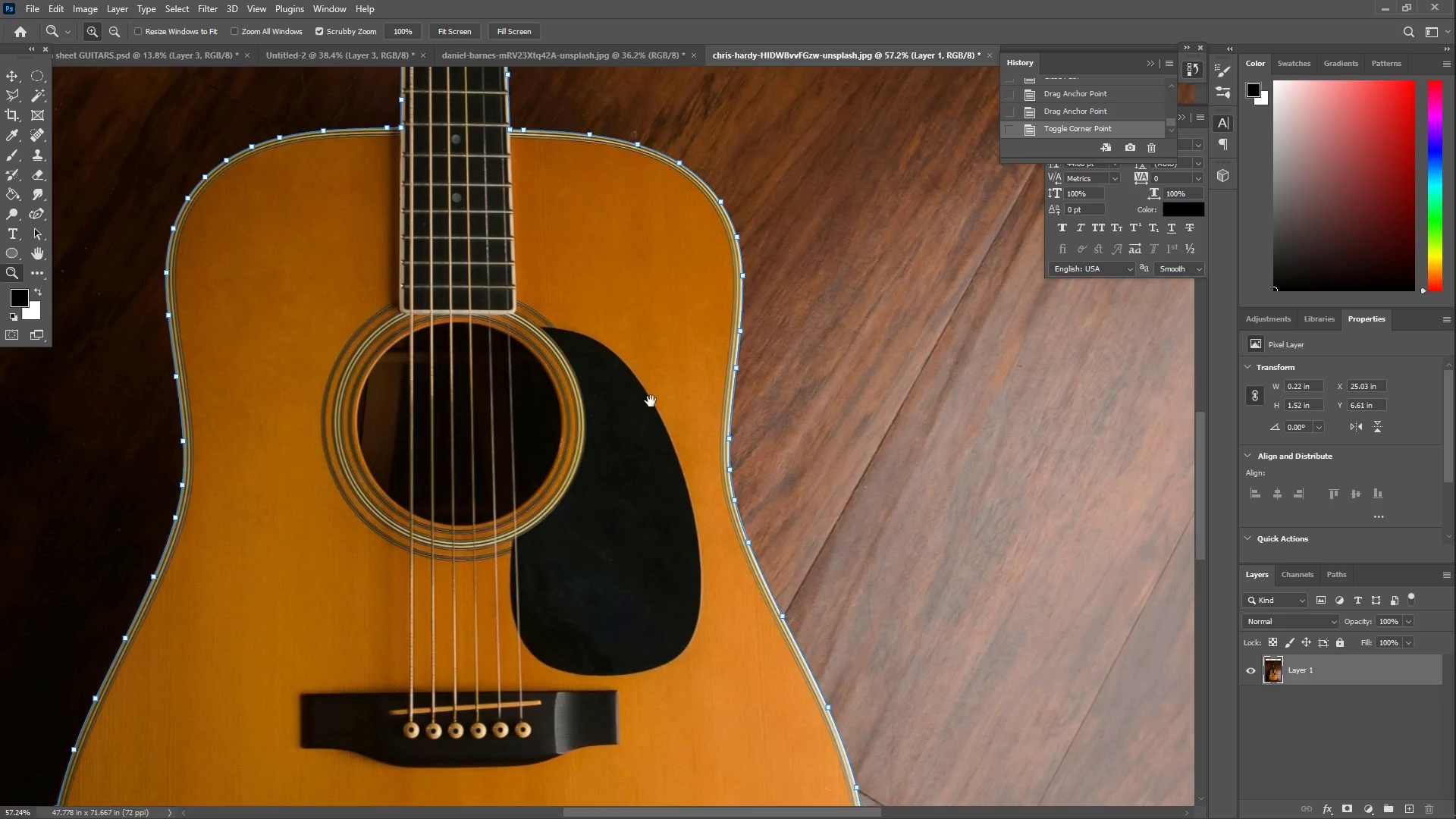 
left_click_drag(start_coordinate=[619, 432], to_coordinate=[622, 251])
 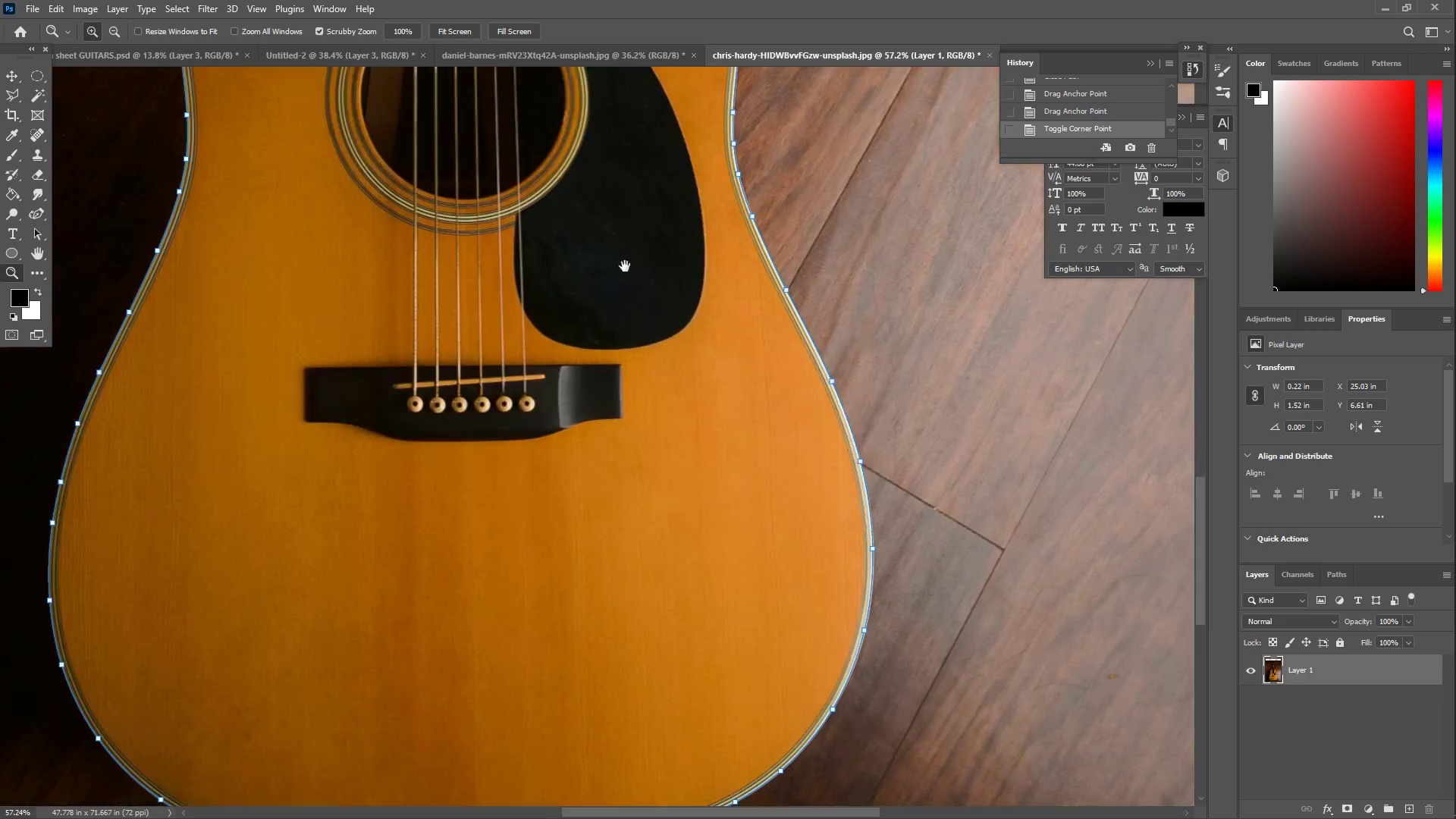 
hold_key(key=Space, duration=1.51)
 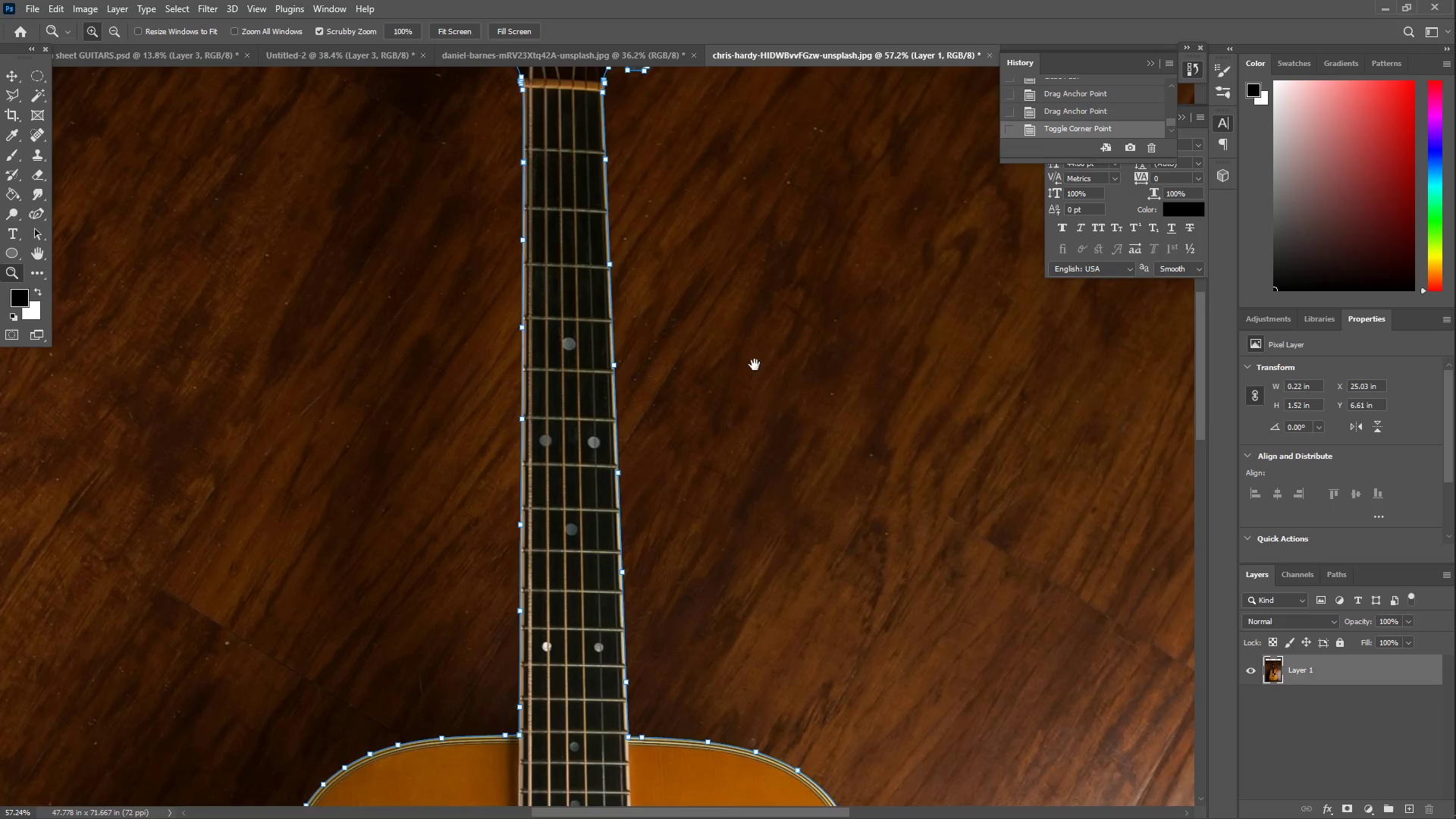 
left_click_drag(start_coordinate=[637, 369], to_coordinate=[585, 402])
 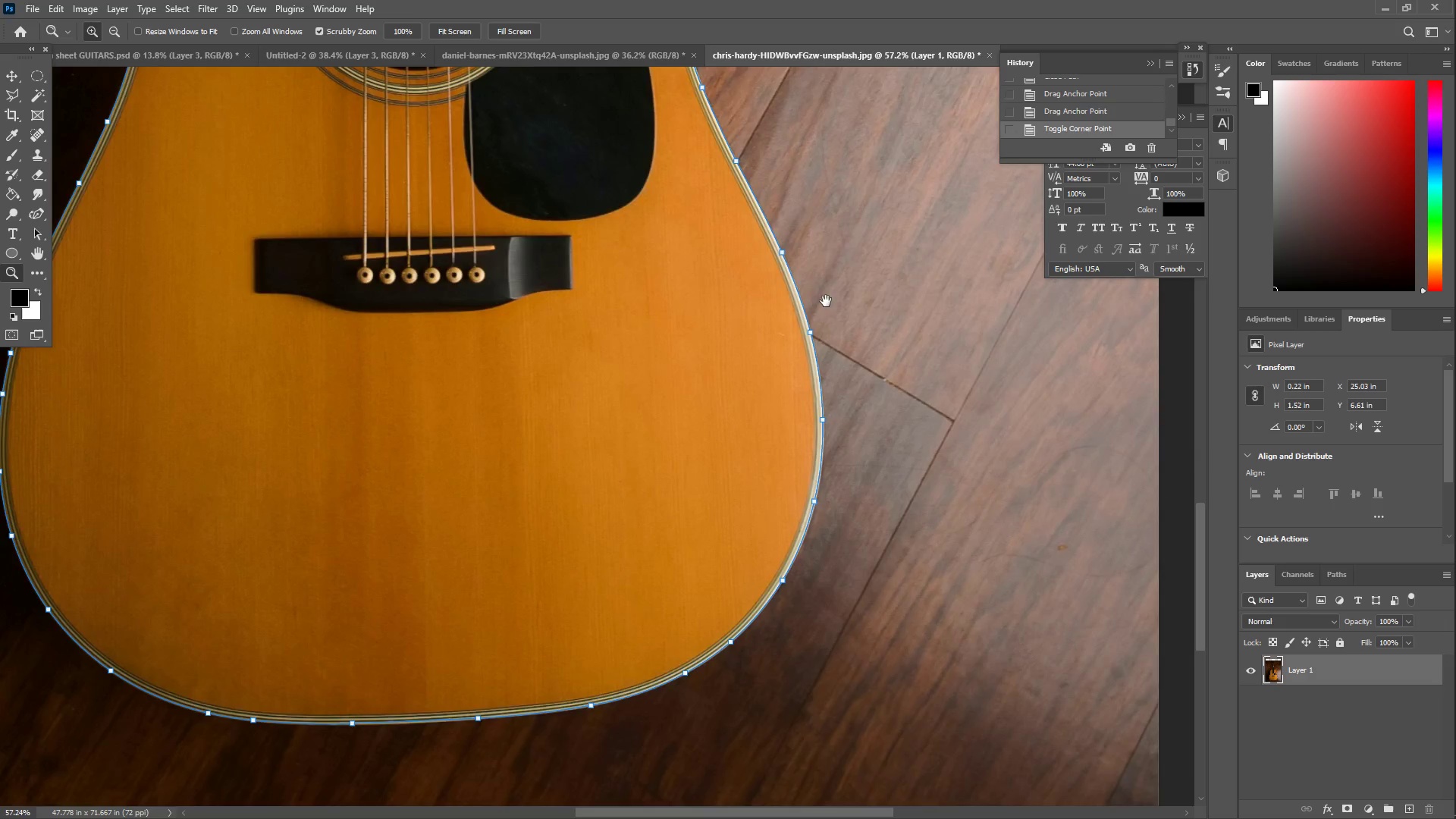 
left_click_drag(start_coordinate=[831, 301], to_coordinate=[878, 511])
 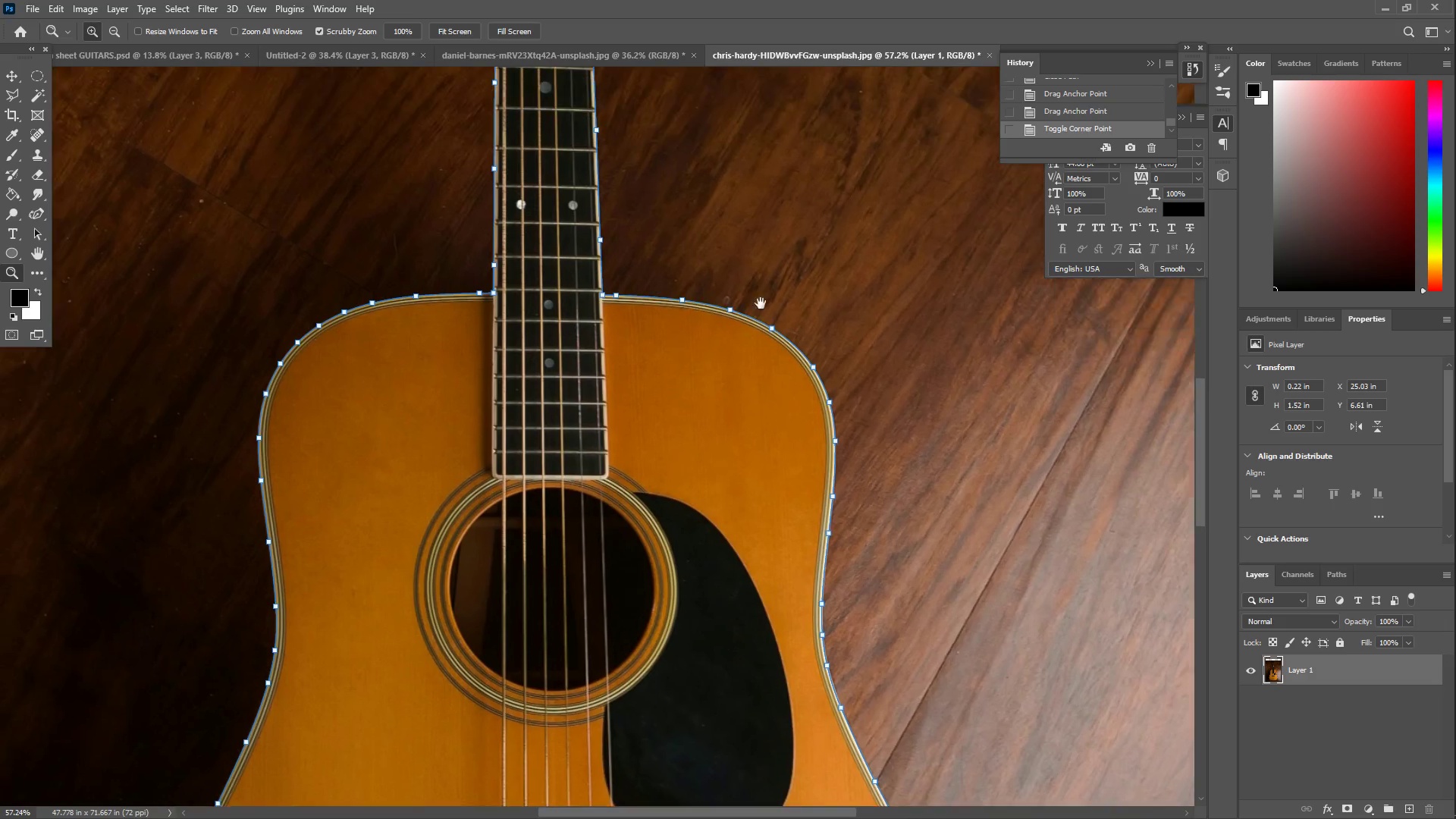 
left_click_drag(start_coordinate=[736, 265], to_coordinate=[737, 462])
 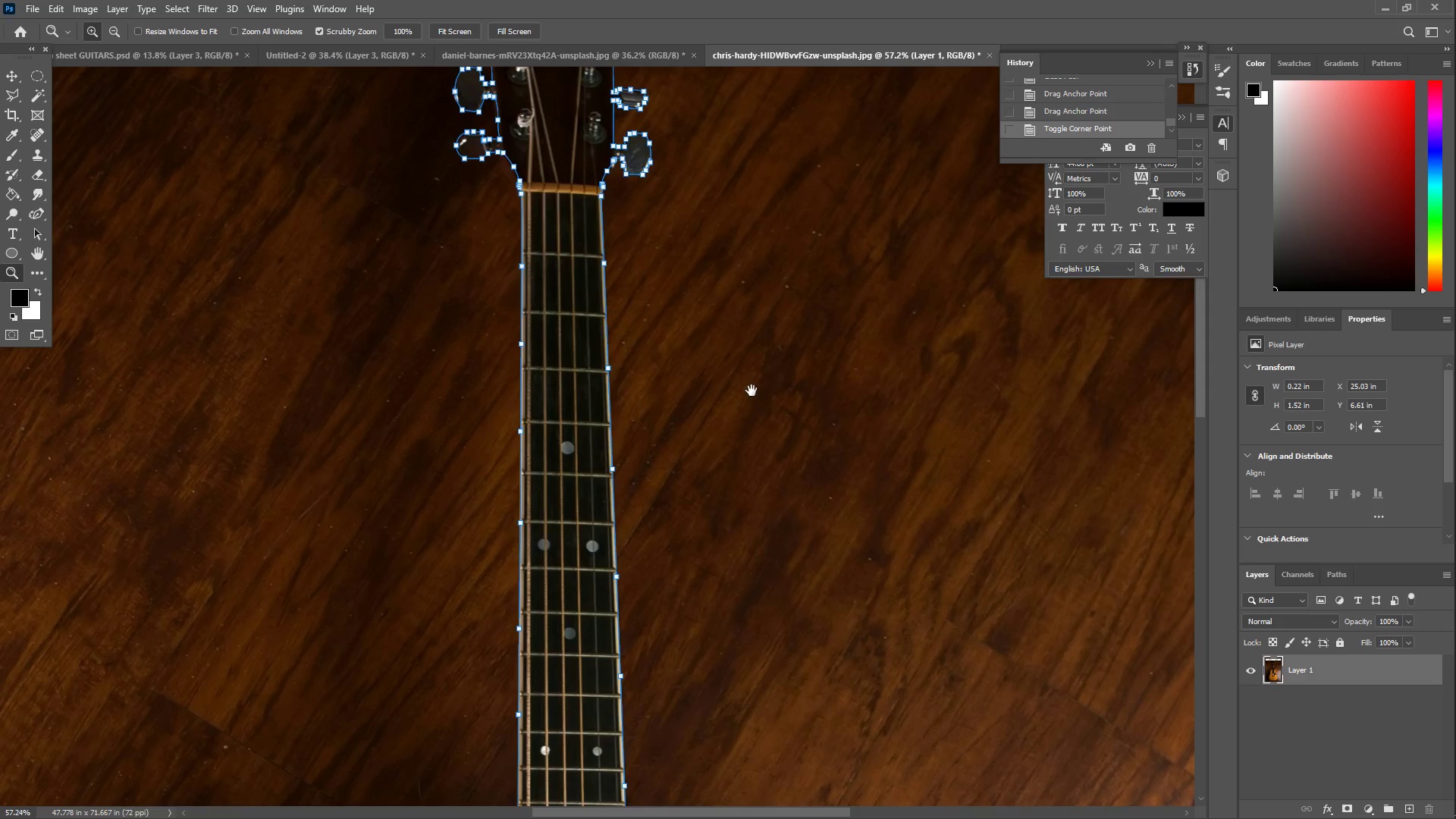 
hold_key(key=Space, duration=1.19)
 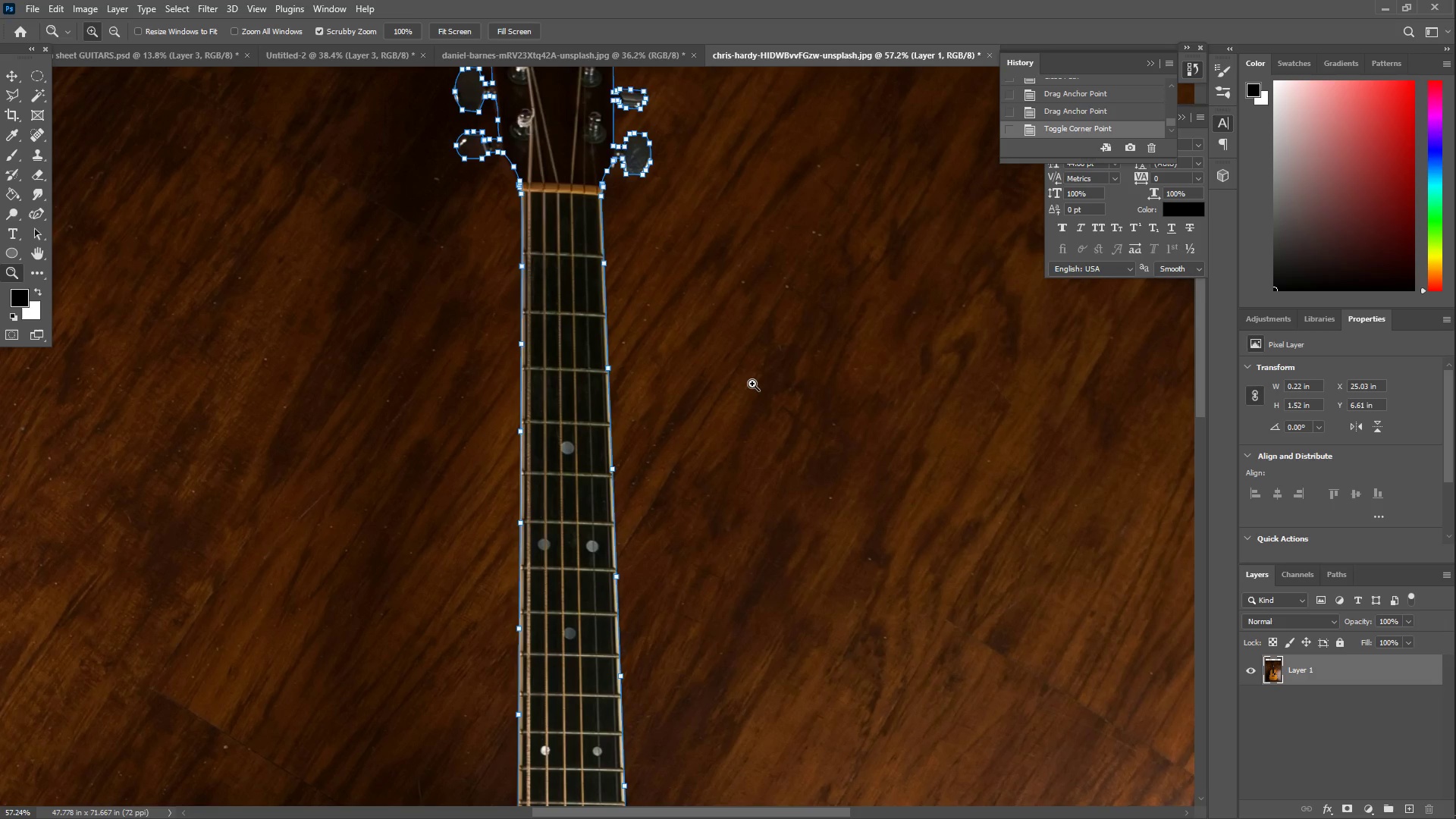 
left_click_drag(start_coordinate=[754, 362], to_coordinate=[752, 391])
 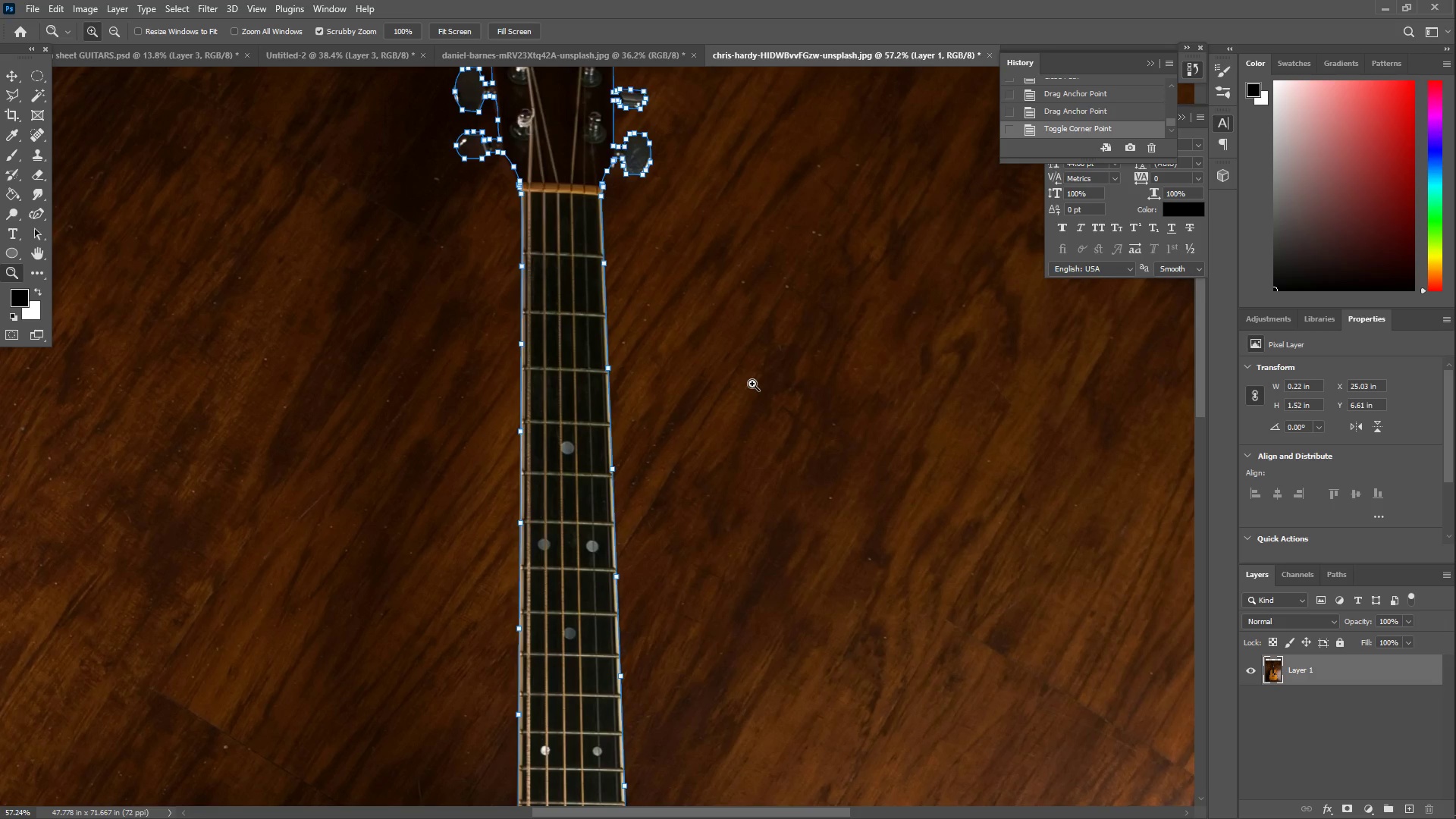 
wait(20.73)
 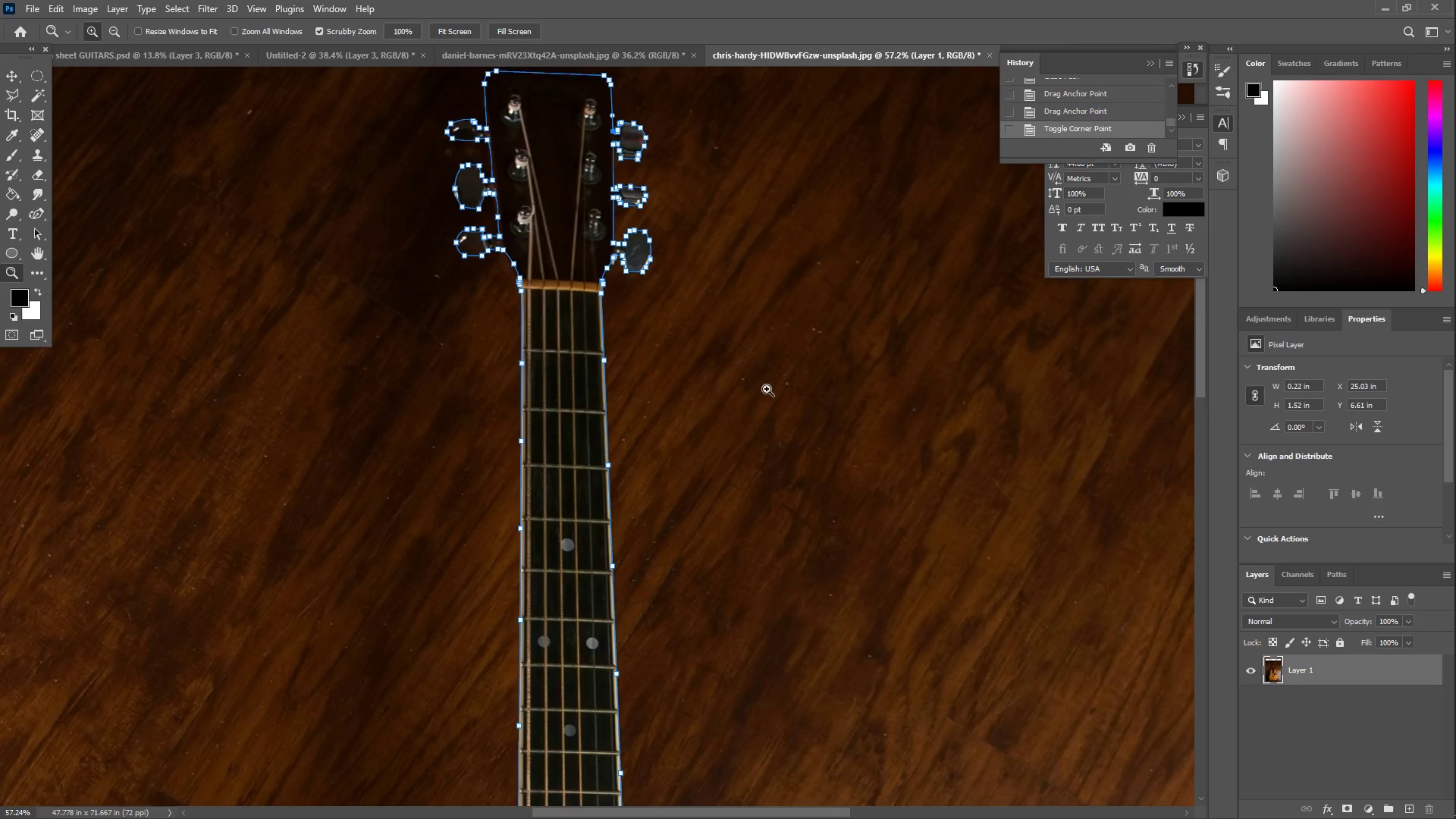 
left_click_drag(start_coordinate=[765, 389], to_coordinate=[691, 401])
 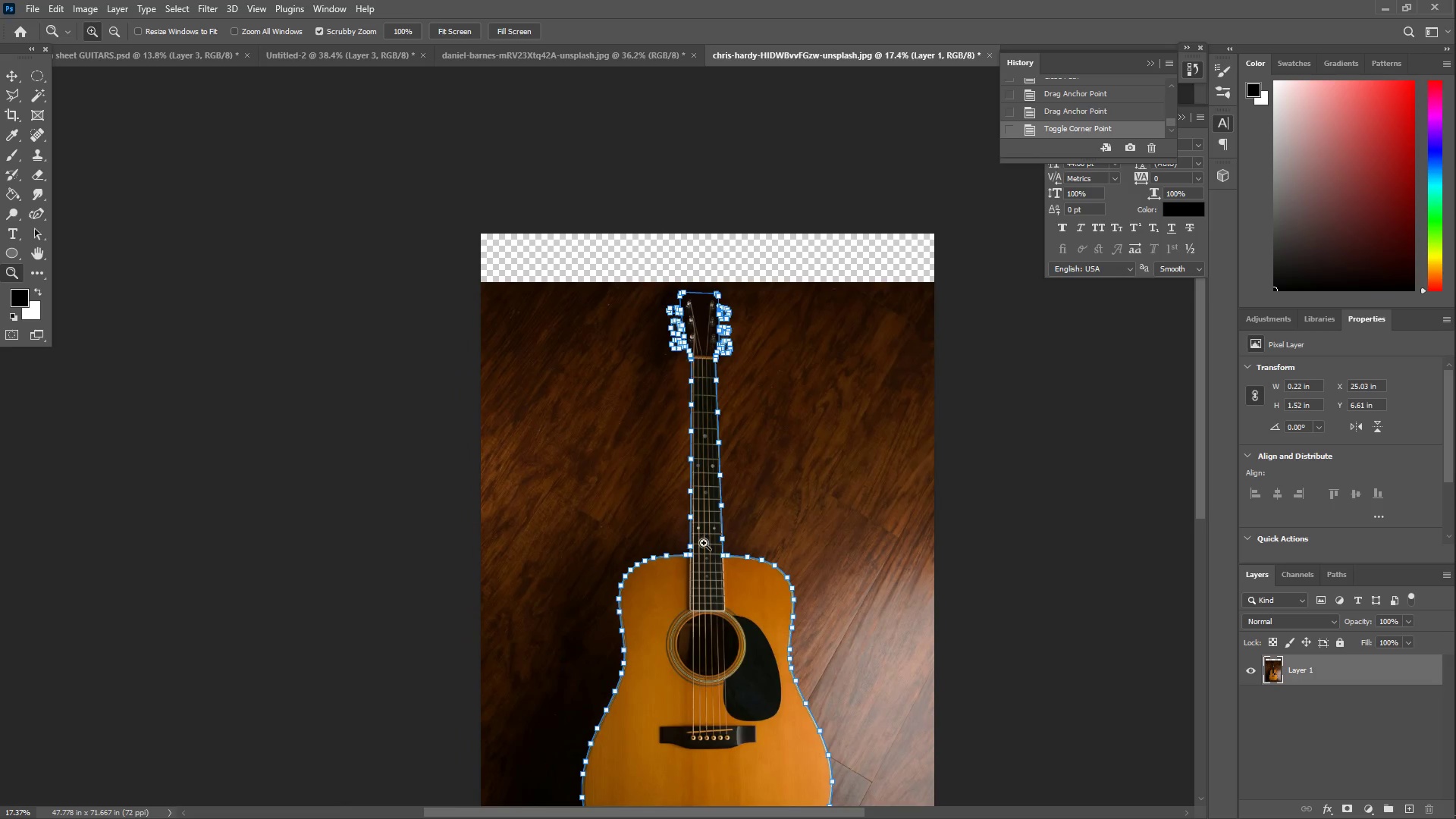 
scroll: coordinate [779, 395], scroll_direction: up, amount: 8.0
 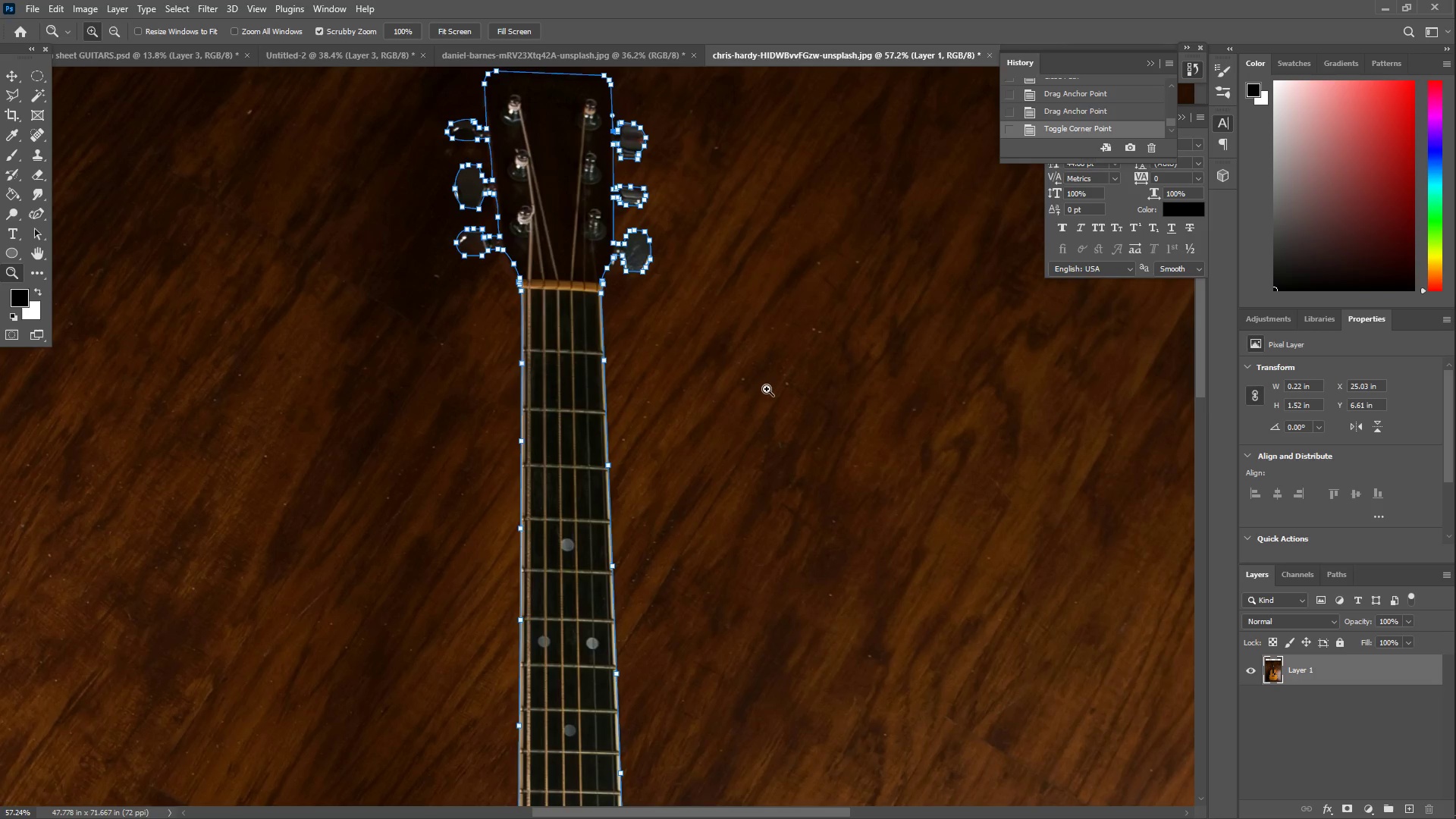 
left_click_drag(start_coordinate=[741, 494], to_coordinate=[760, 497])
 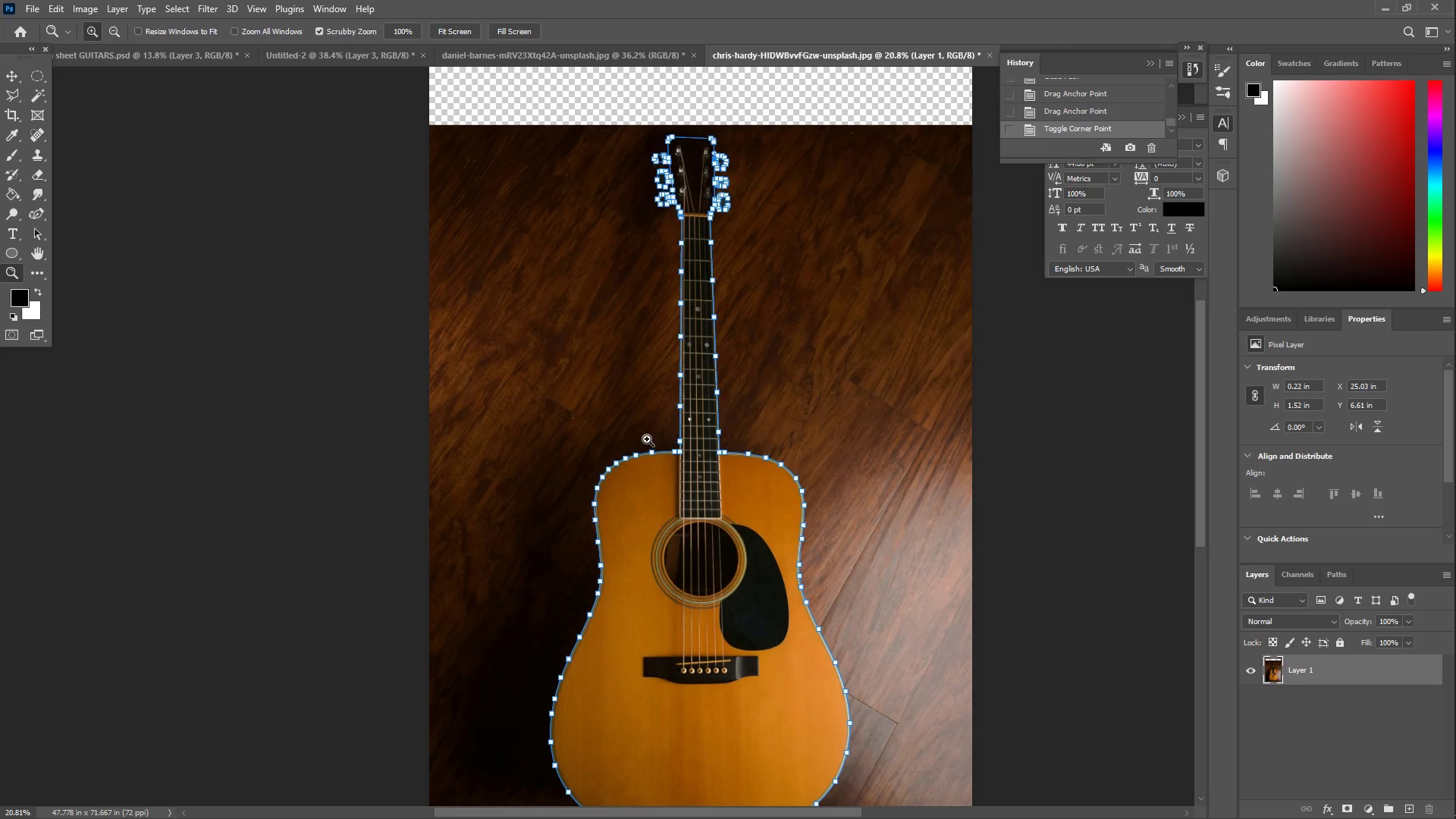 
scroll: coordinate [711, 551], scroll_direction: down, amount: 8.0
 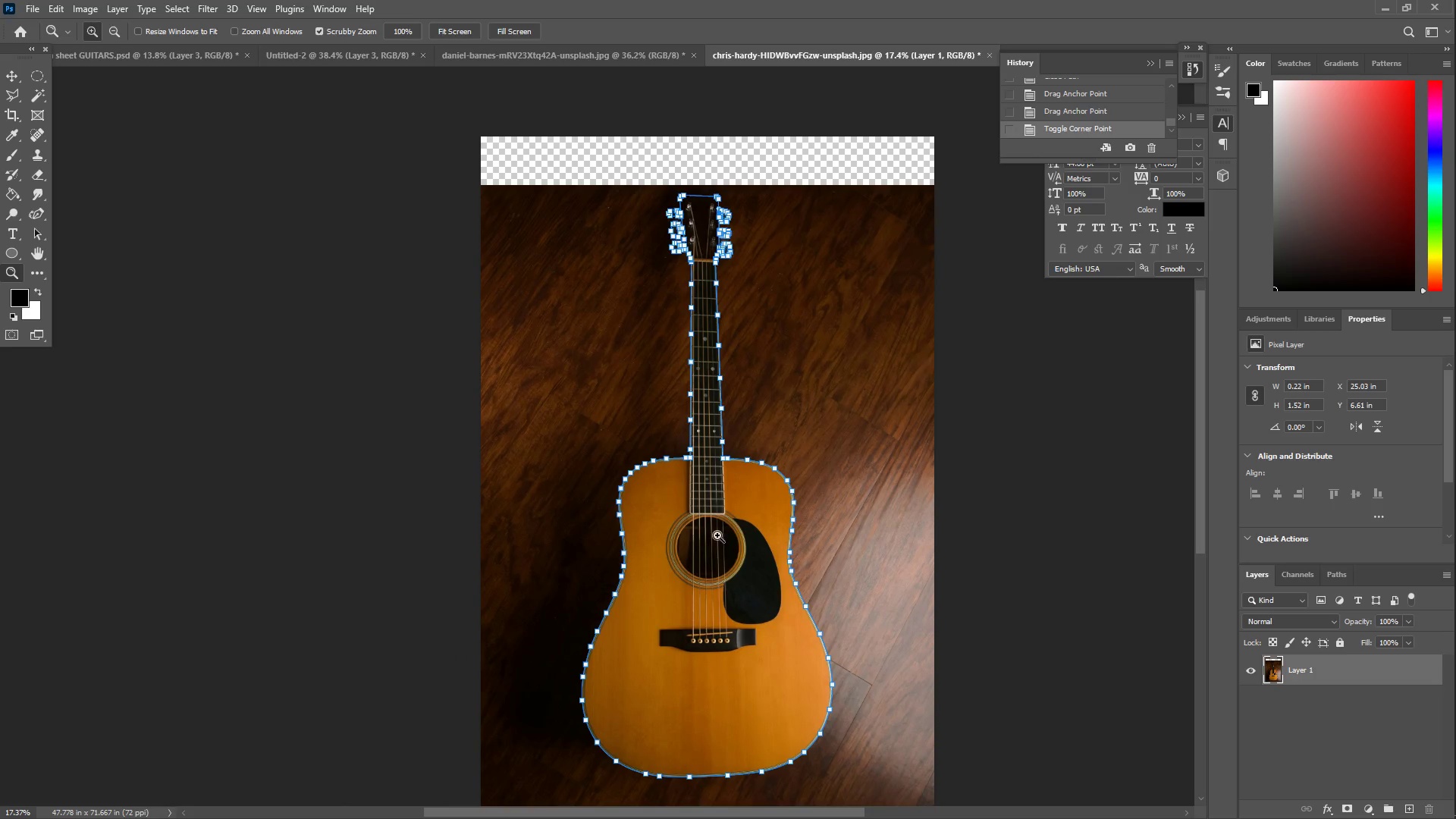 
left_click([26, 211])
 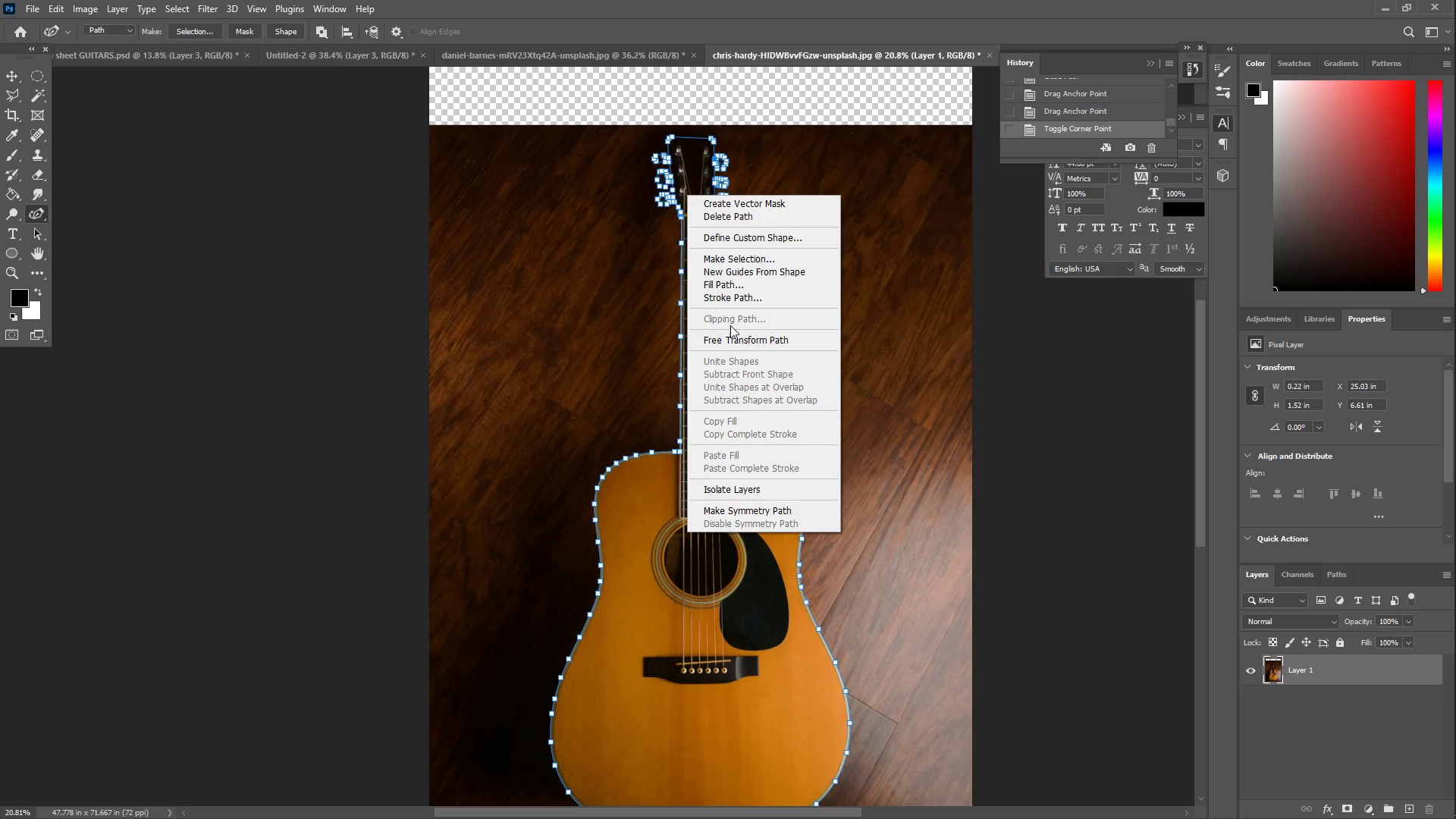 
left_click([729, 206])
 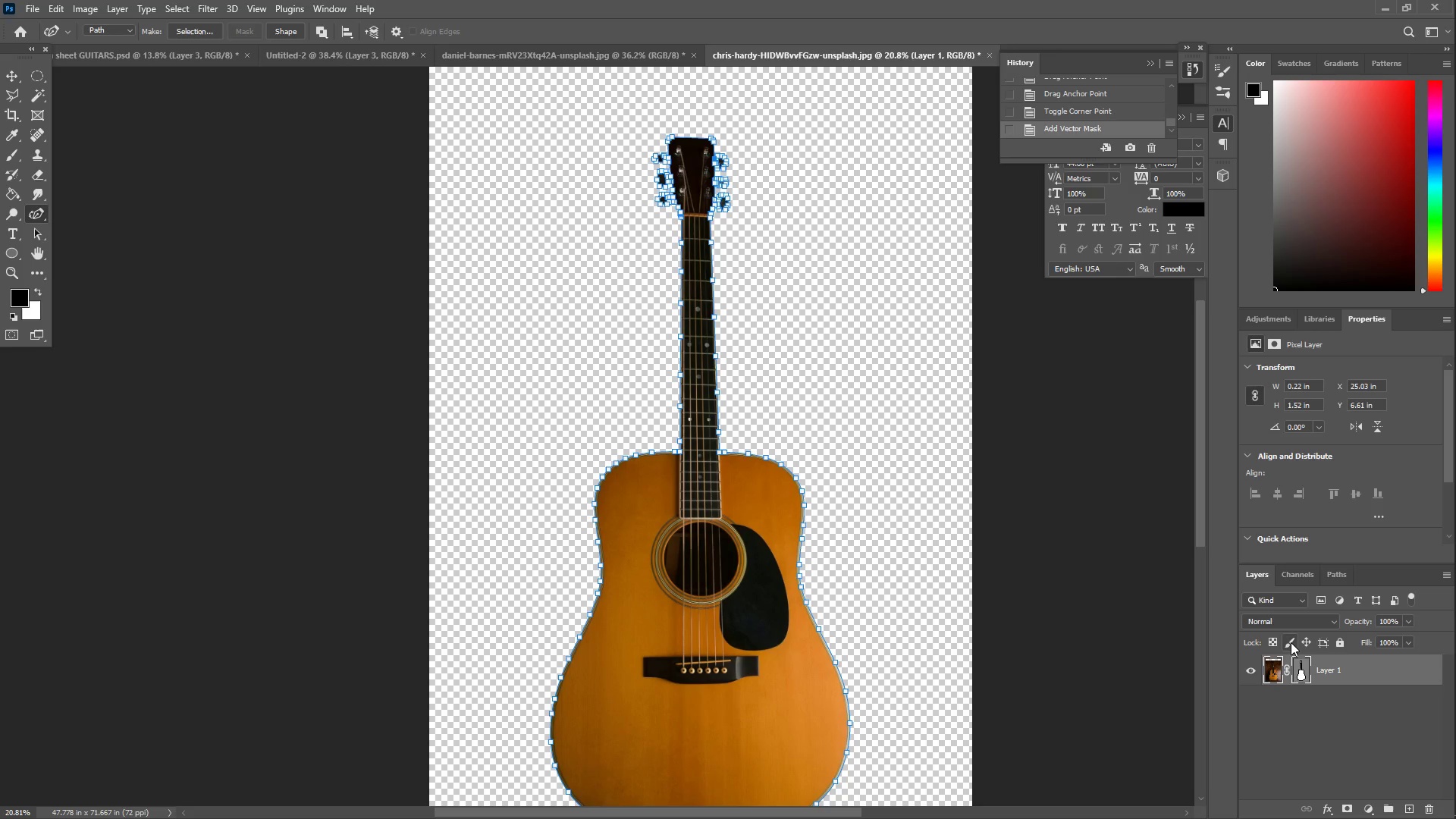 
scroll: coordinate [956, 558], scroll_direction: down, amount: 10.0
 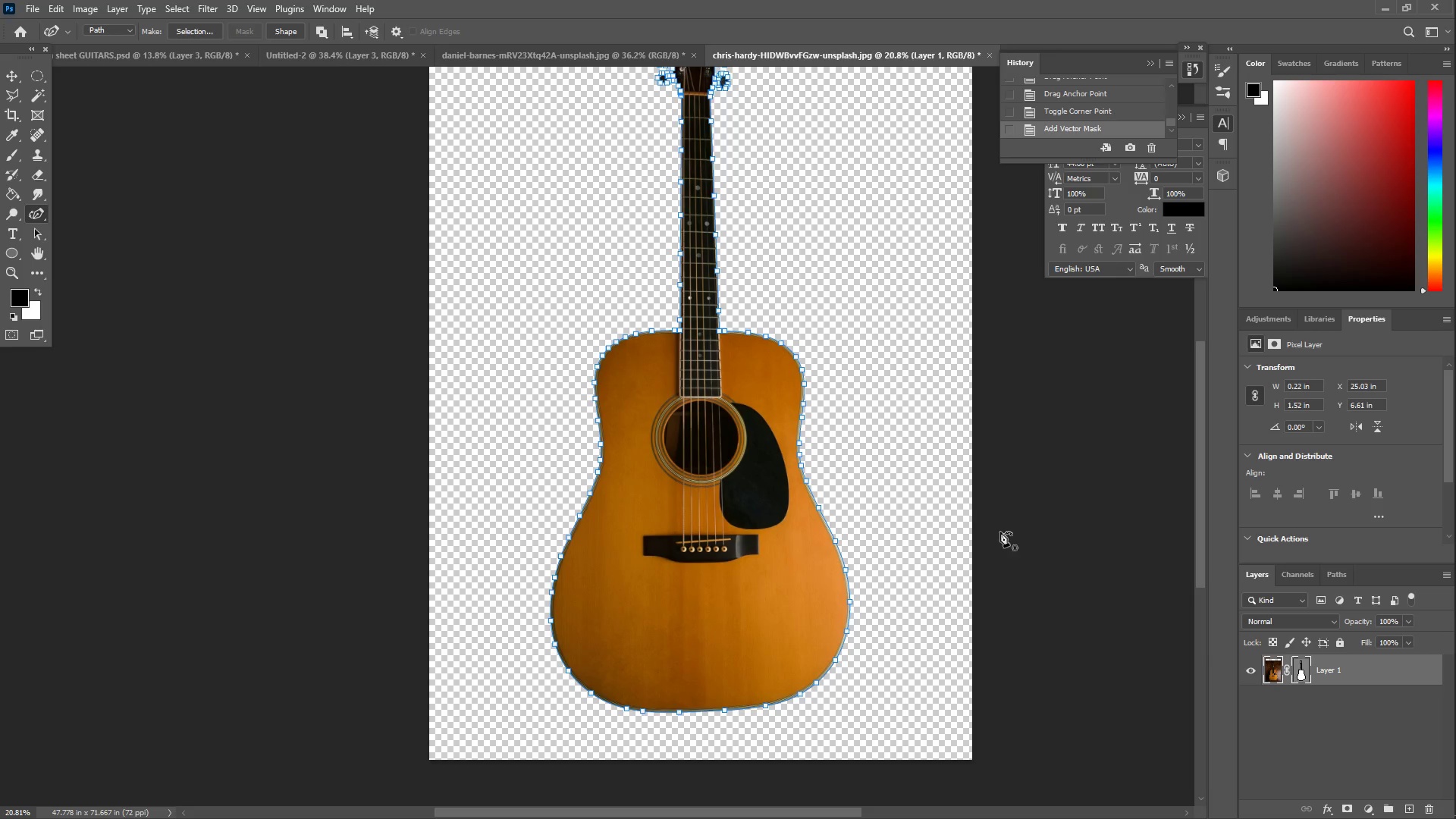 
scroll: coordinate [934, 496], scroll_direction: up, amount: 1.0
 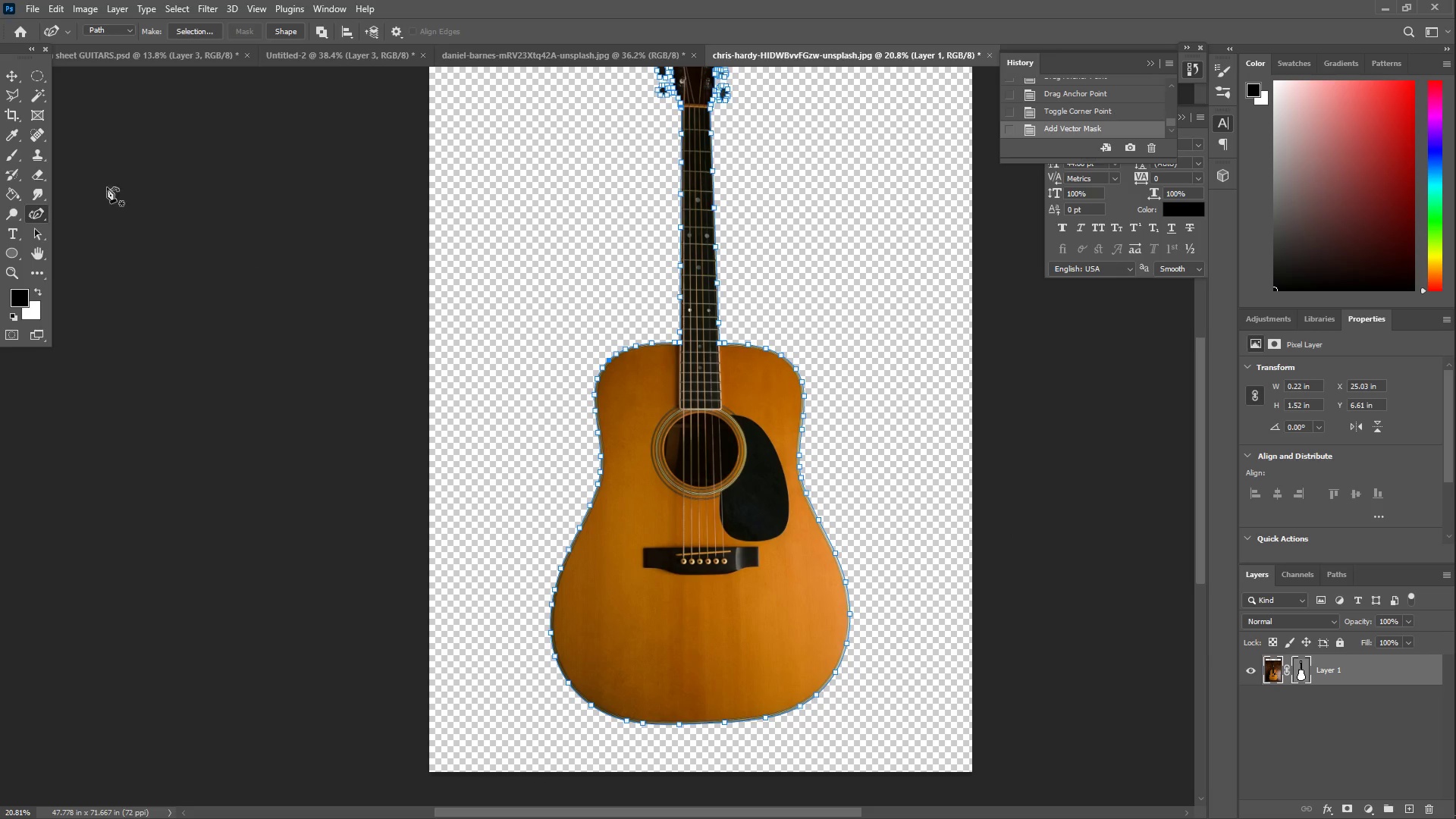 
left_click([9, 70])
 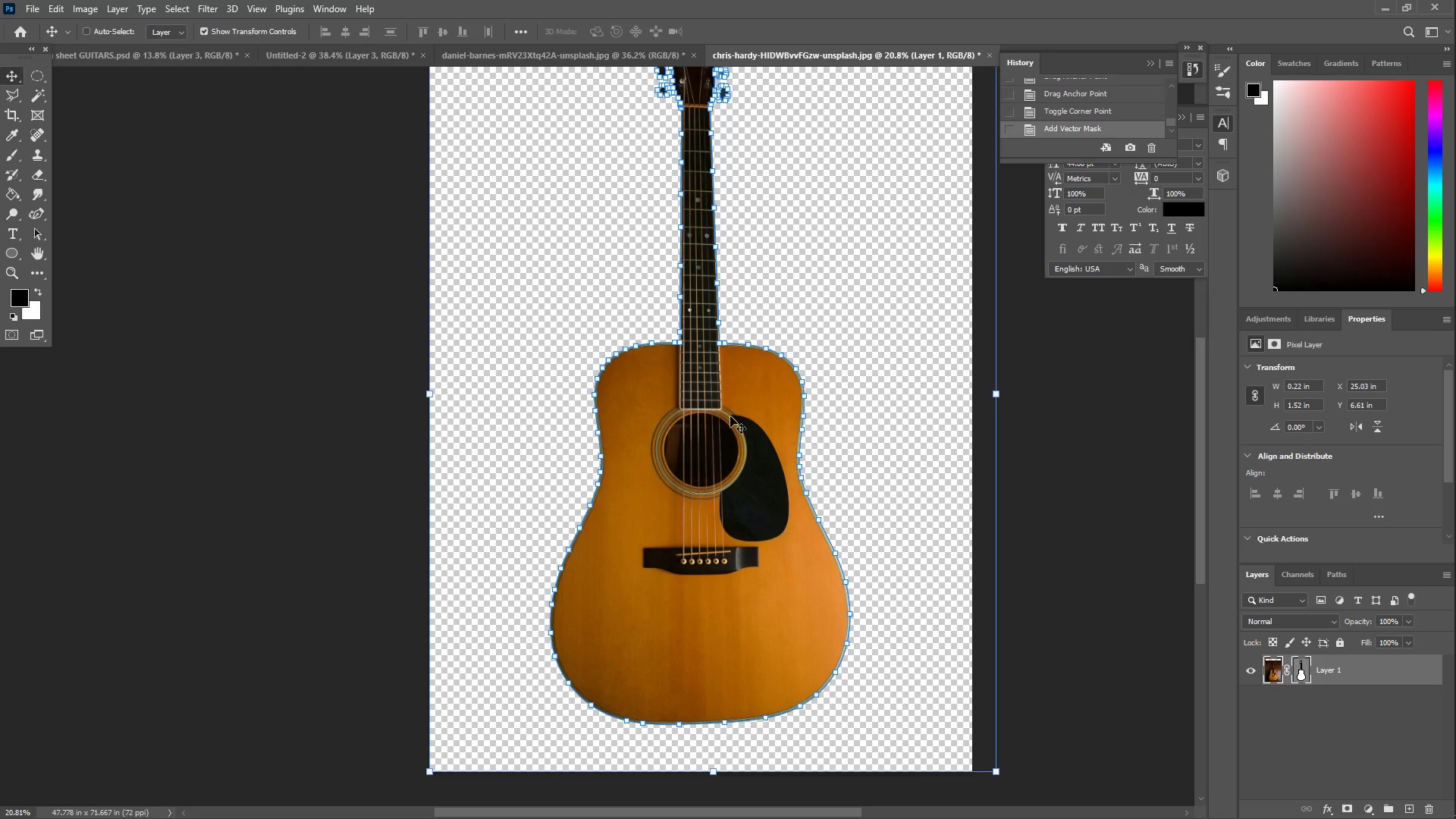 
right_click([730, 416])
 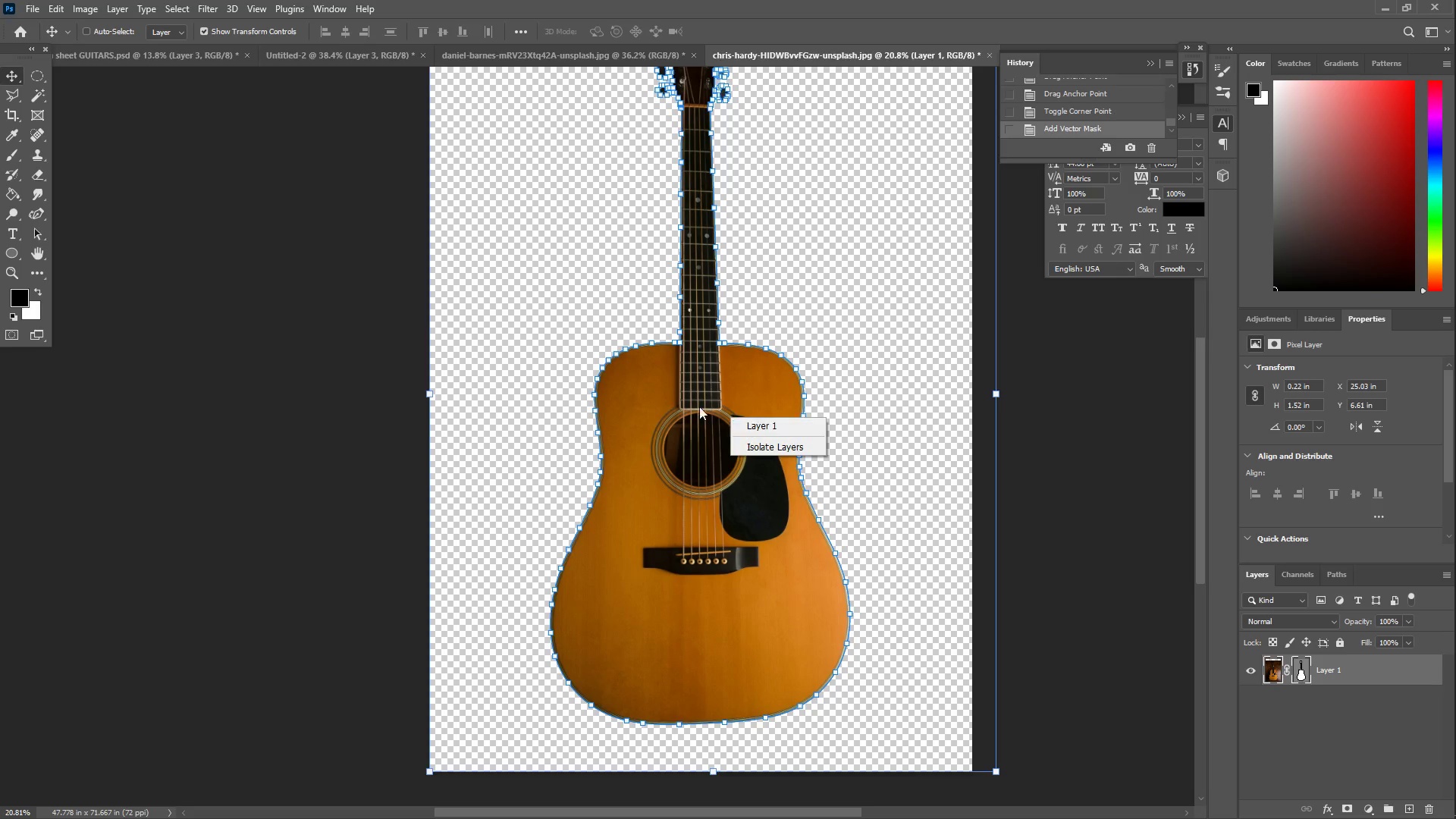 
double_click([33, 212])
 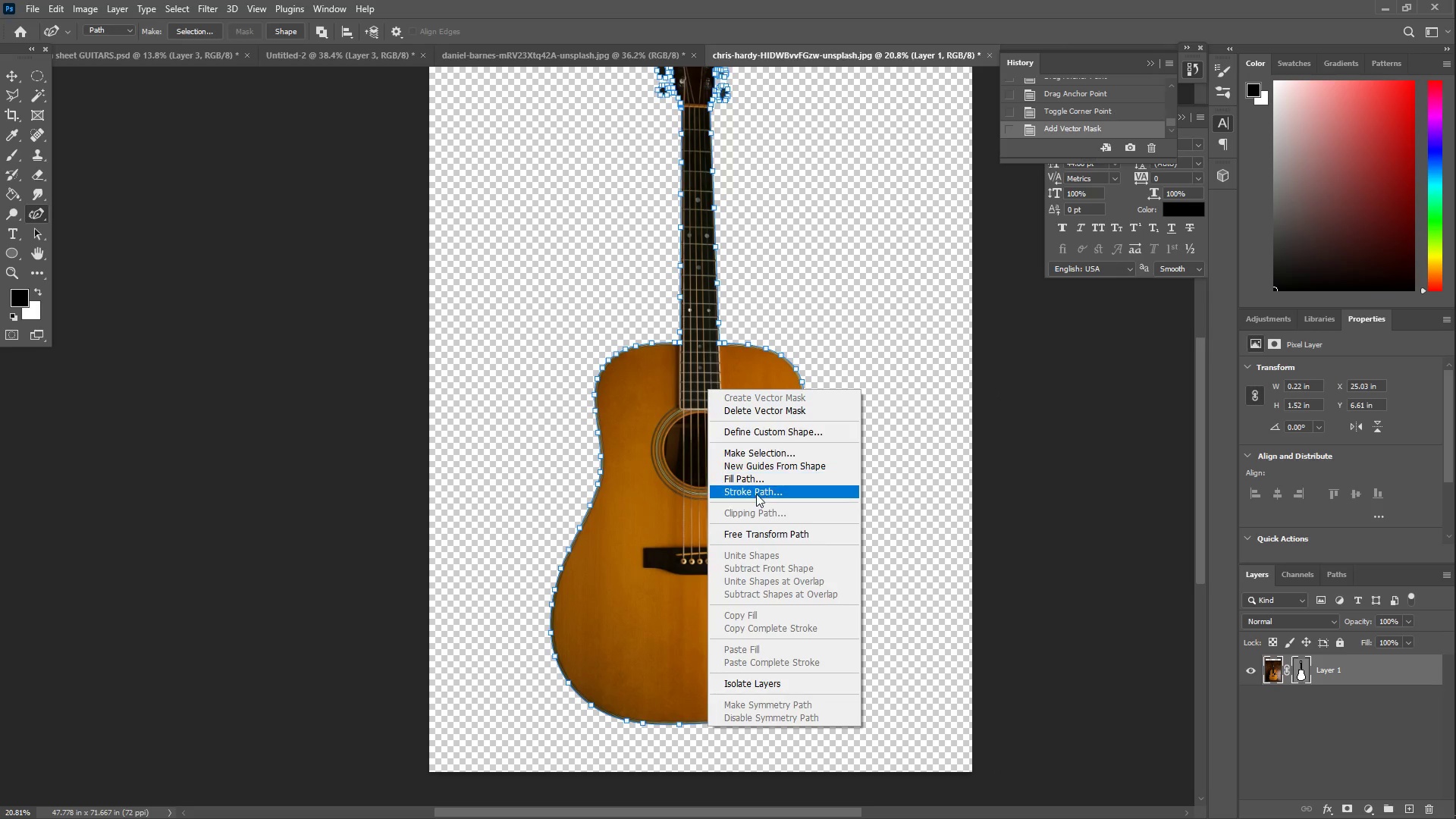 
left_click([745, 454])
 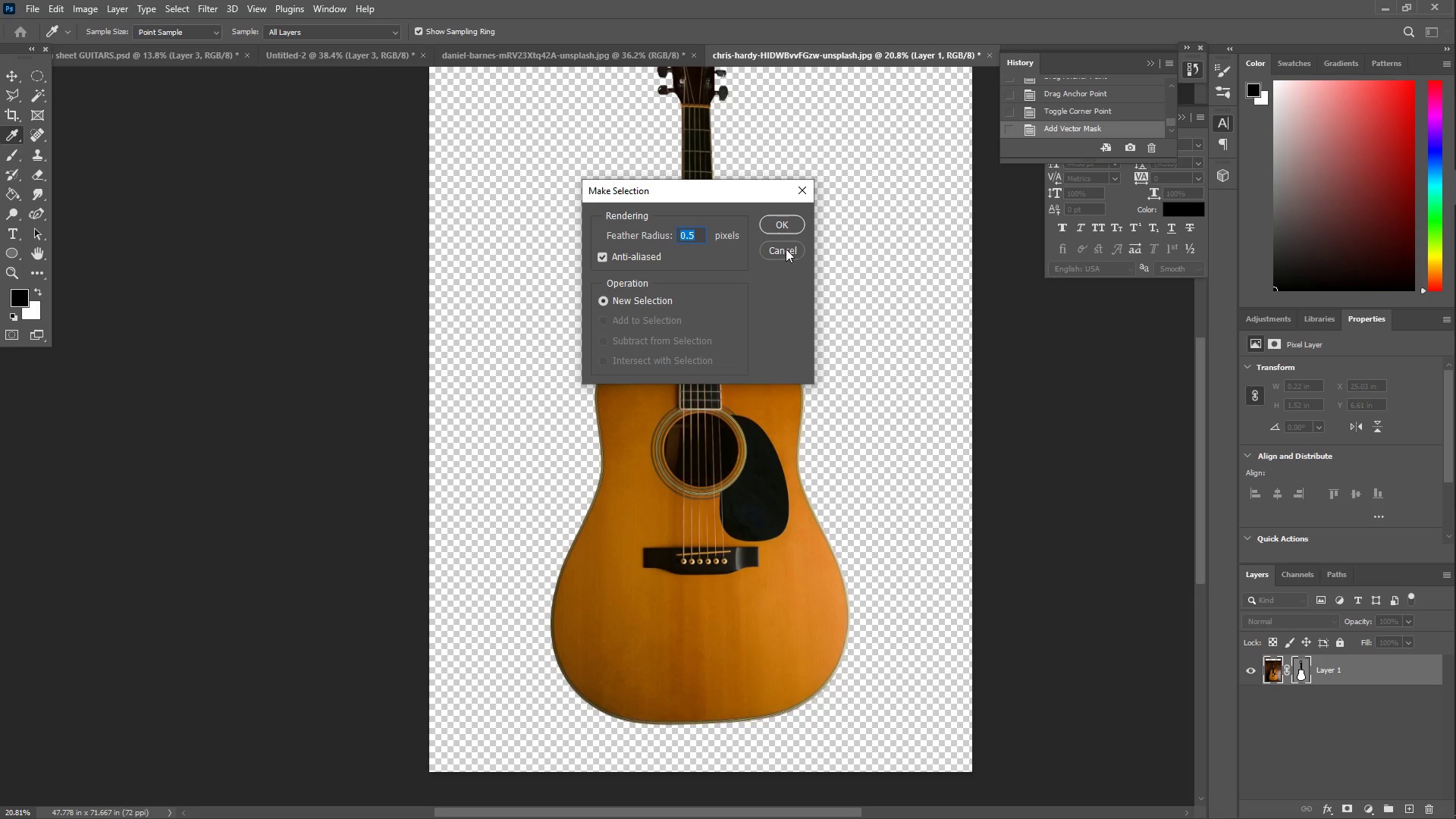 
left_click([783, 226])
 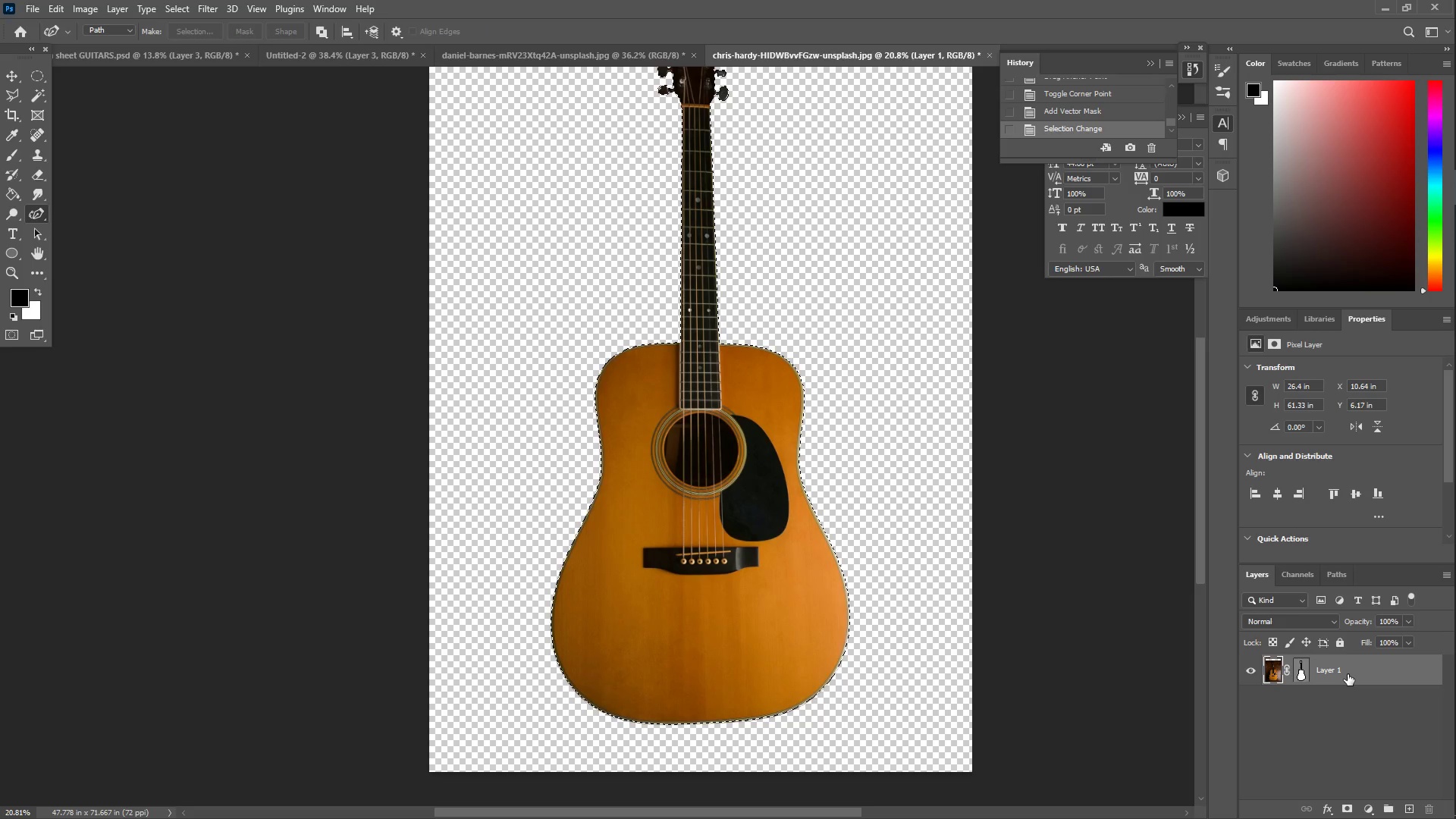 
scroll: coordinate [755, 350], scroll_direction: none, amount: 0.0
 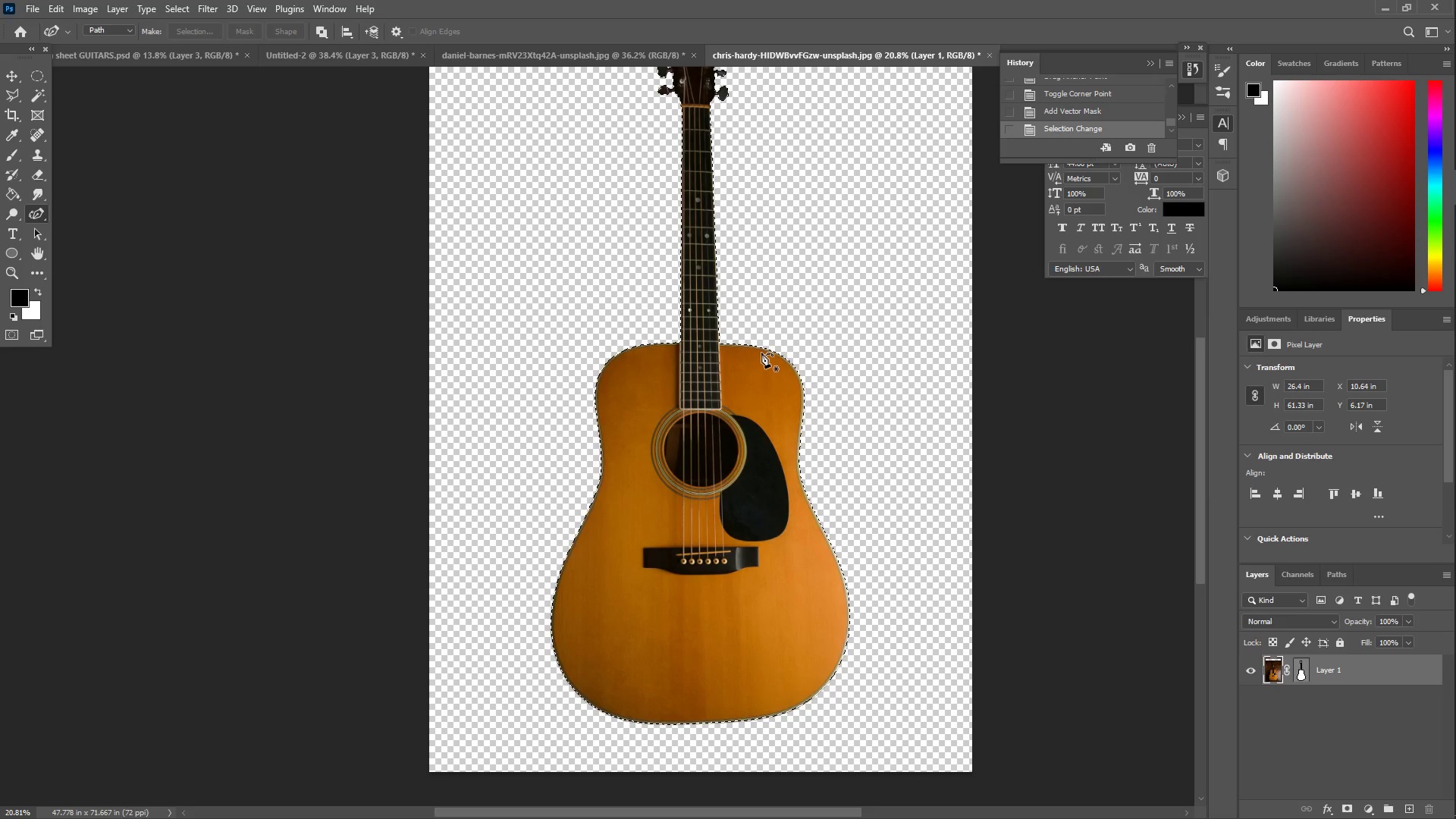 
key(Control+C)
 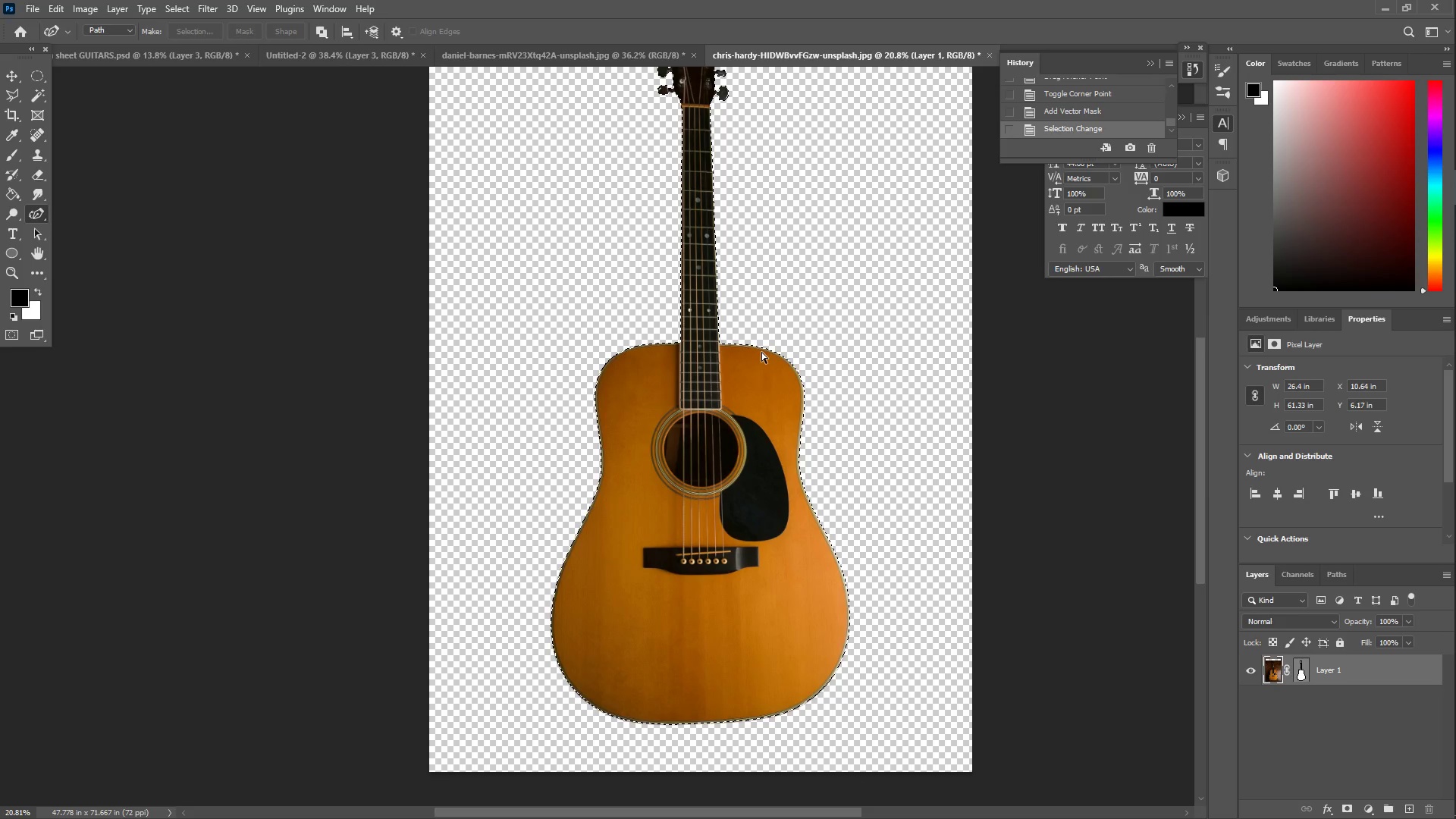 
key(Control+V)
 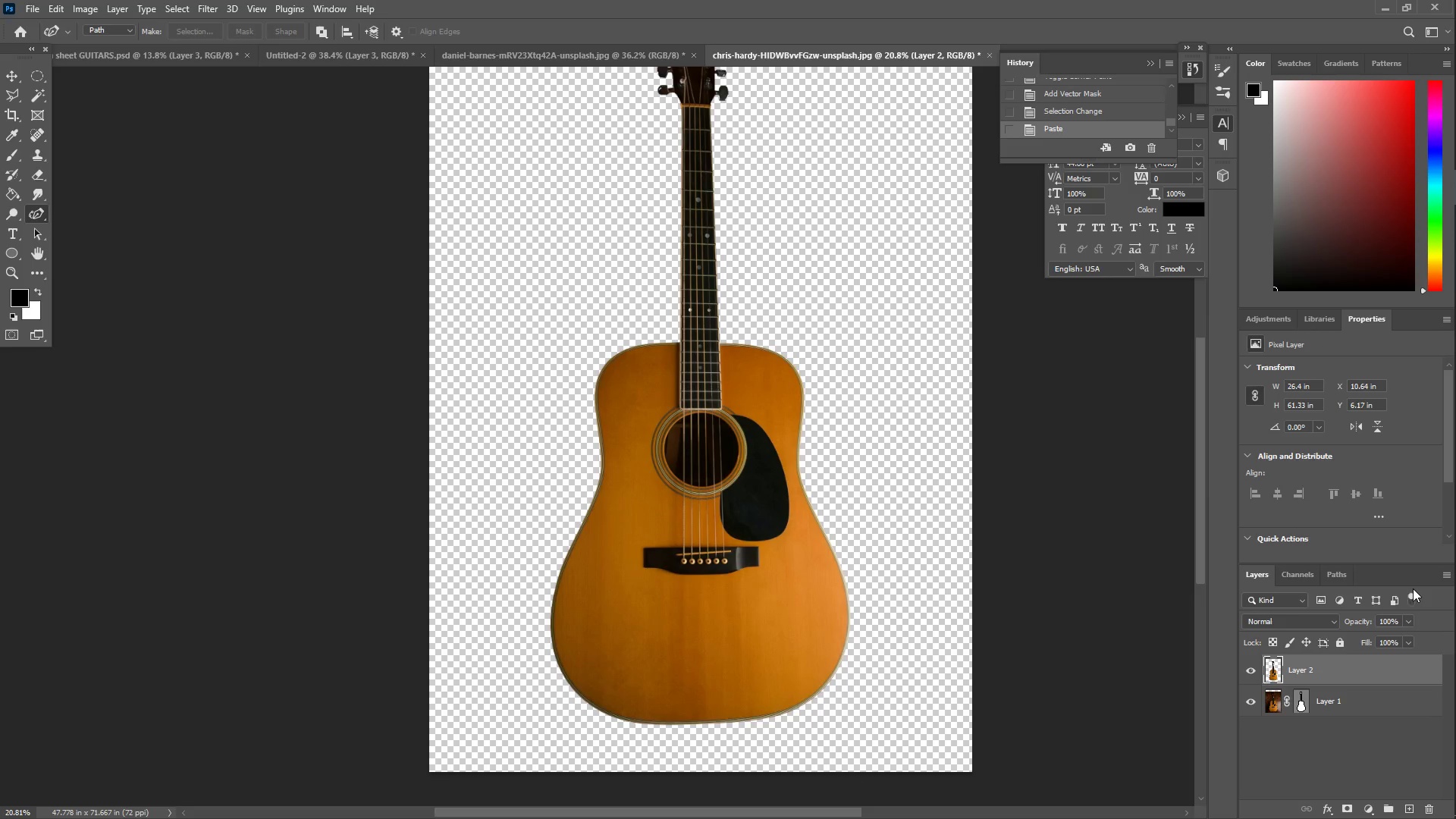 
left_click([1414, 809])
 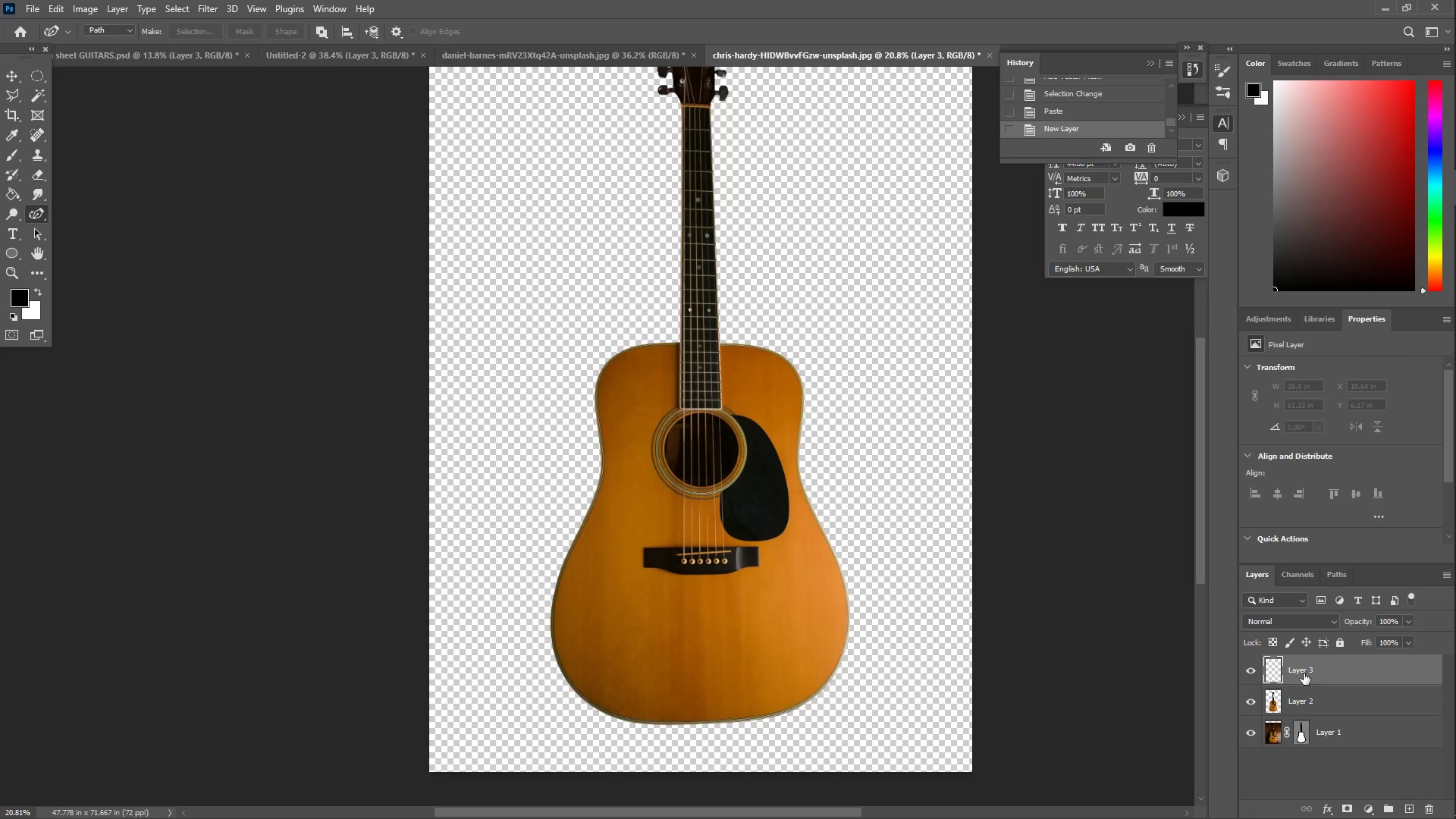 
wait(17.39)
 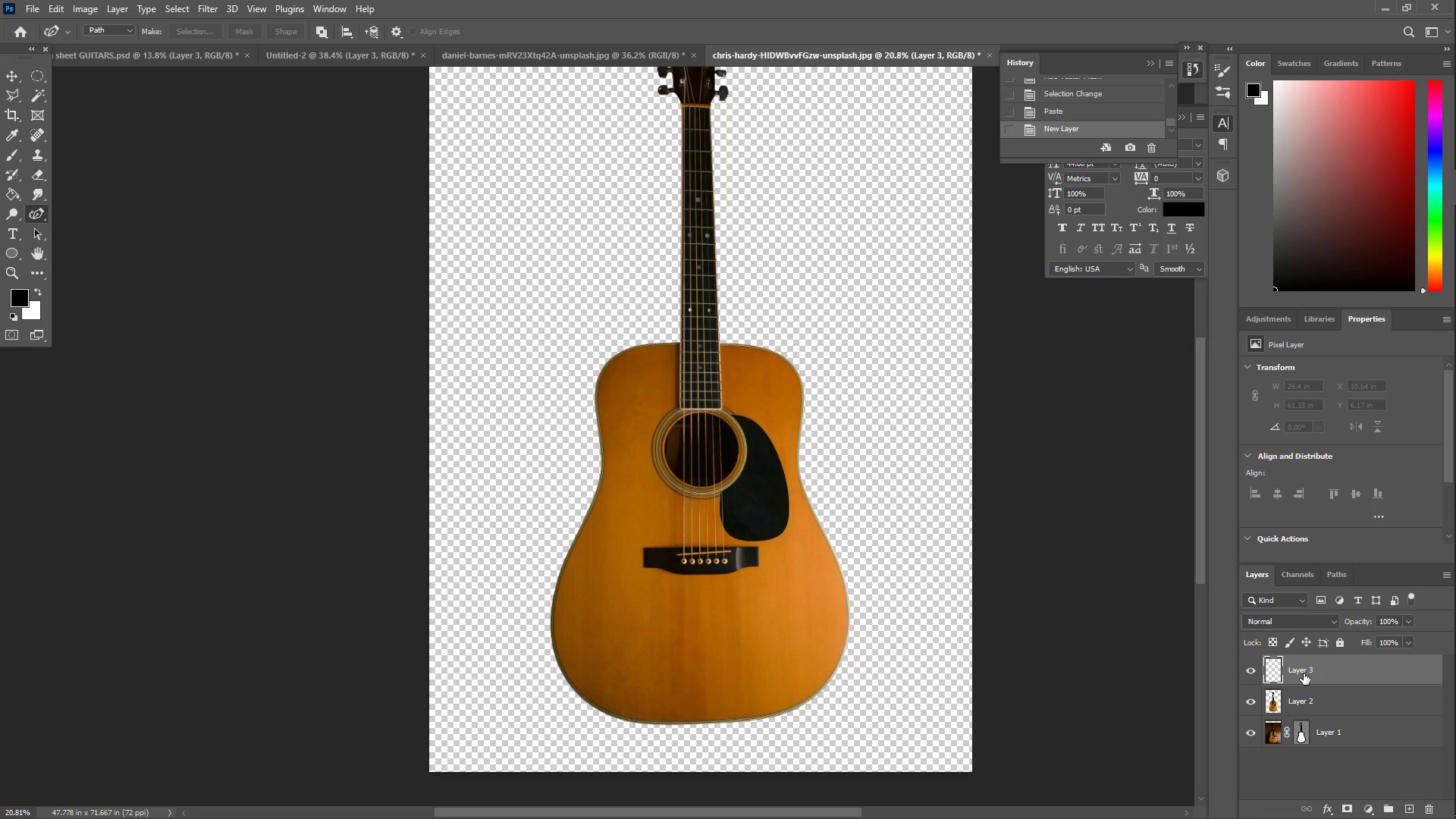 
mouse_move([1398, 797])
 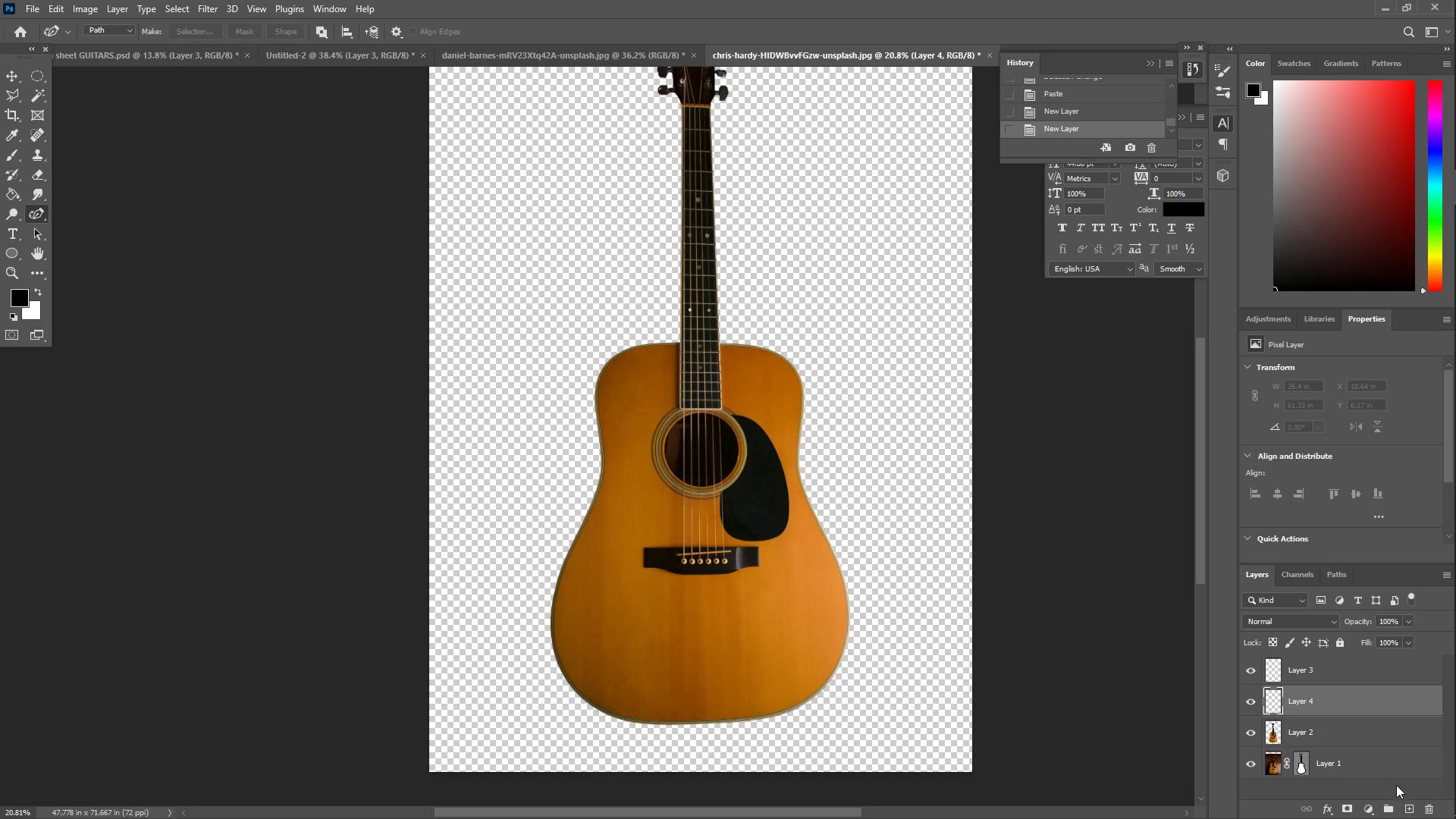 
key(Control+Z)
 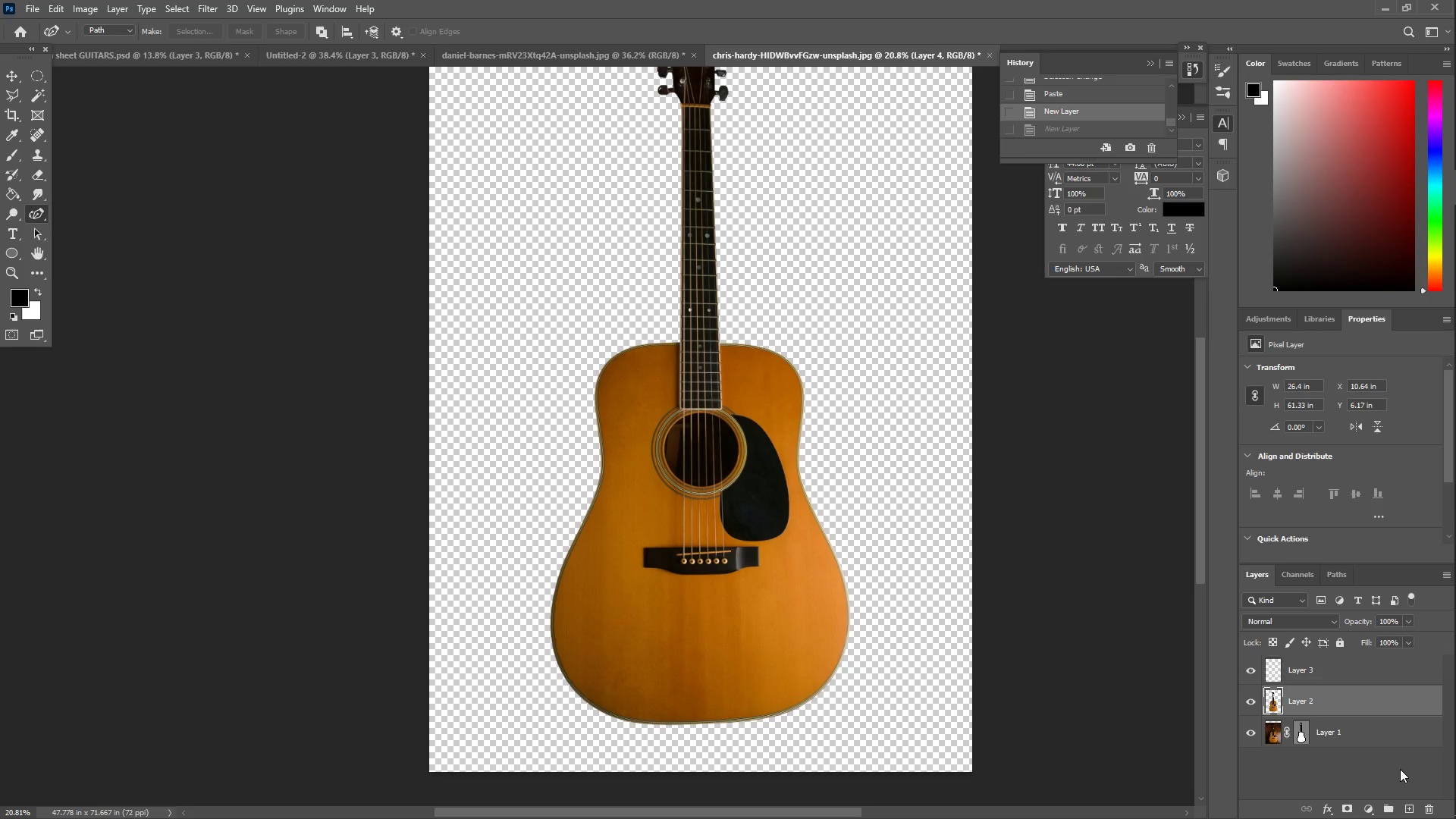 
key(Control+Z)
 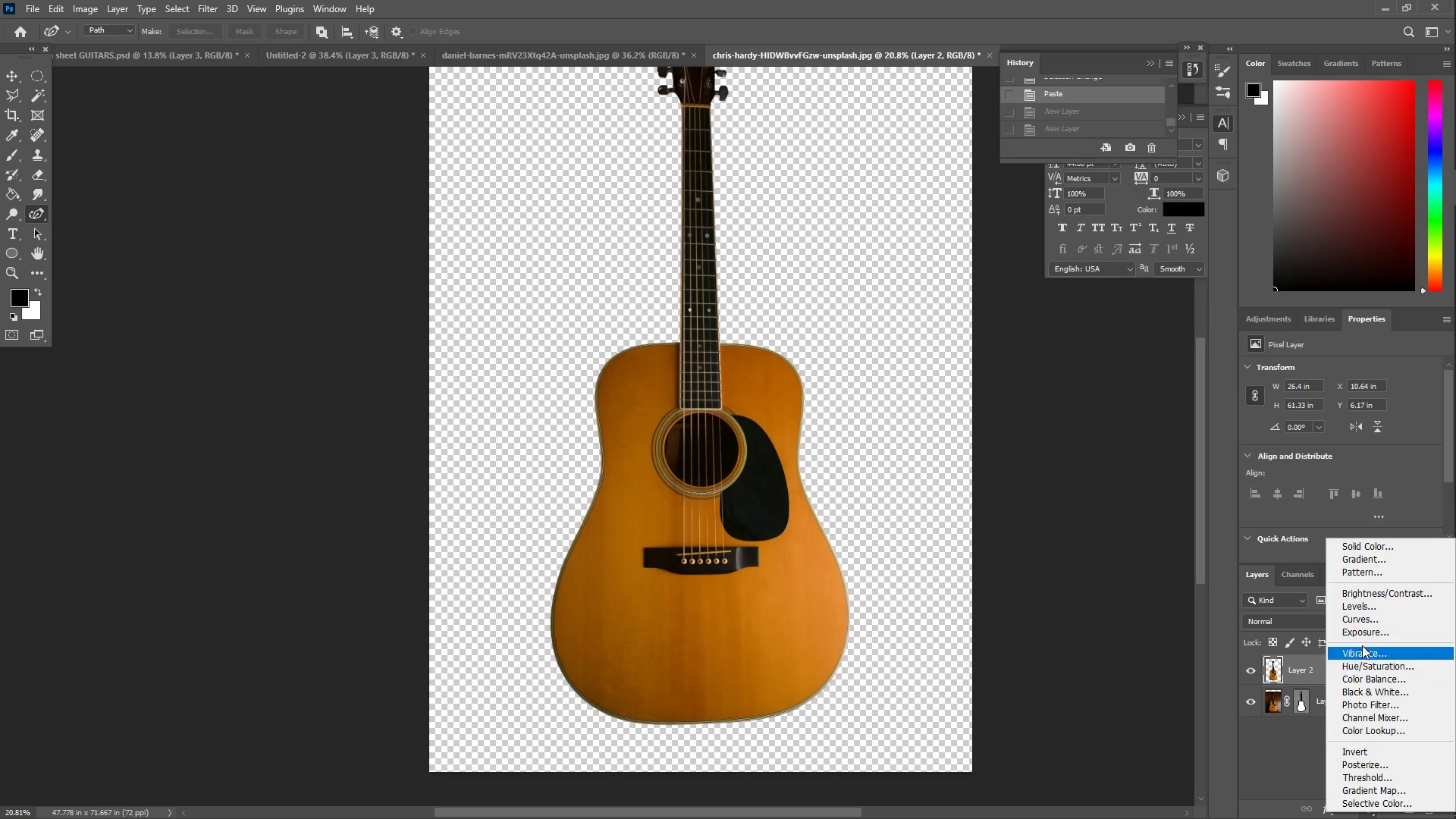 
left_click([1363, 541])
 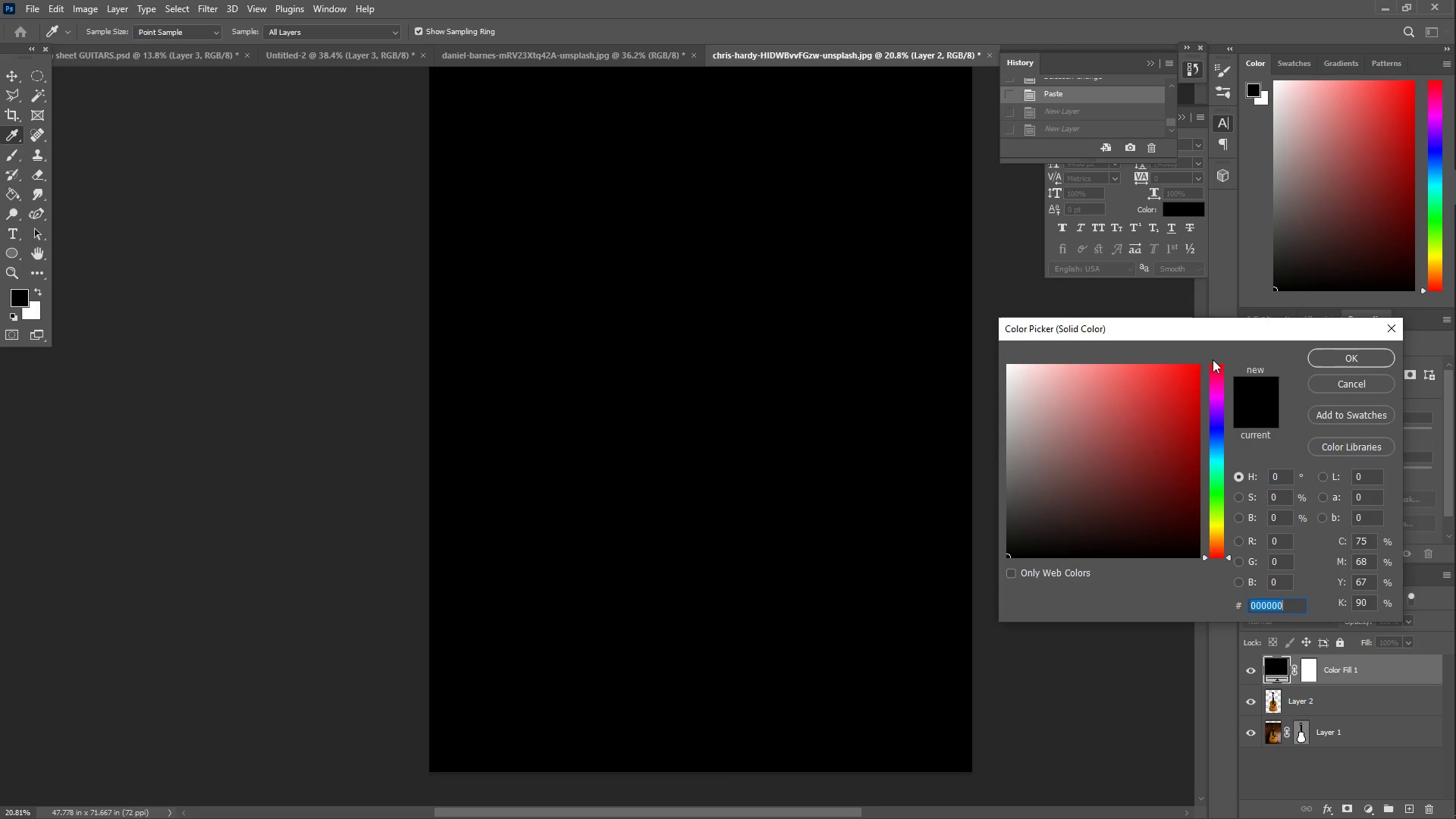 
left_click_drag(start_coordinate=[1111, 410], to_coordinate=[800, 328])
 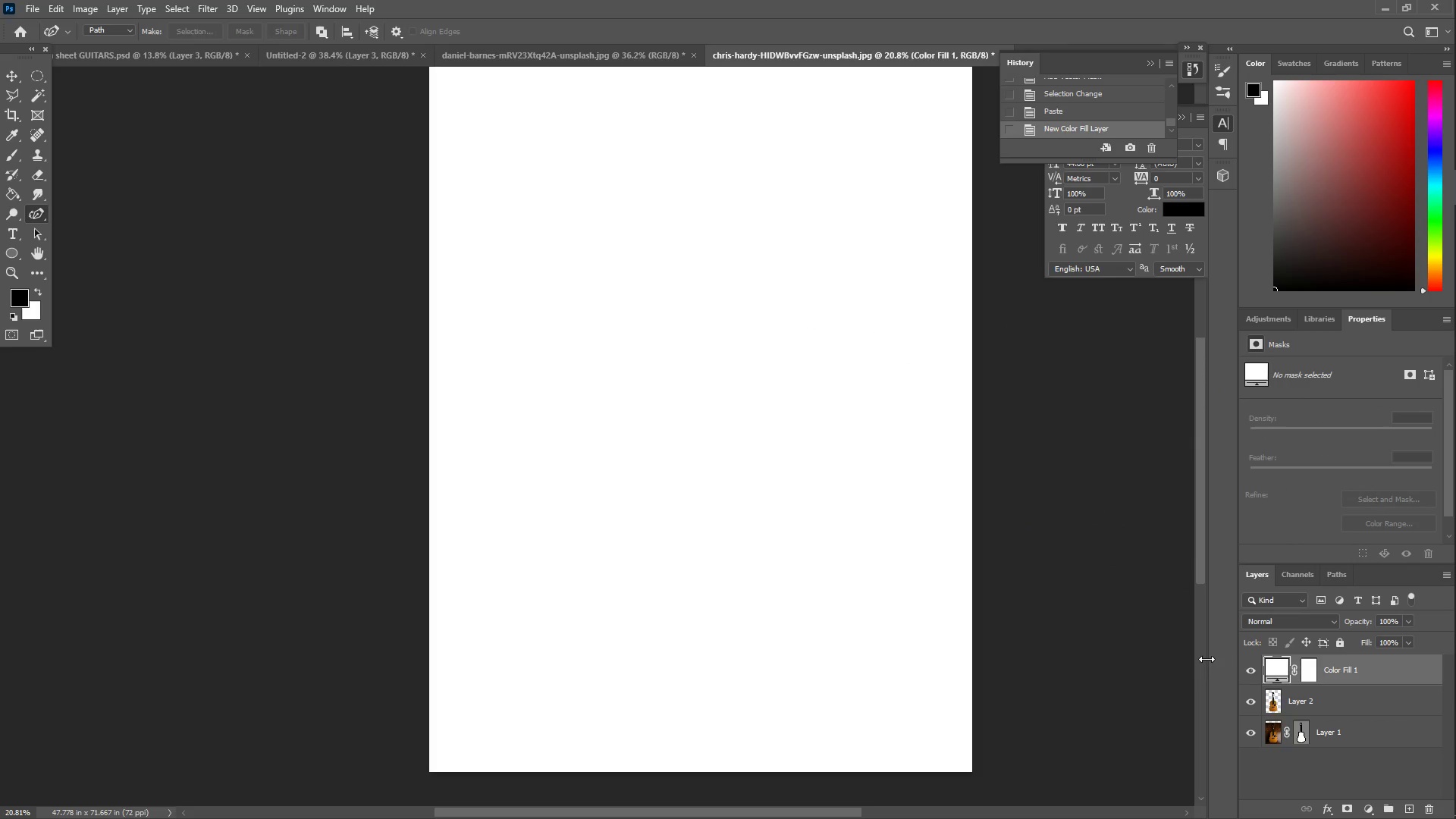 
left_click_drag(start_coordinate=[1365, 668], to_coordinate=[1360, 704])
 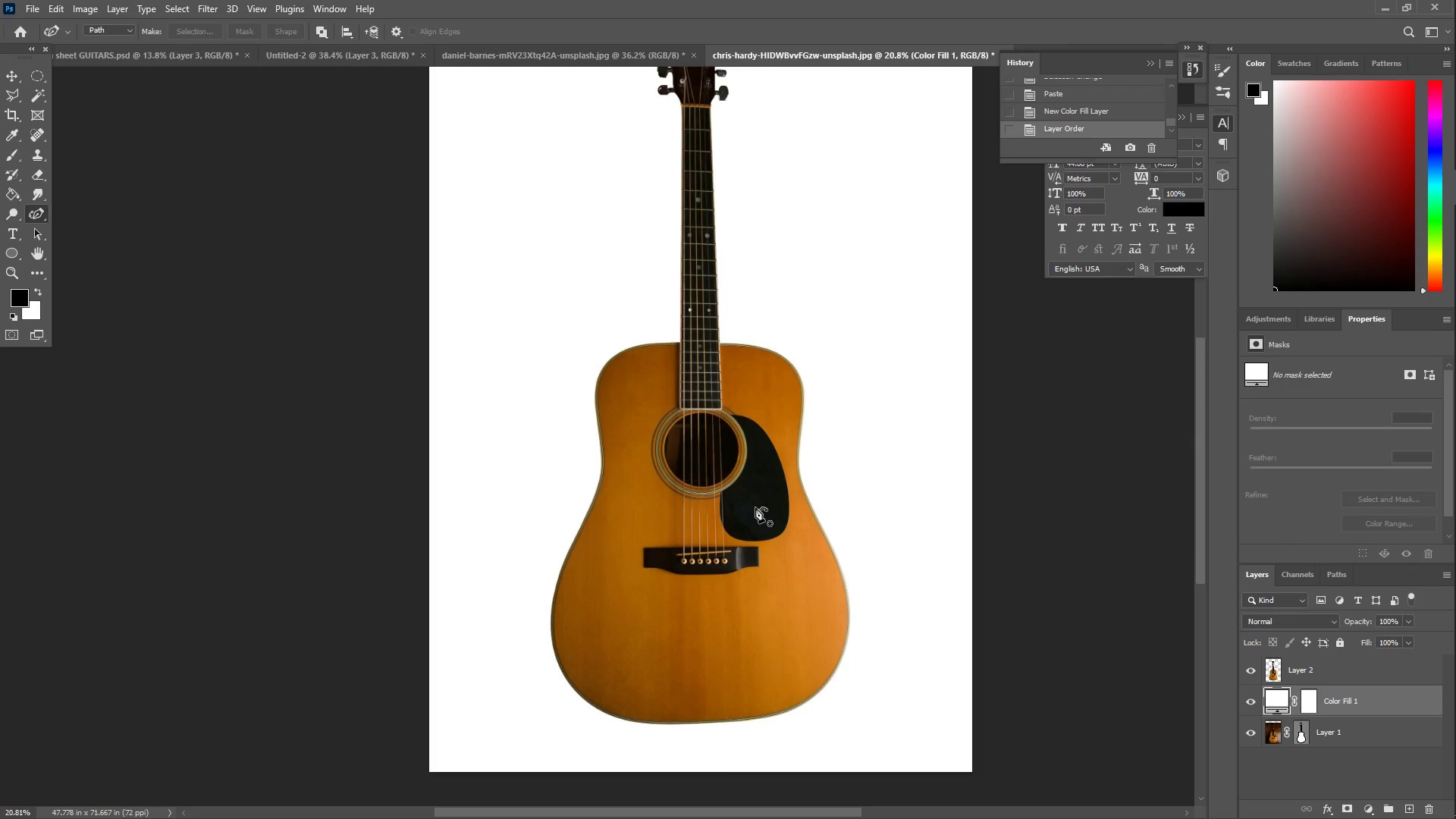 
key(Z)
 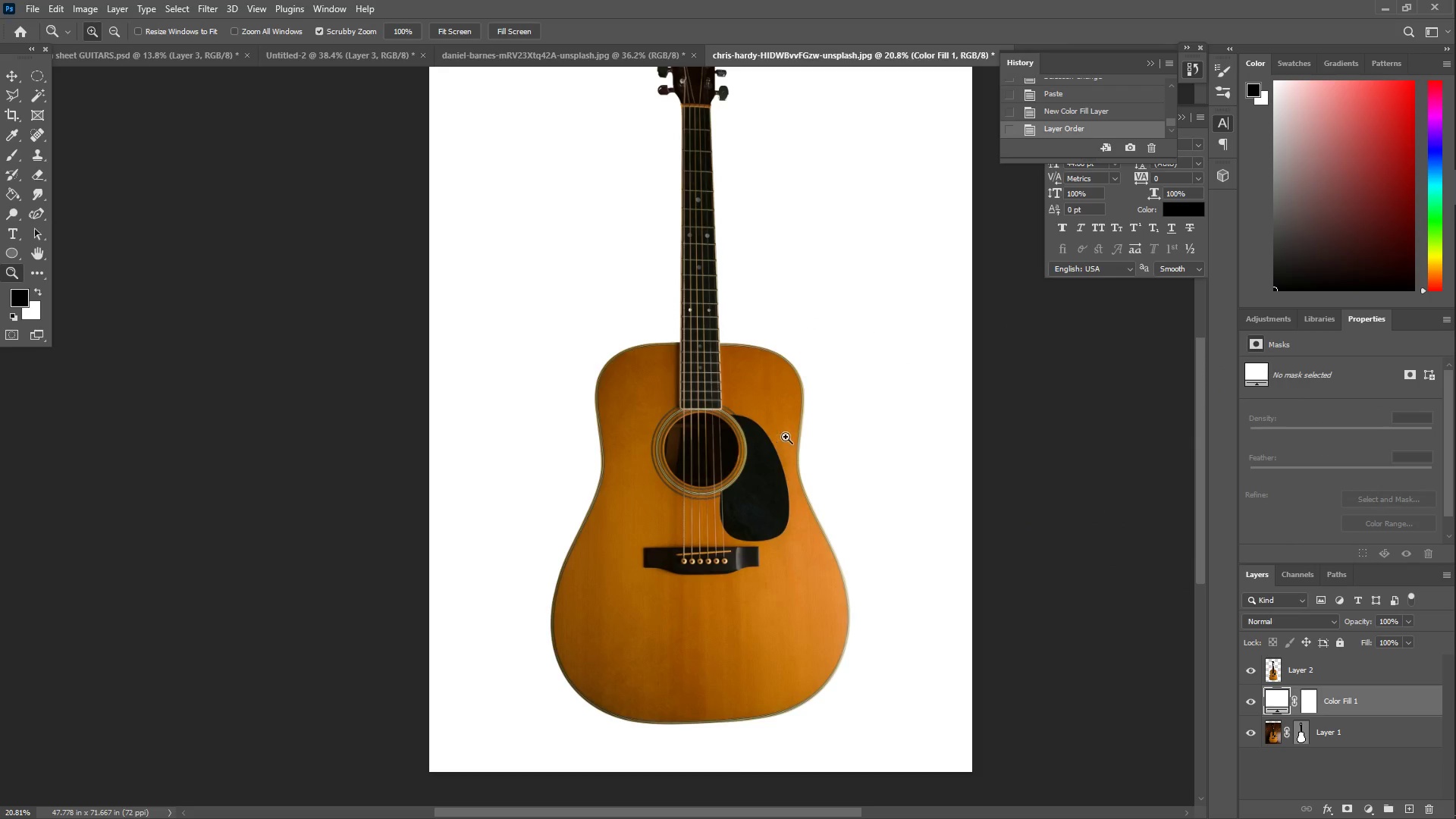 
left_click_drag(start_coordinate=[805, 401], to_coordinate=[811, 378])
 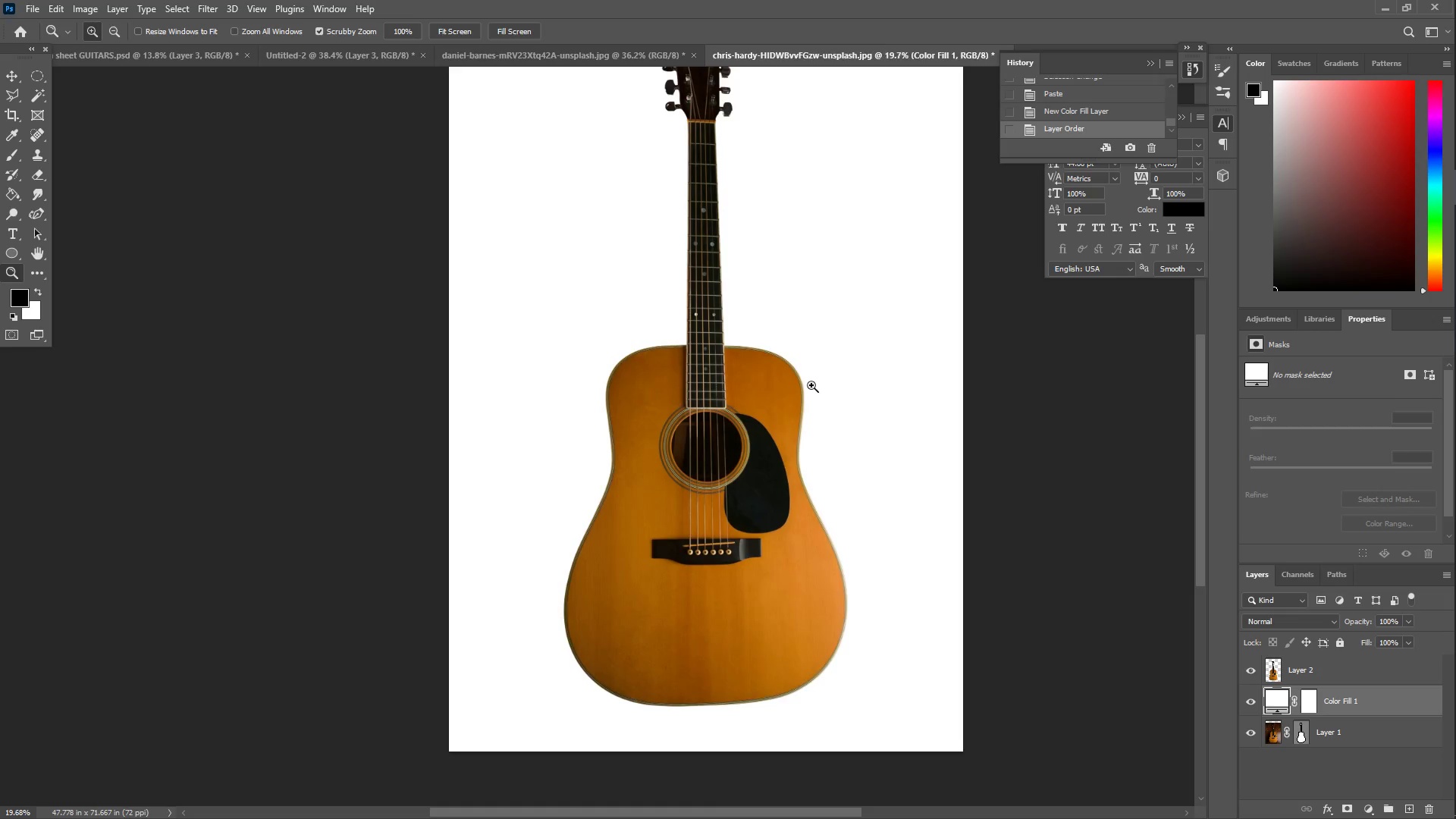 
left_click_drag(start_coordinate=[759, 391], to_coordinate=[771, 391])
 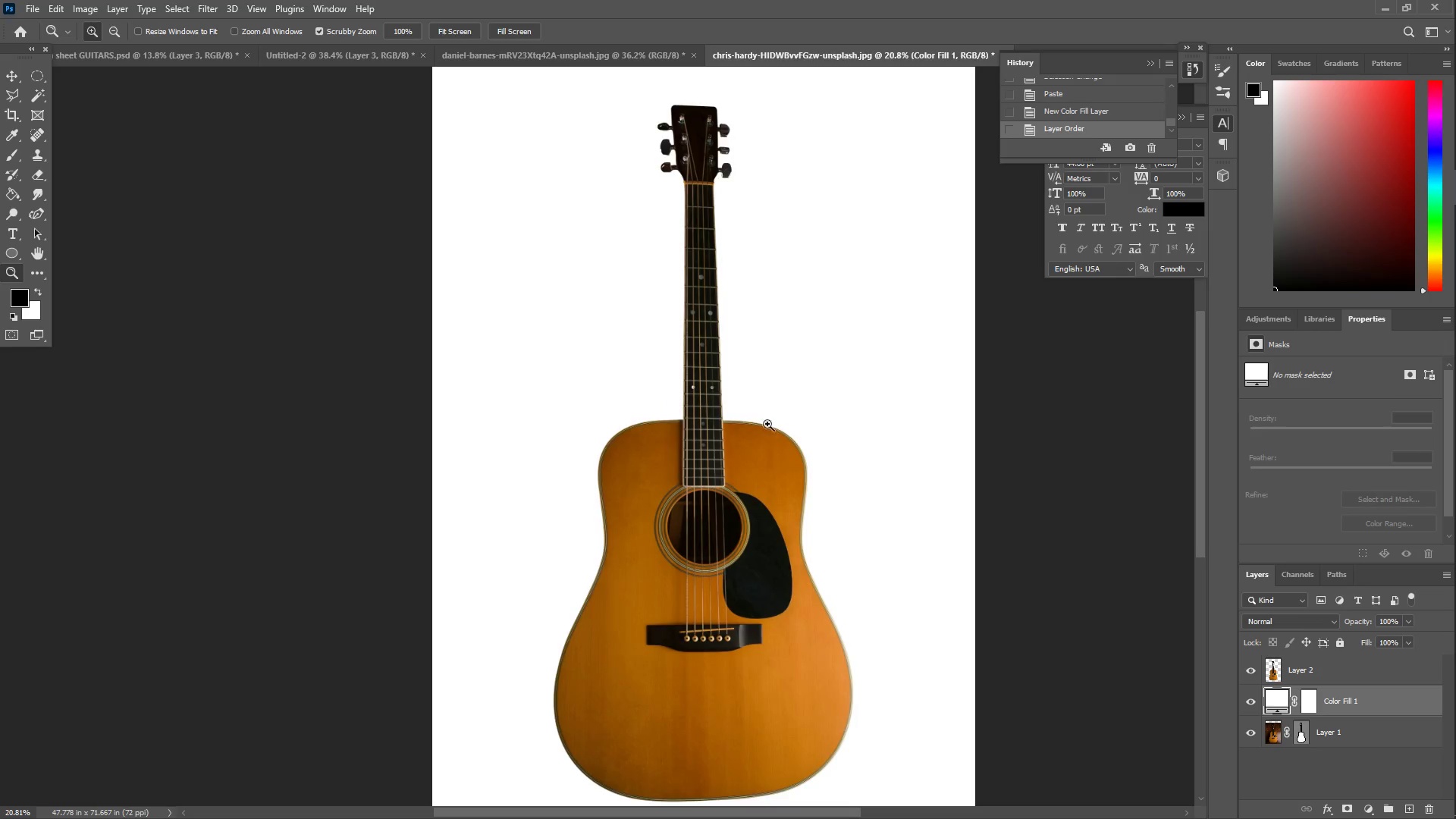 
scroll: coordinate [799, 404], scroll_direction: up, amount: 6.0
 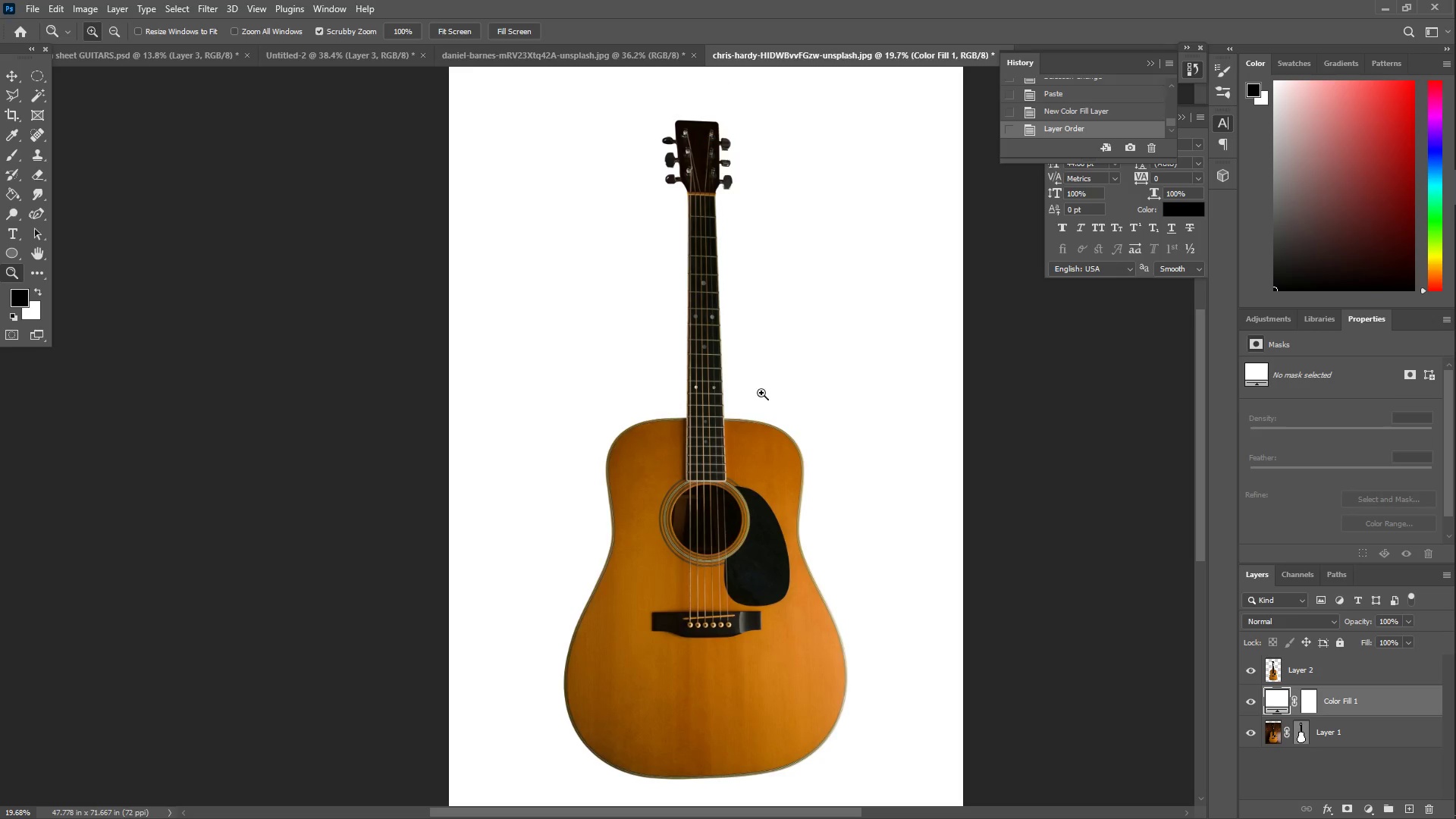 
left_click_drag(start_coordinate=[774, 413], to_coordinate=[767, 408])
 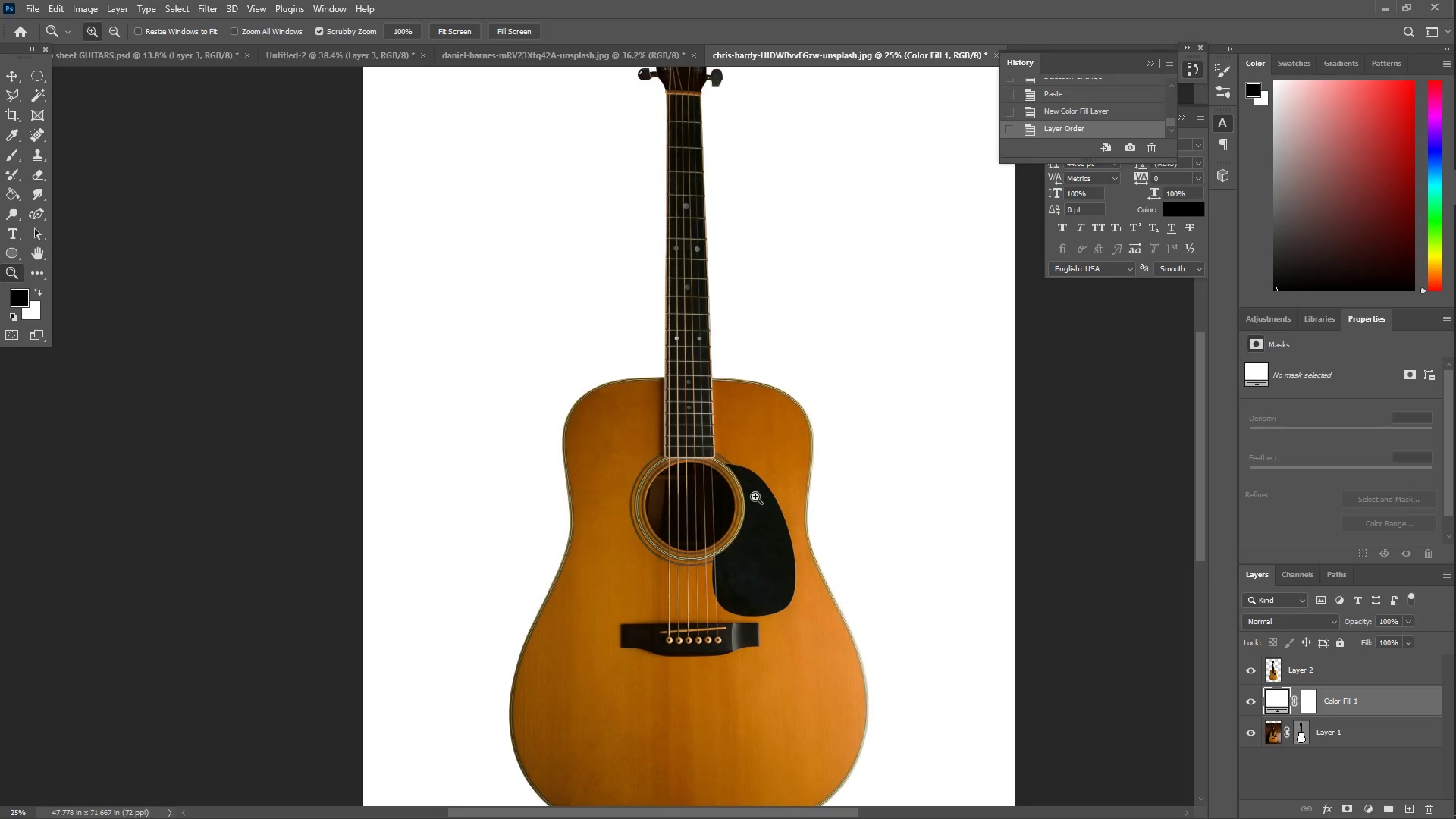 
scroll: coordinate [779, 441], scroll_direction: down, amount: 3.0
 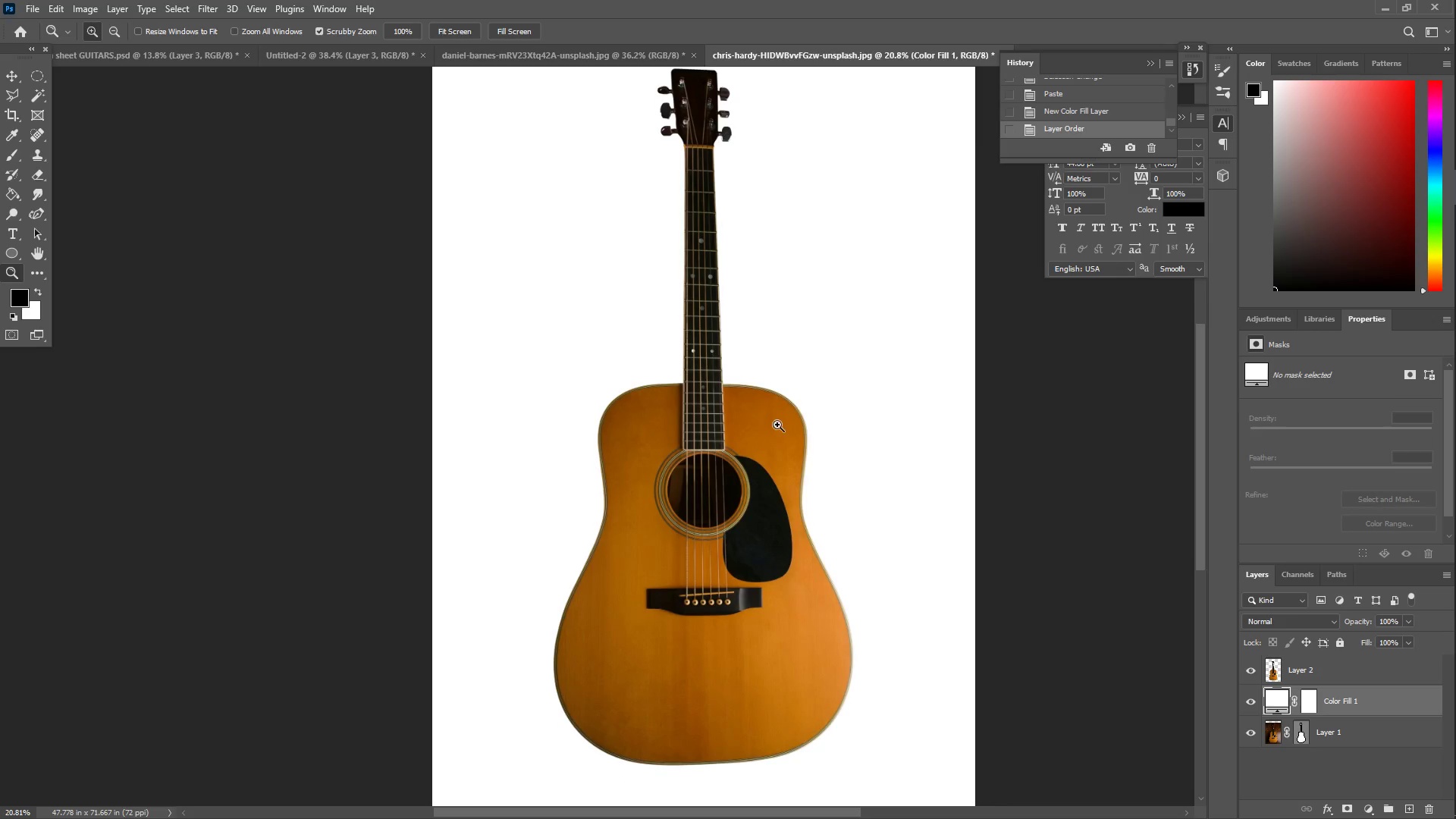 
left_click_drag(start_coordinate=[757, 487], to_coordinate=[732, 487])
 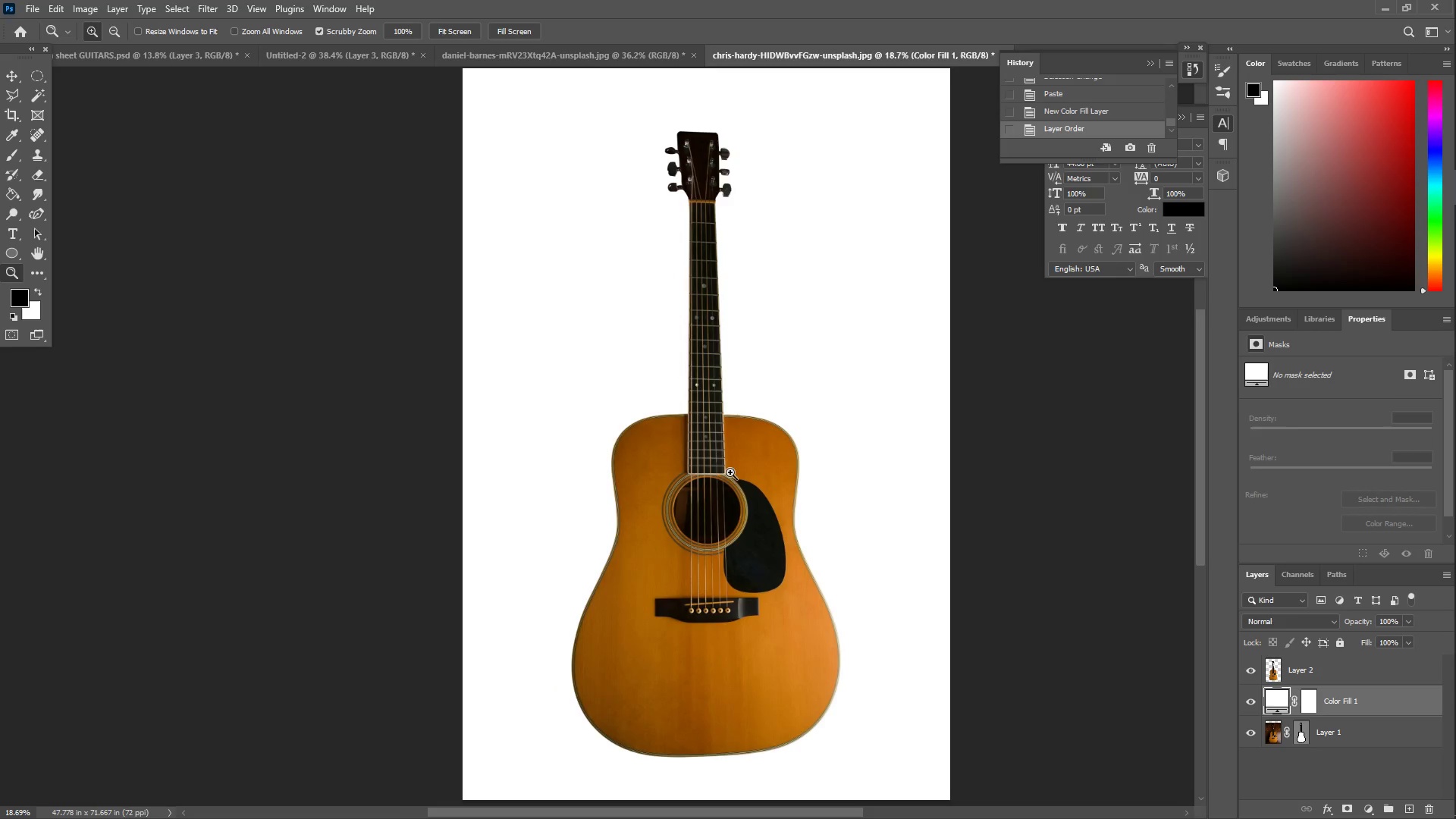 
scroll: coordinate [729, 467], scroll_direction: up, amount: 3.0
 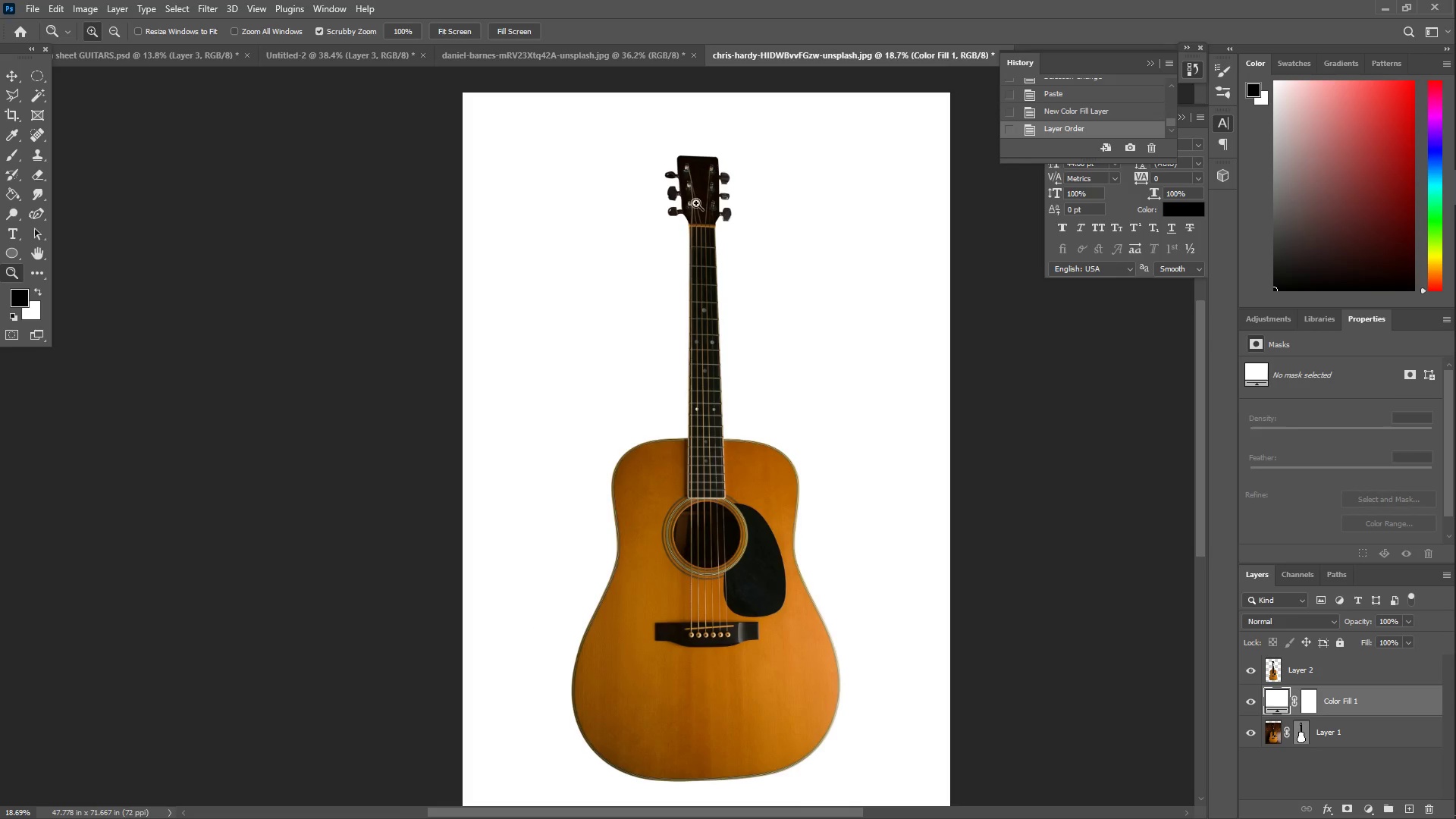 
left_click_drag(start_coordinate=[702, 120], to_coordinate=[785, 165])
 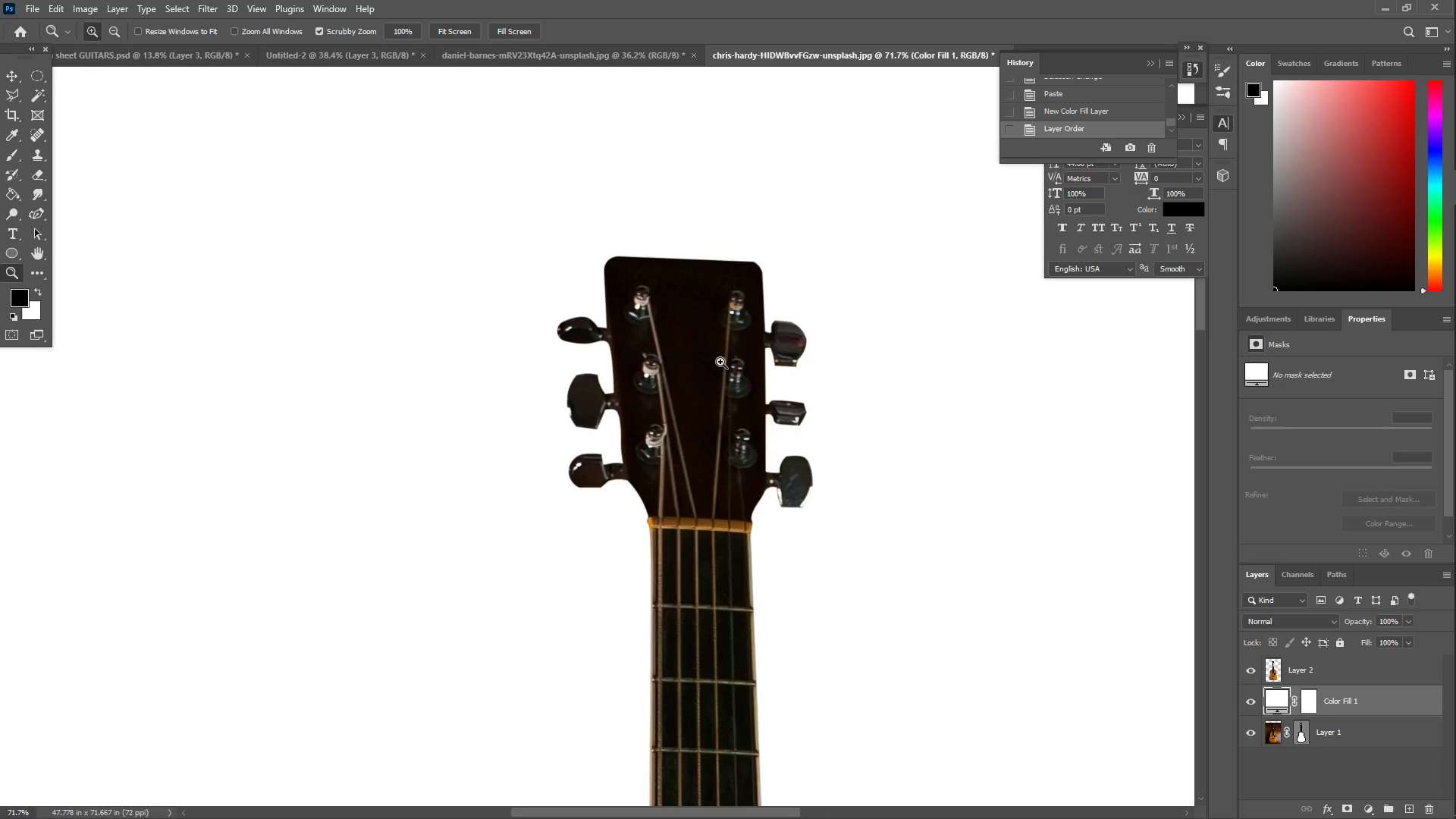 
scroll: coordinate [715, 361], scroll_direction: down, amount: 6.0
 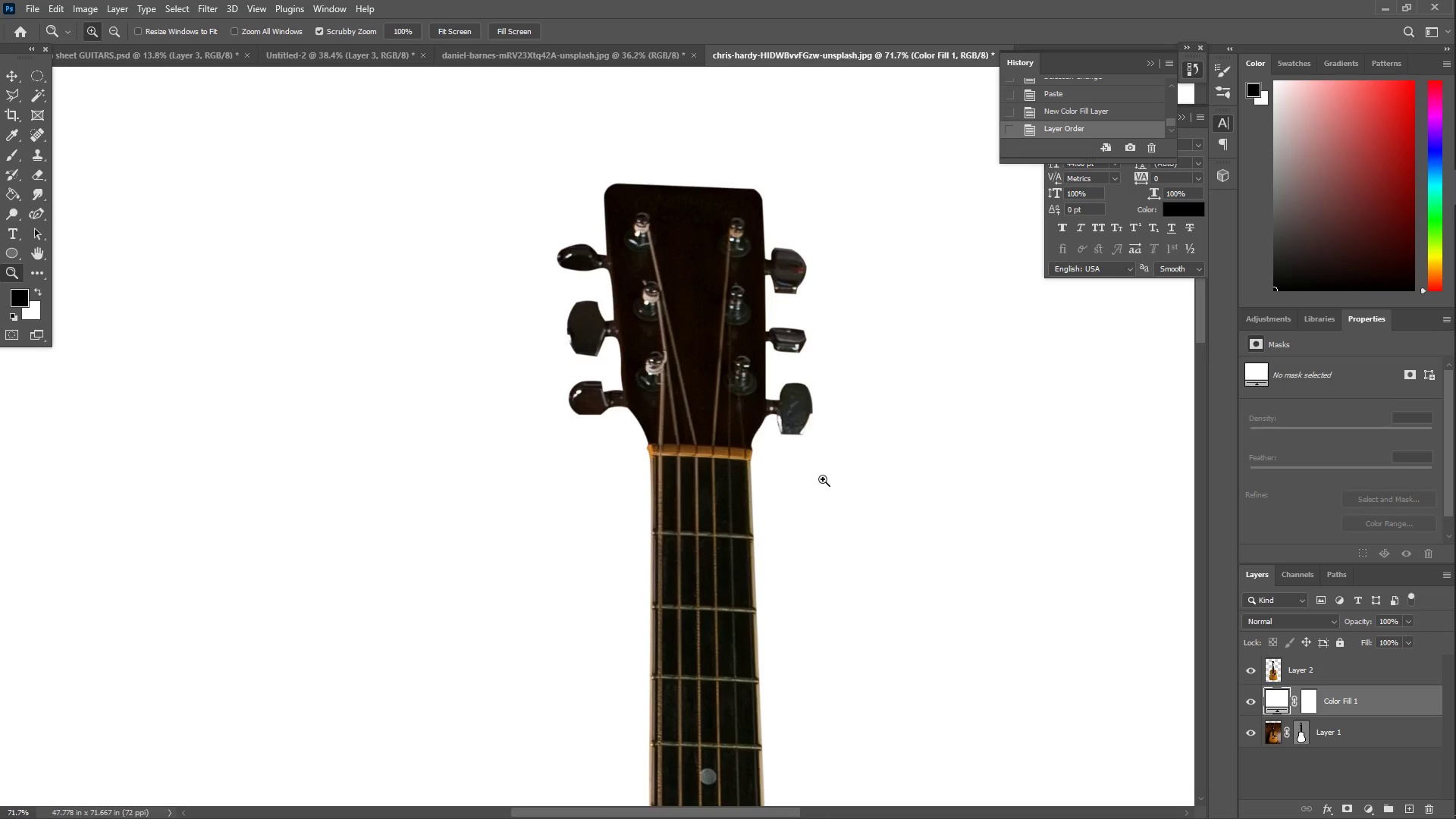 
left_click_drag(start_coordinate=[827, 444], to_coordinate=[774, 458])
 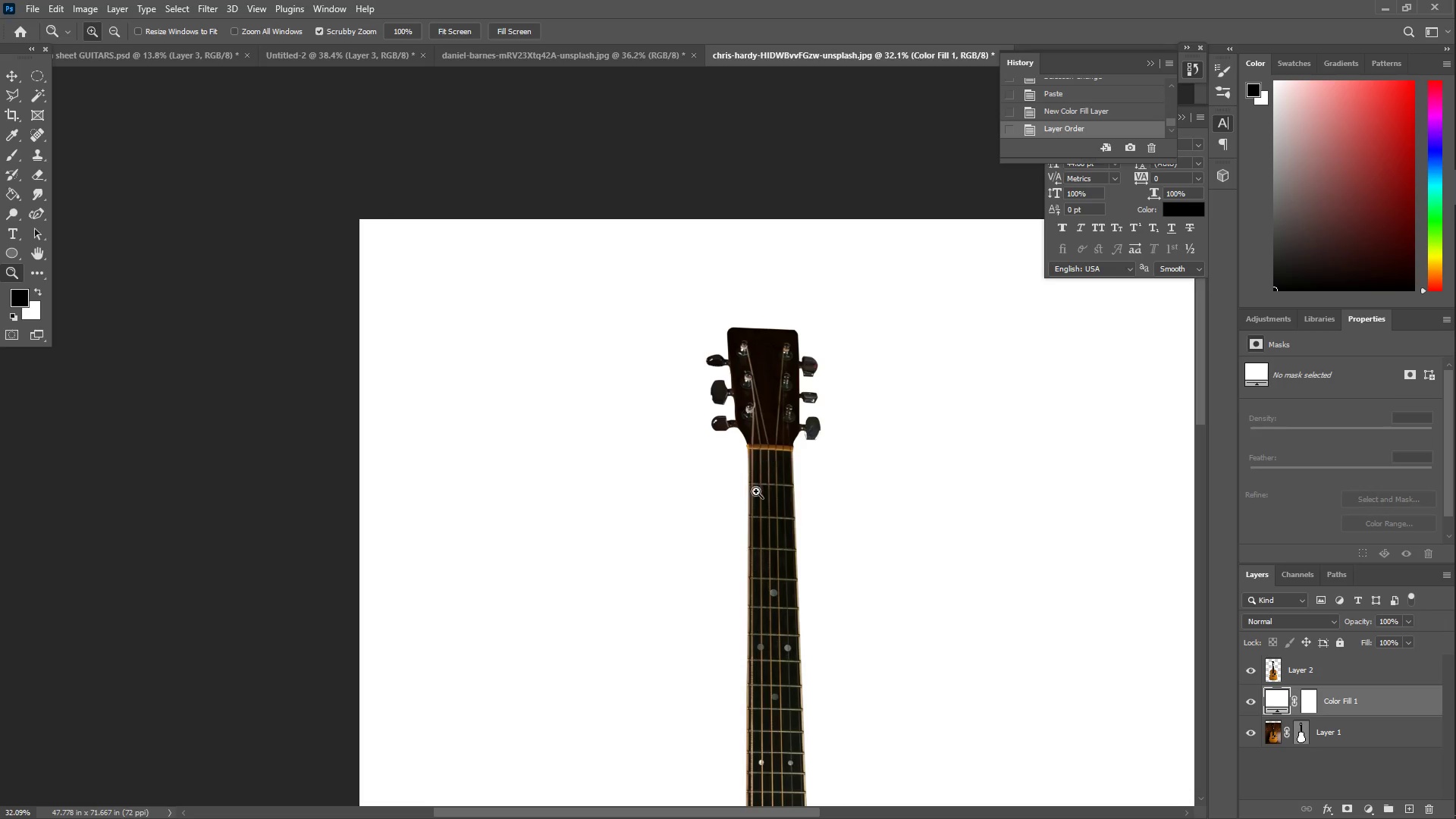 
left_click_drag(start_coordinate=[871, 441], to_coordinate=[849, 450])
 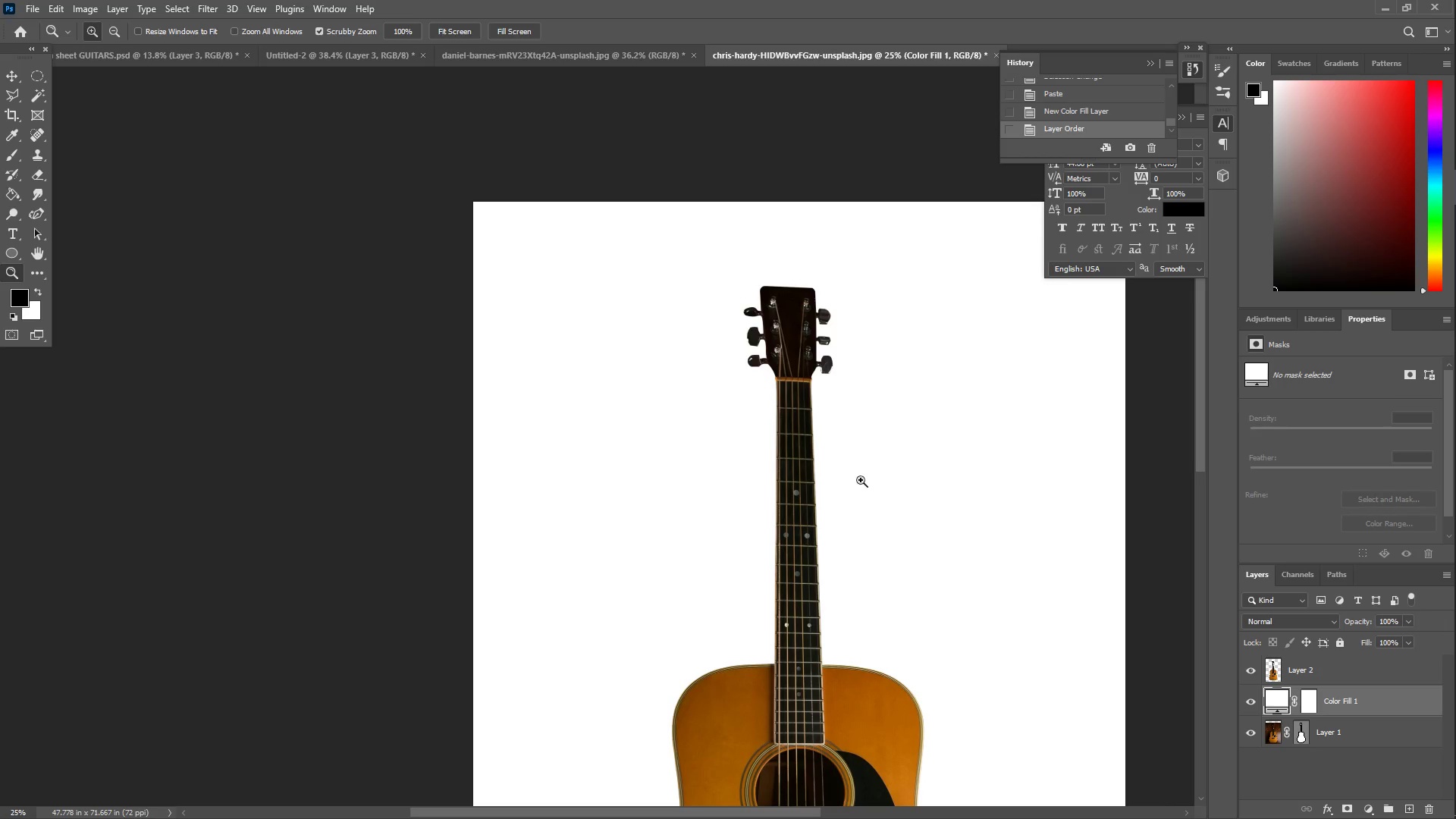 
scroll: coordinate [764, 482], scroll_direction: down, amount: 7.0
 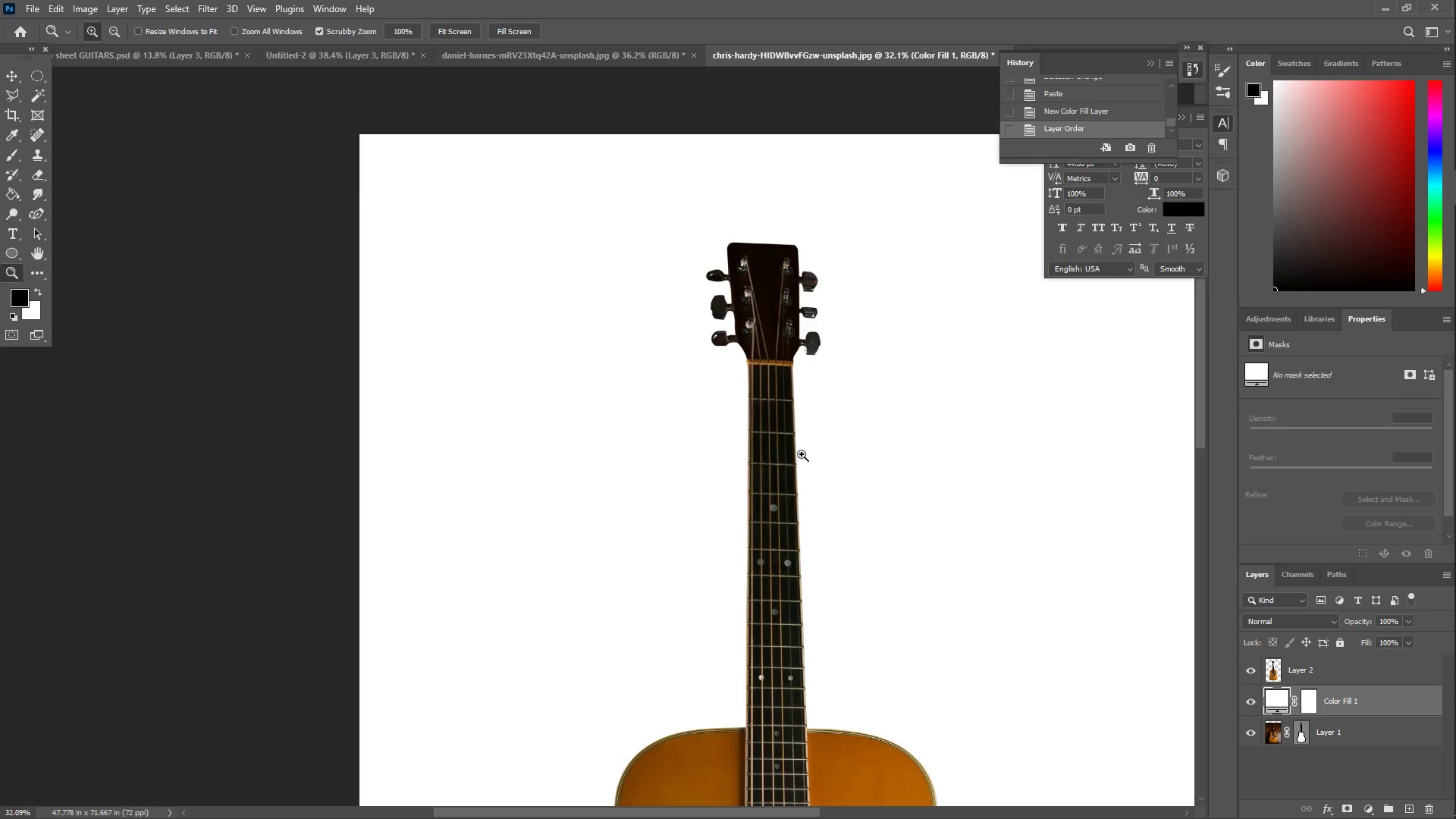 
hold_key(key=Space, duration=0.77)
 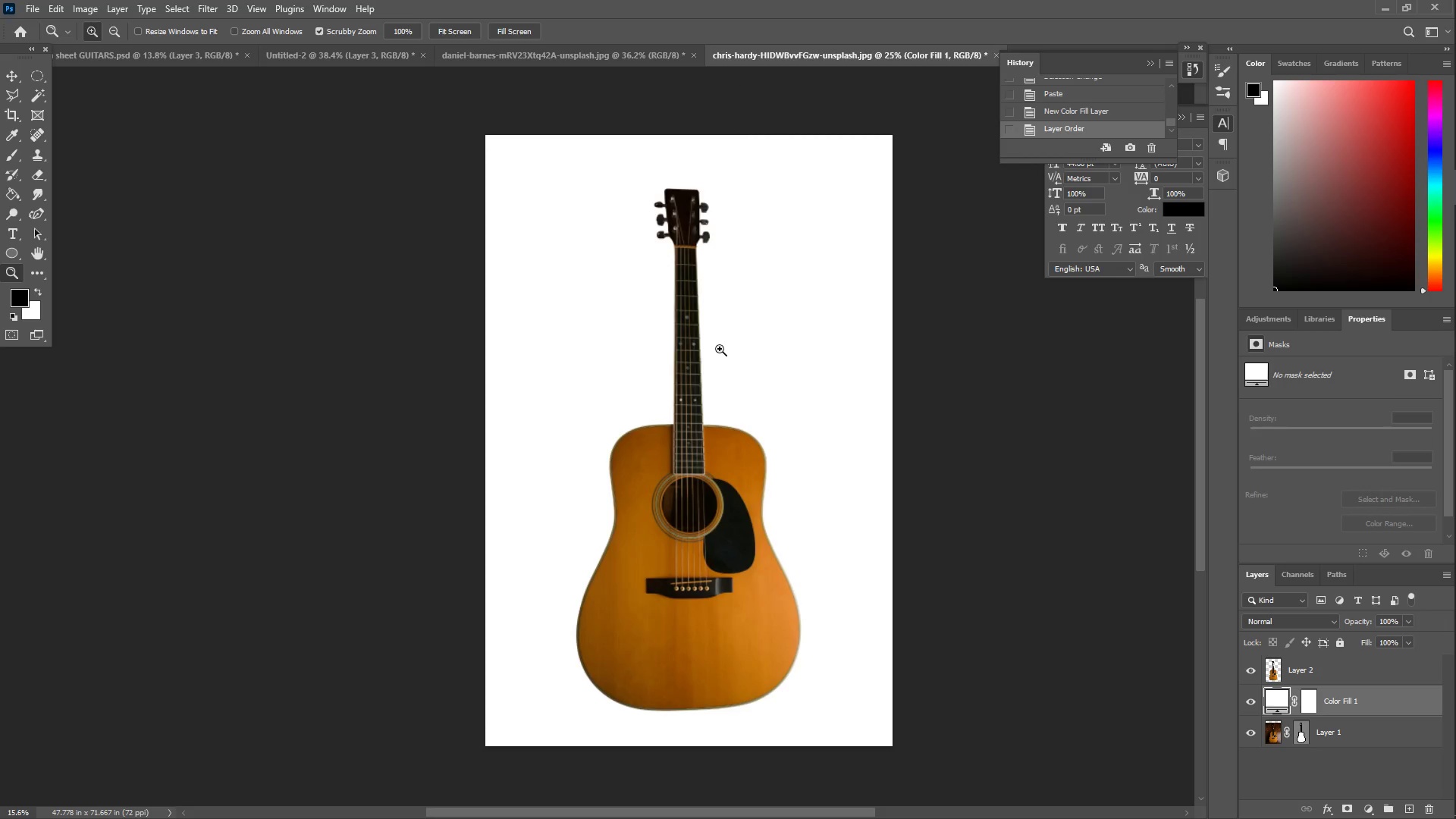 
left_click_drag(start_coordinate=[867, 516], to_coordinate=[734, 331])
 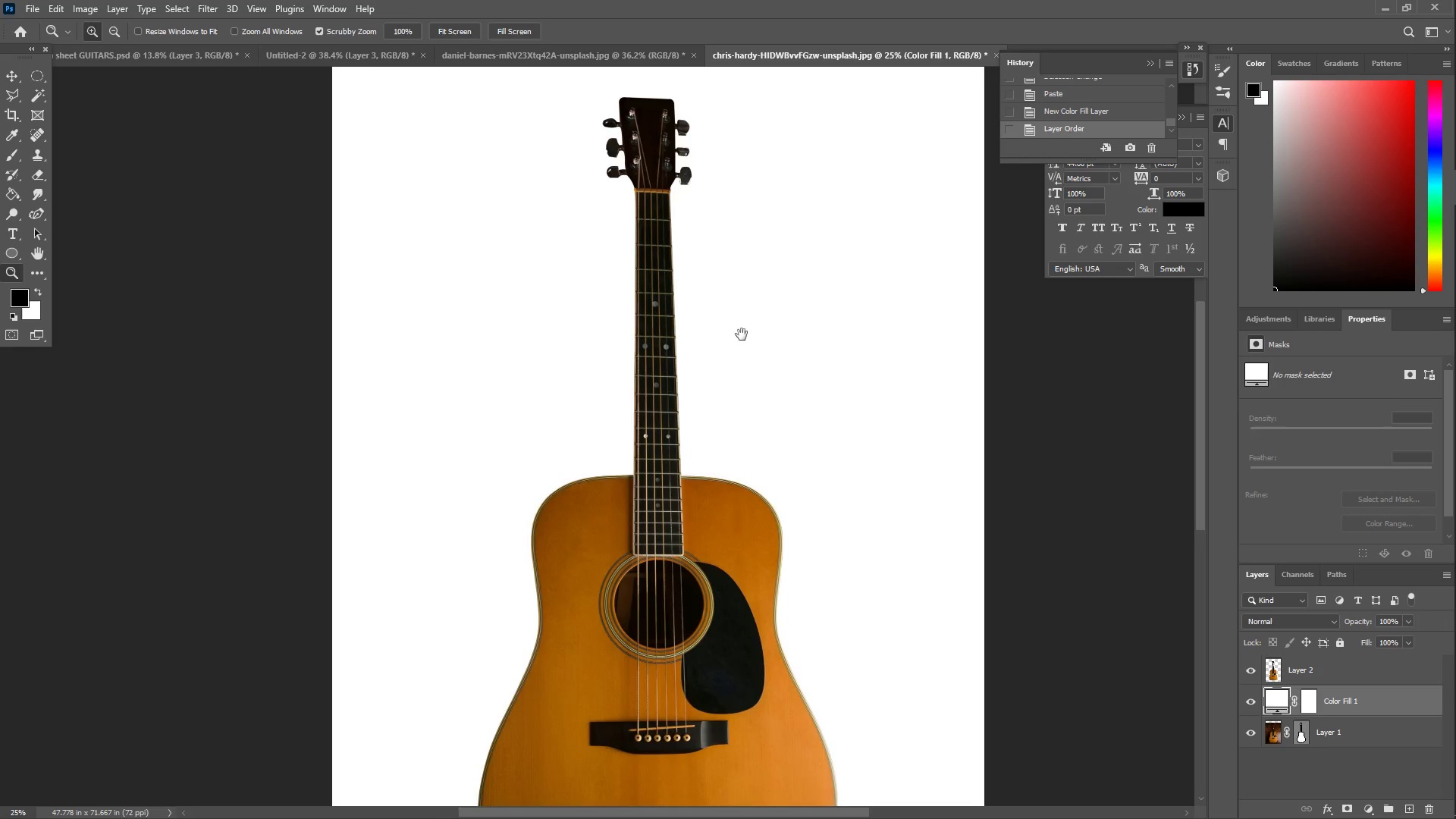 
key(Z)
 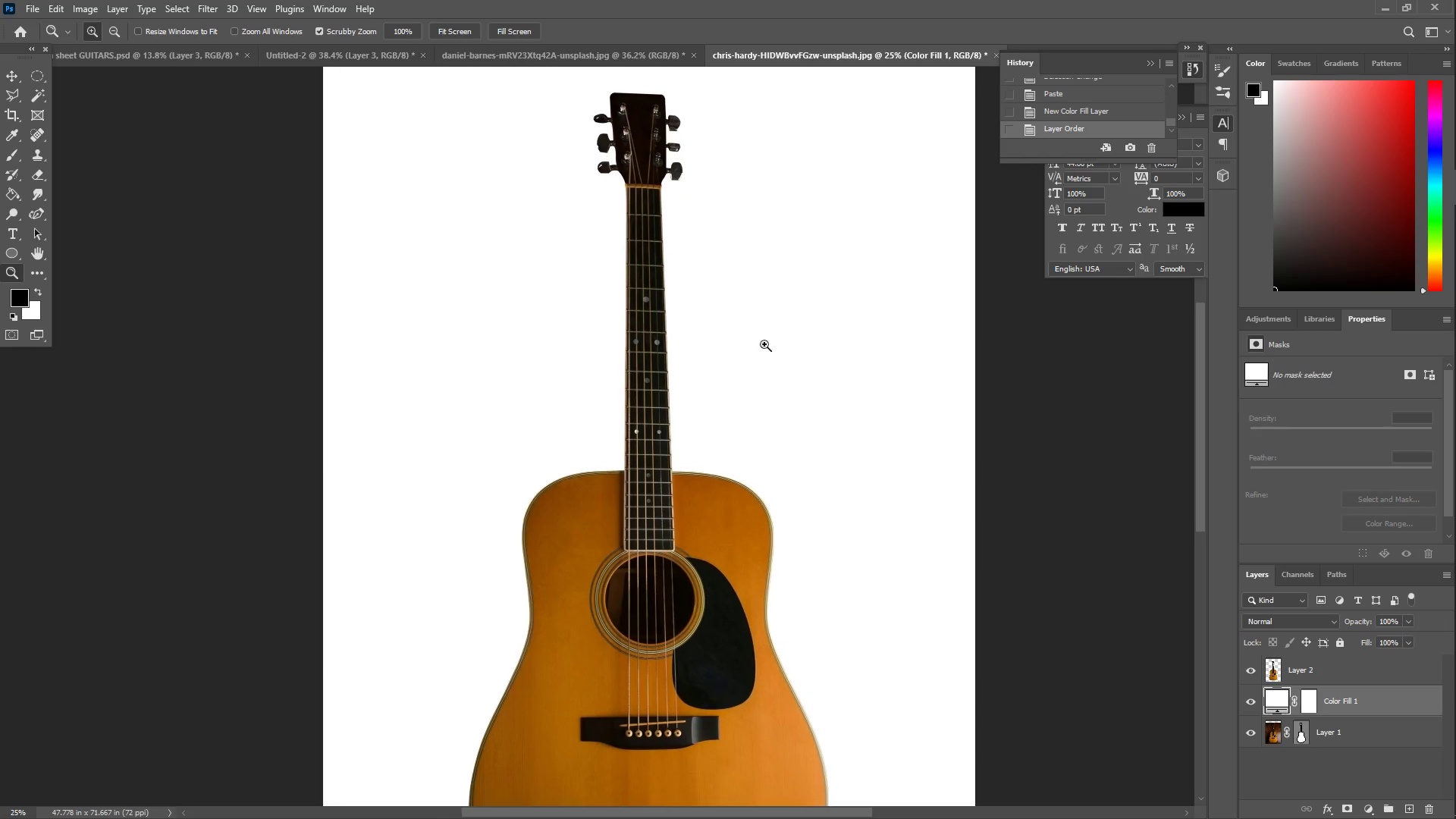 
left_click_drag(start_coordinate=[755, 346], to_coordinate=[720, 349])
 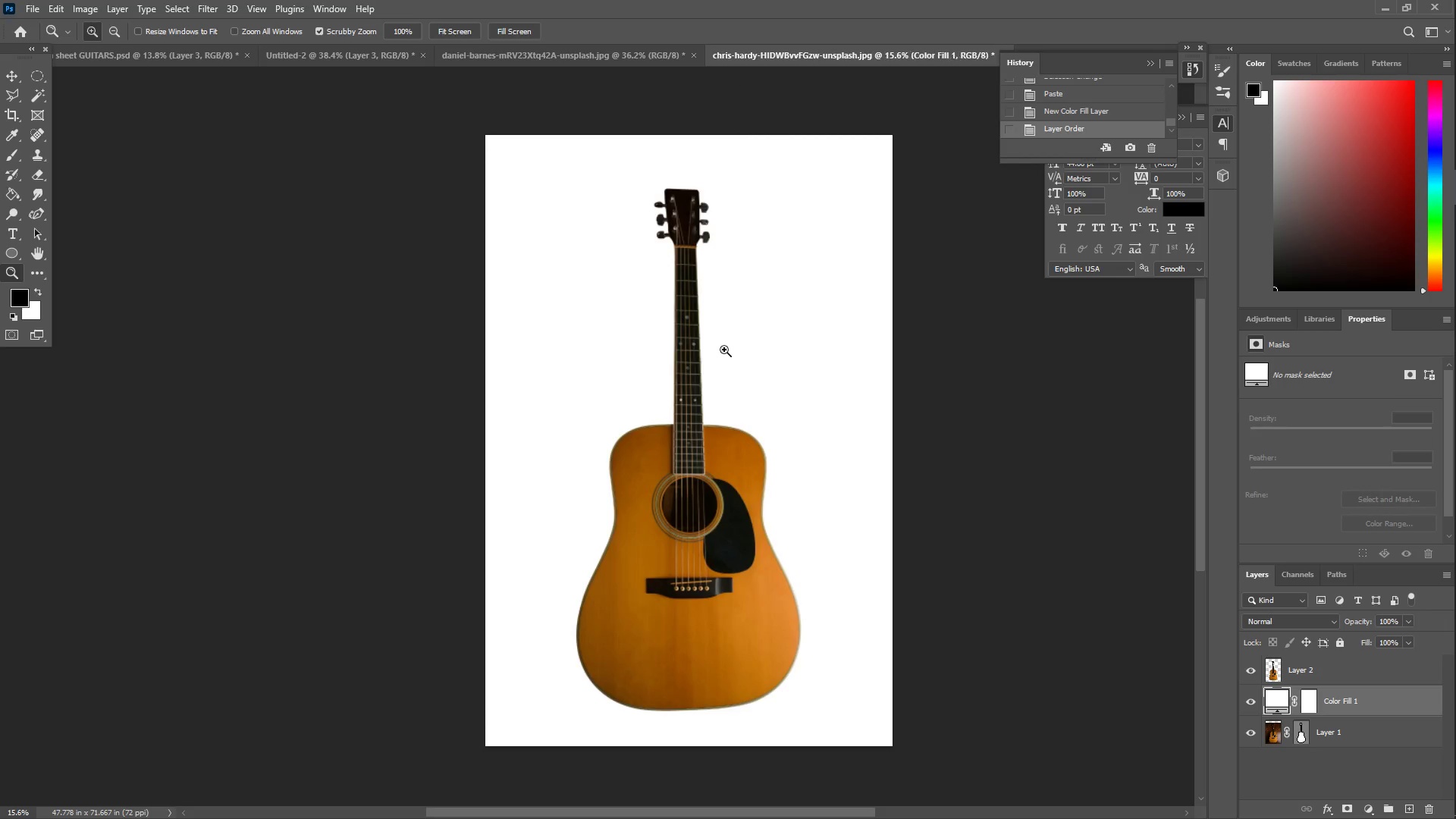 
left_click_drag(start_coordinate=[730, 350], to_coordinate=[747, 352])
 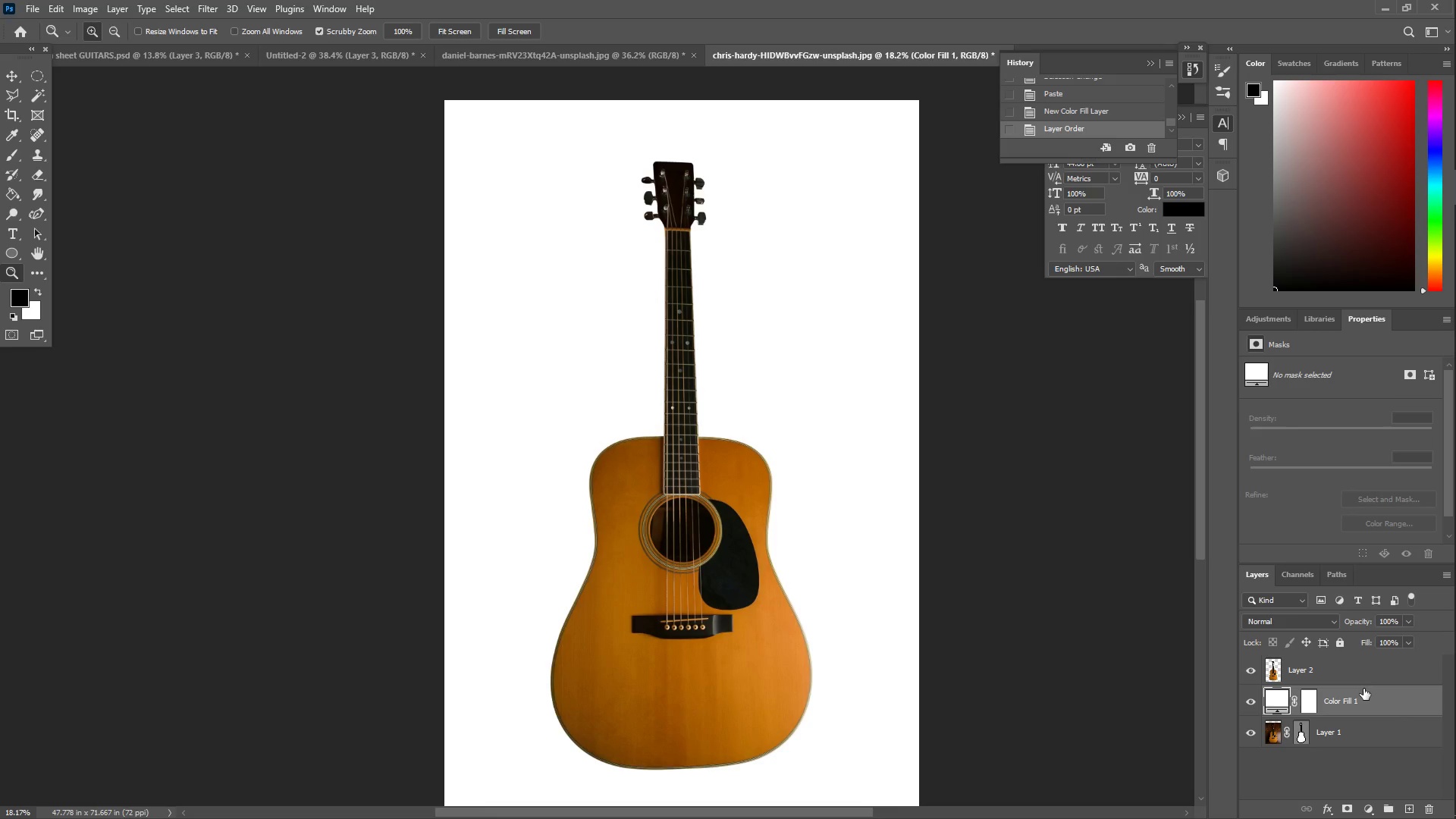 
left_click([1313, 672])
 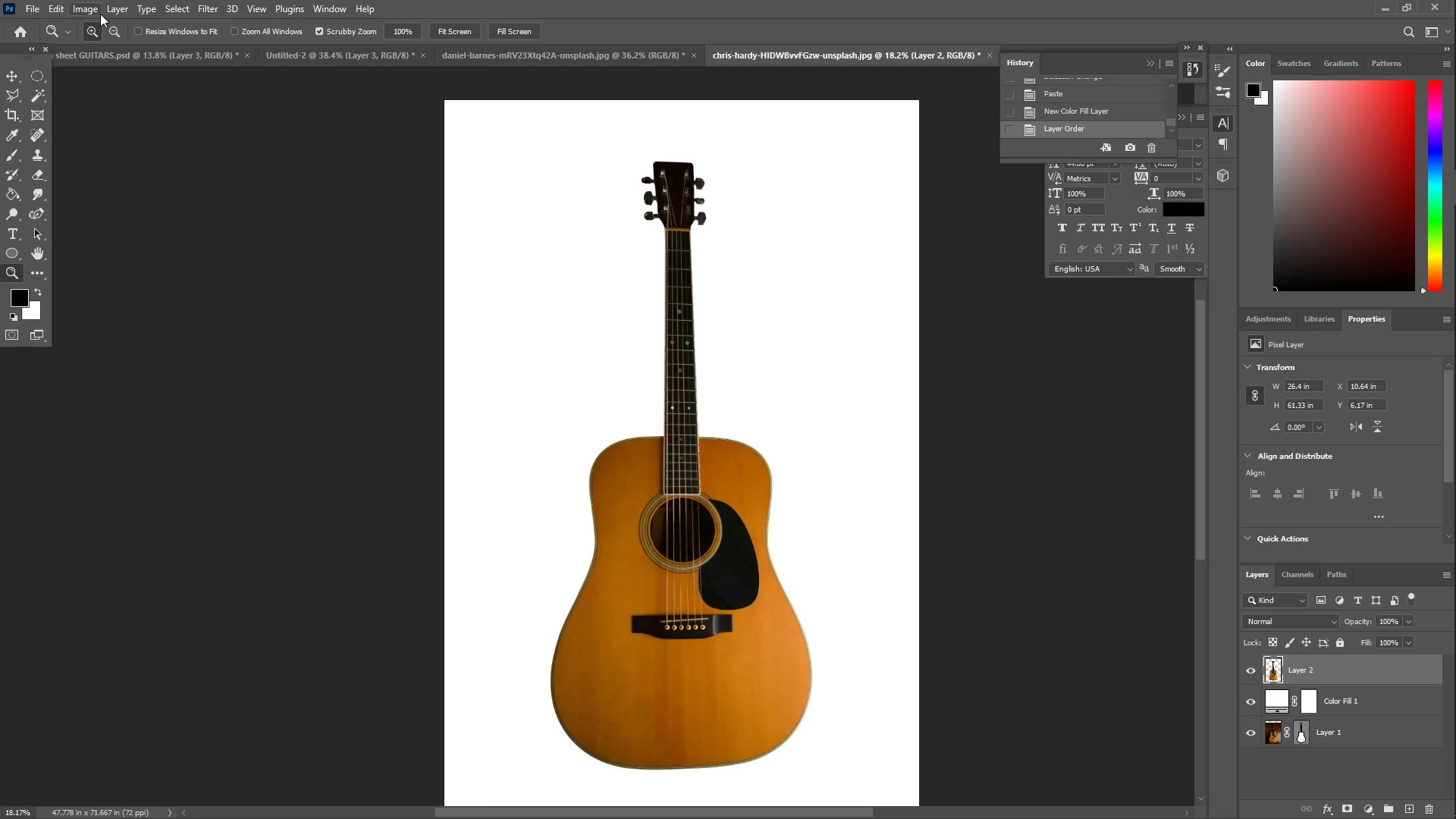 
double_click([104, 42])
 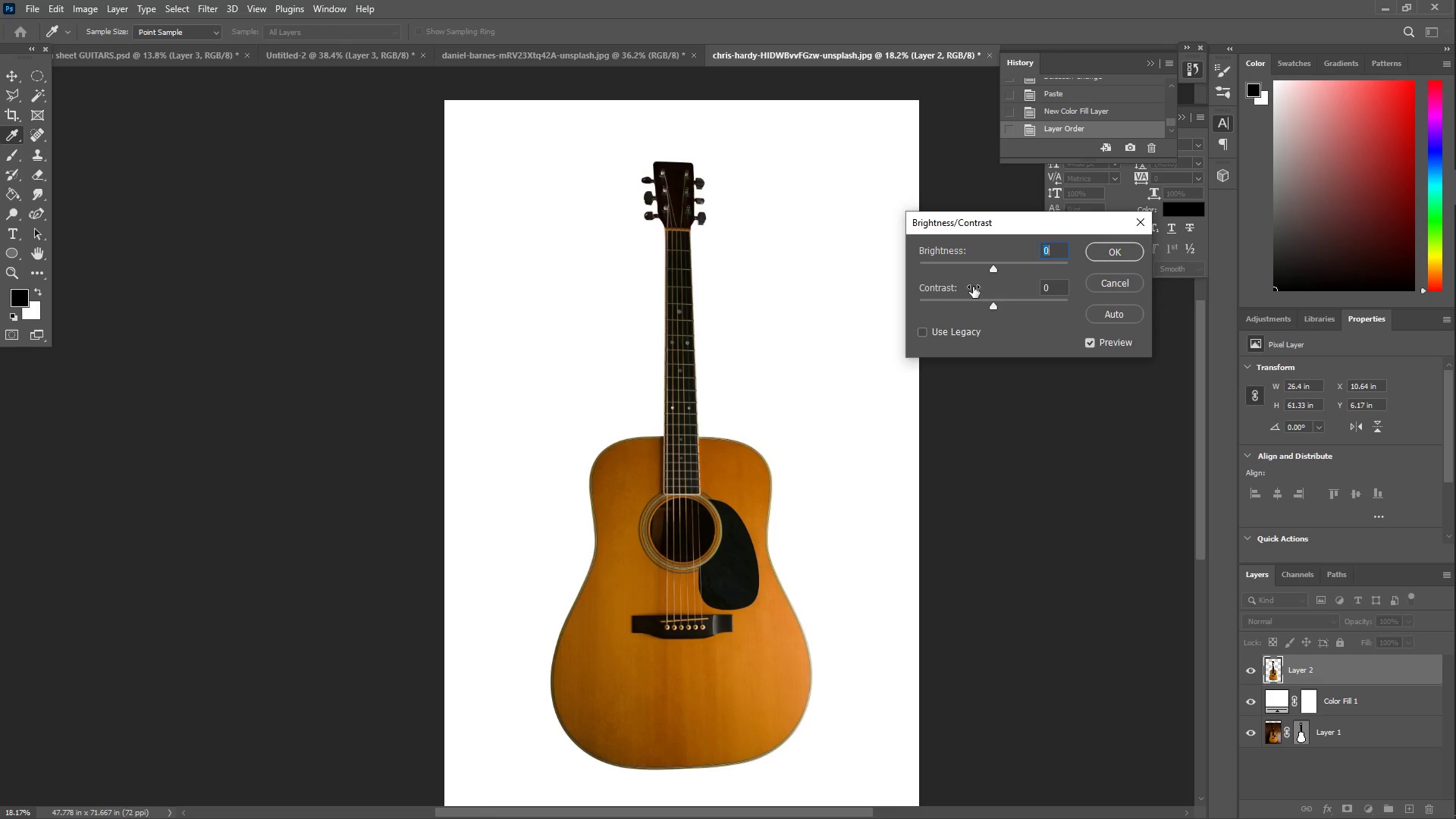 
left_click_drag(start_coordinate=[993, 306], to_coordinate=[989, 300])
 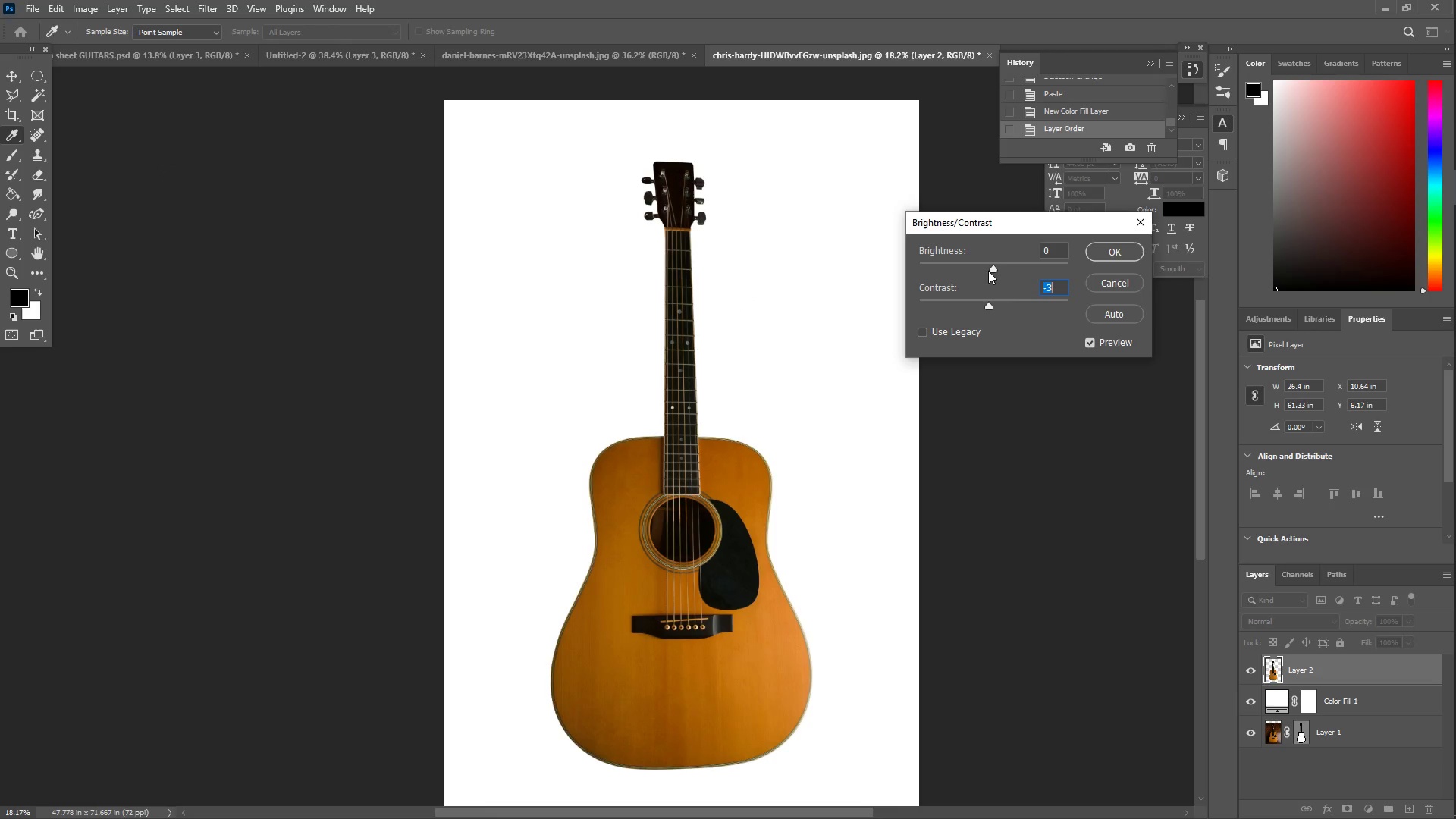 
left_click_drag(start_coordinate=[992, 266], to_coordinate=[1014, 269])
 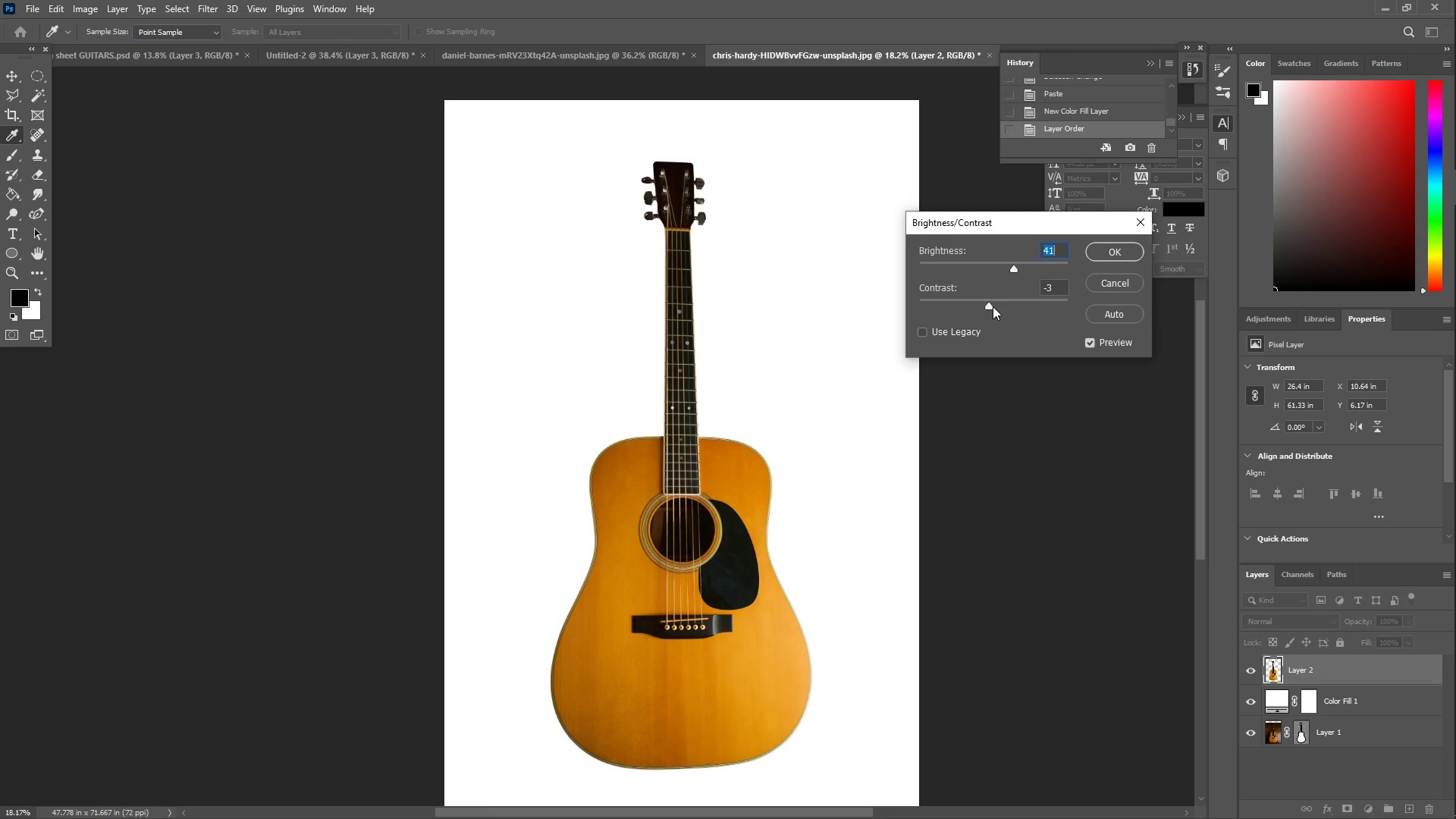 
left_click_drag(start_coordinate=[988, 305], to_coordinate=[1005, 306])
 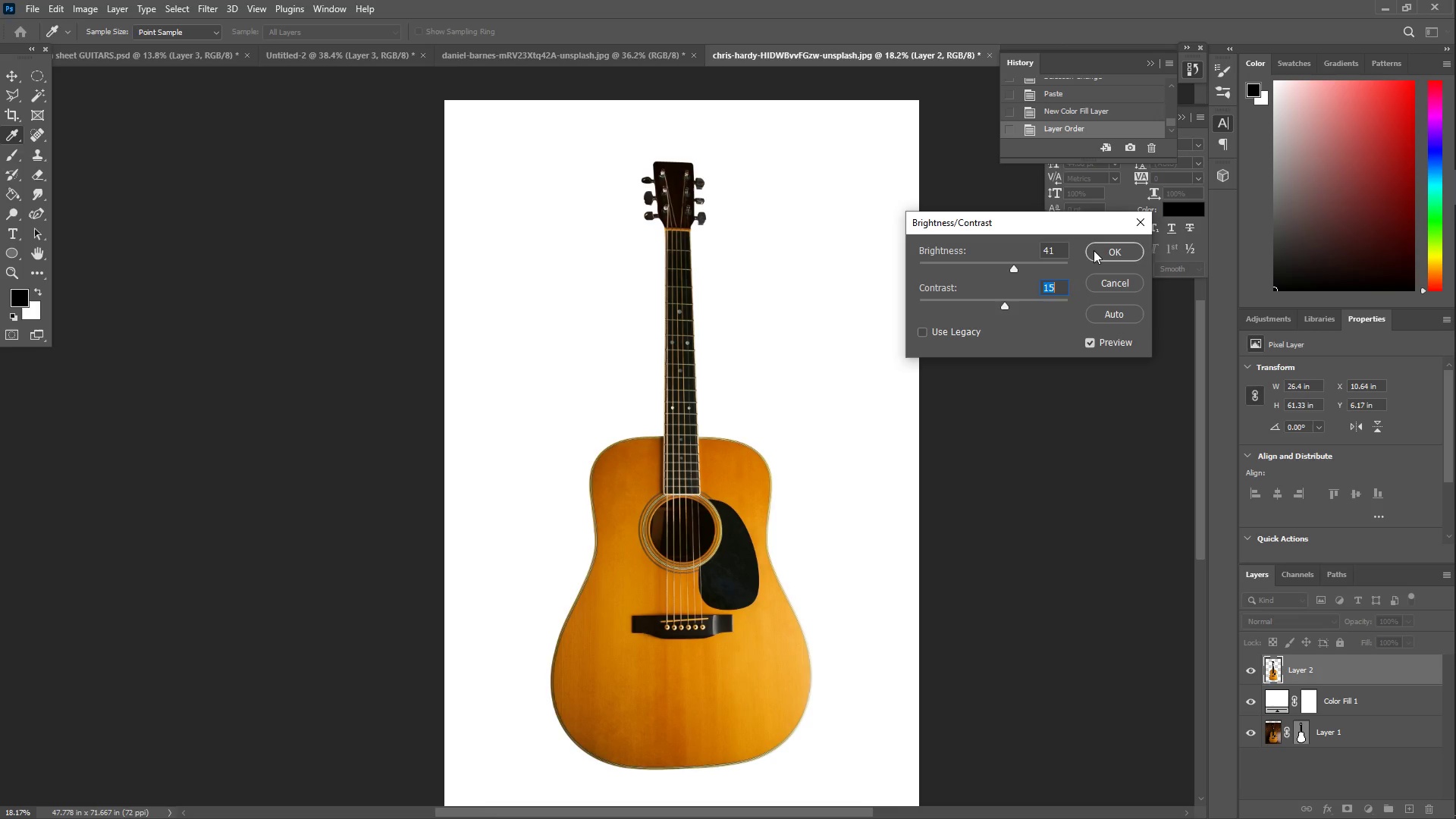 
left_click([1094, 248])
 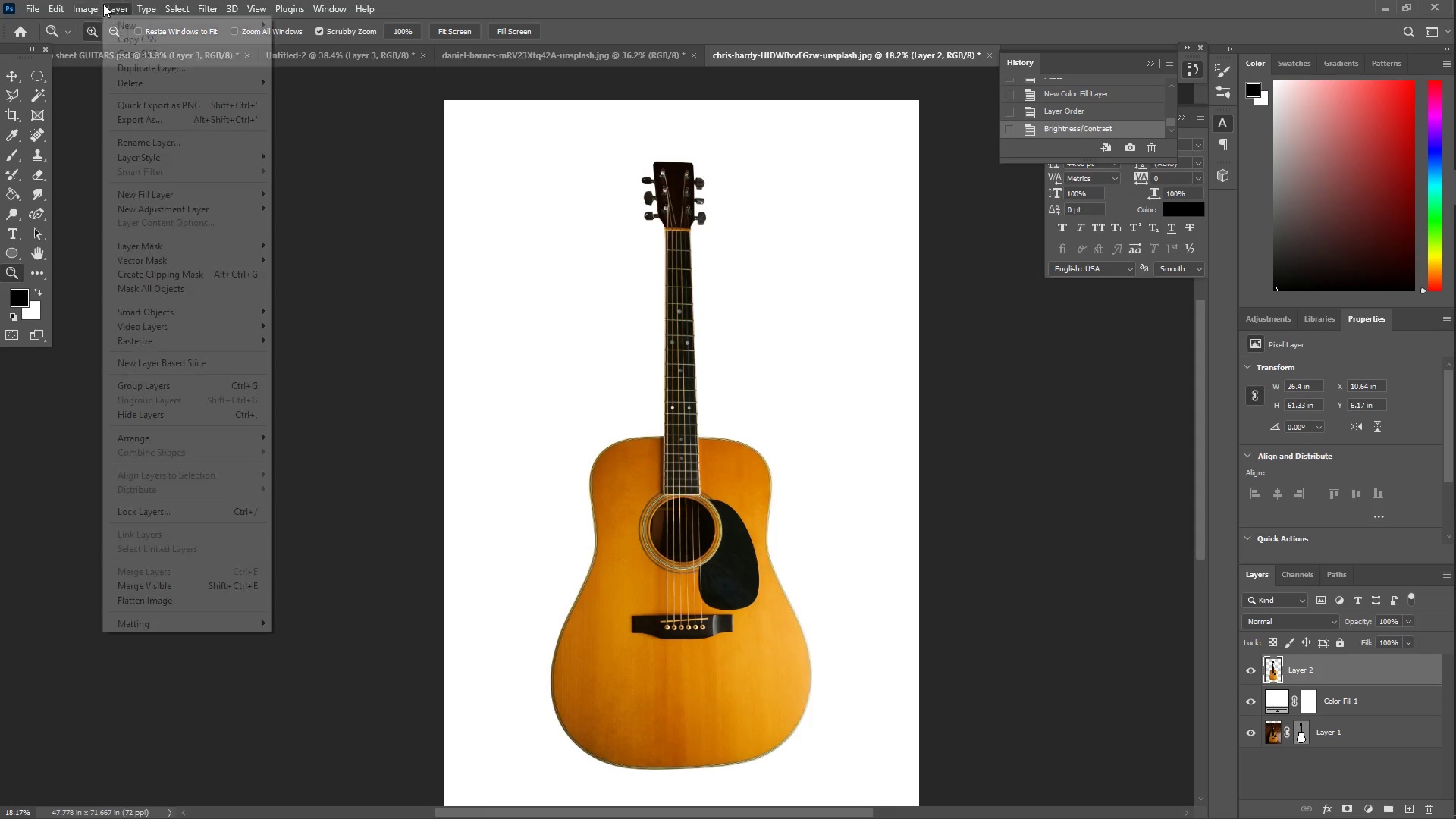 
double_click([94, 7])
 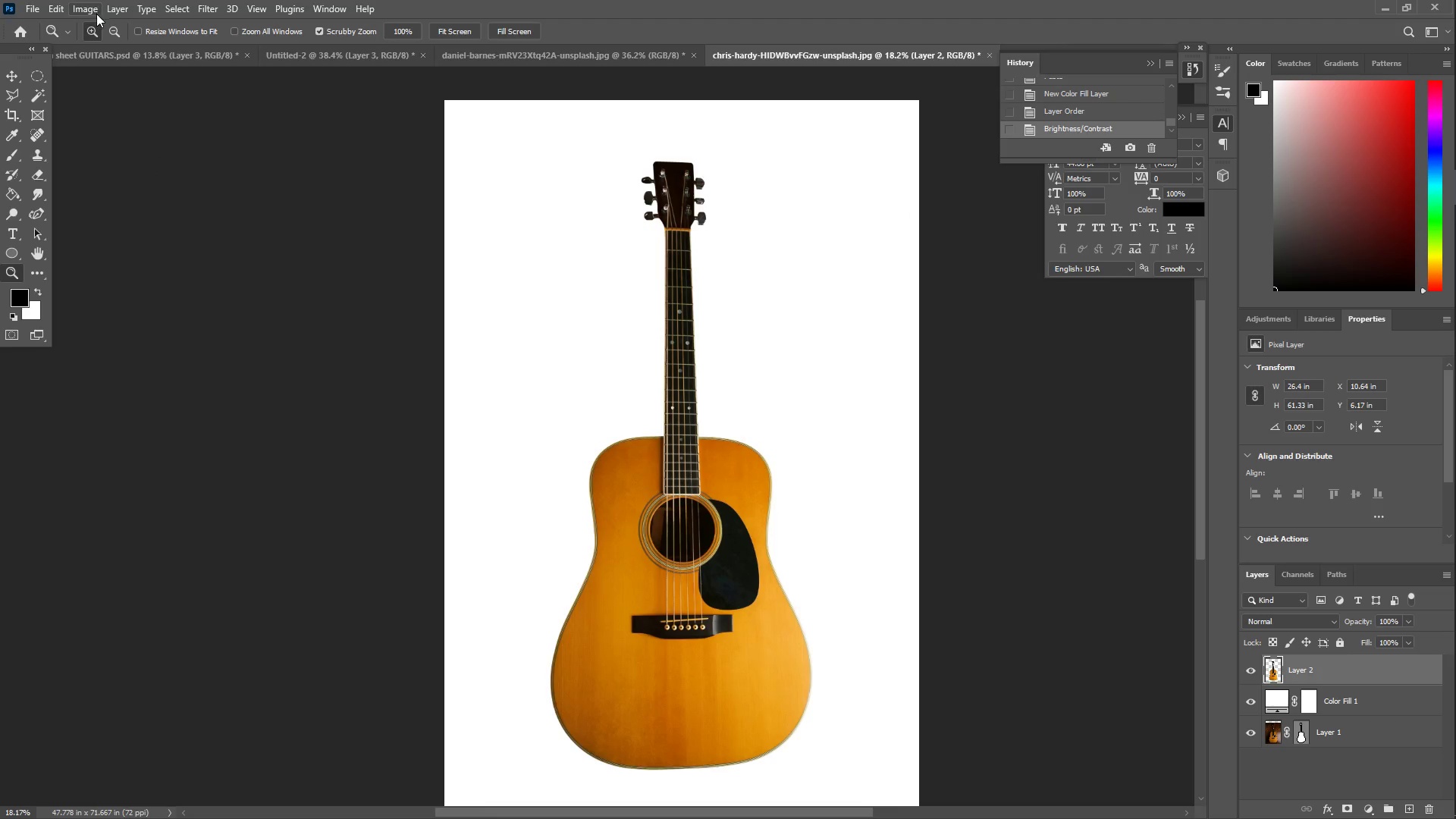 
triple_click([93, 4])
 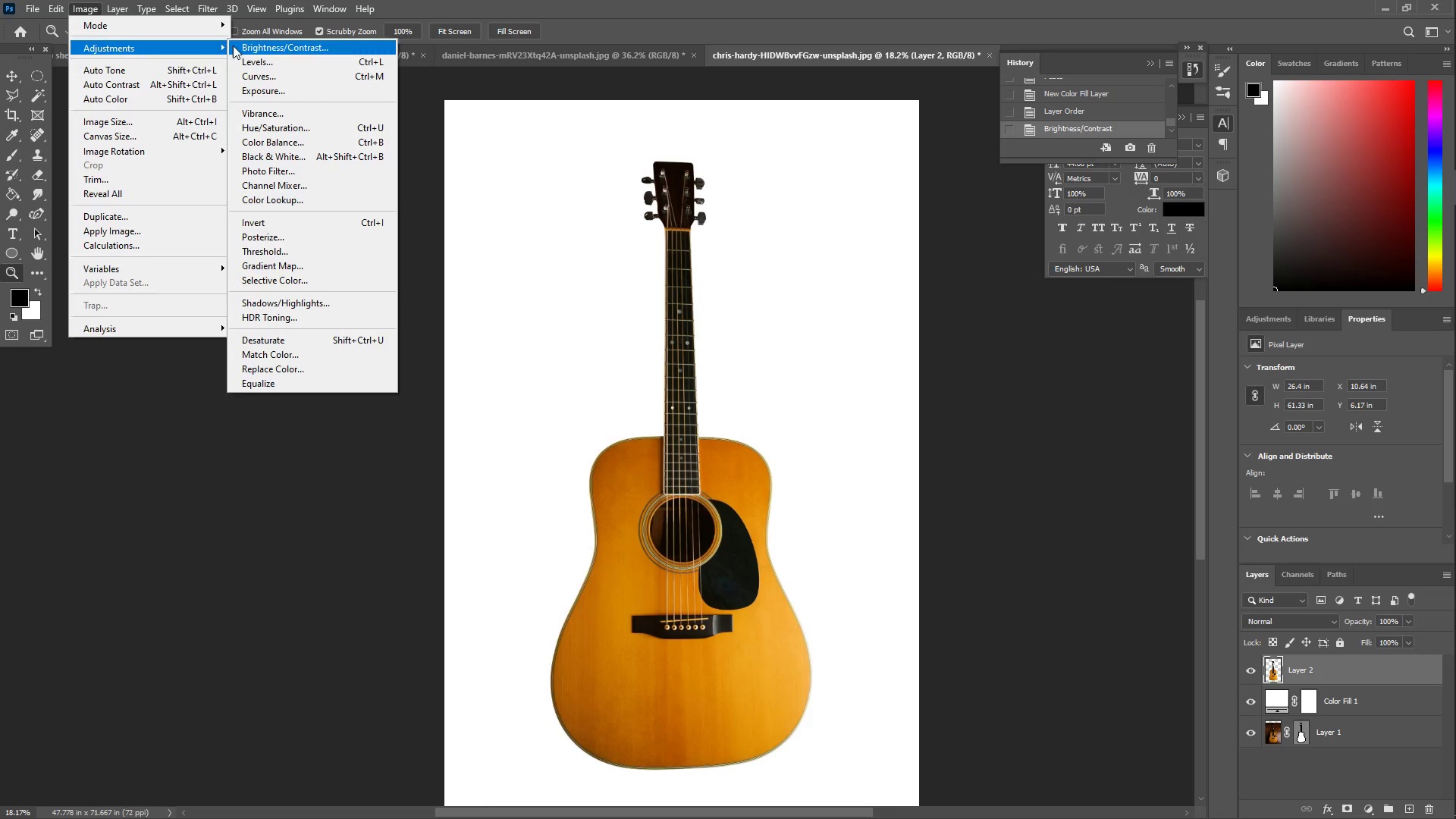 
left_click([256, 55])
 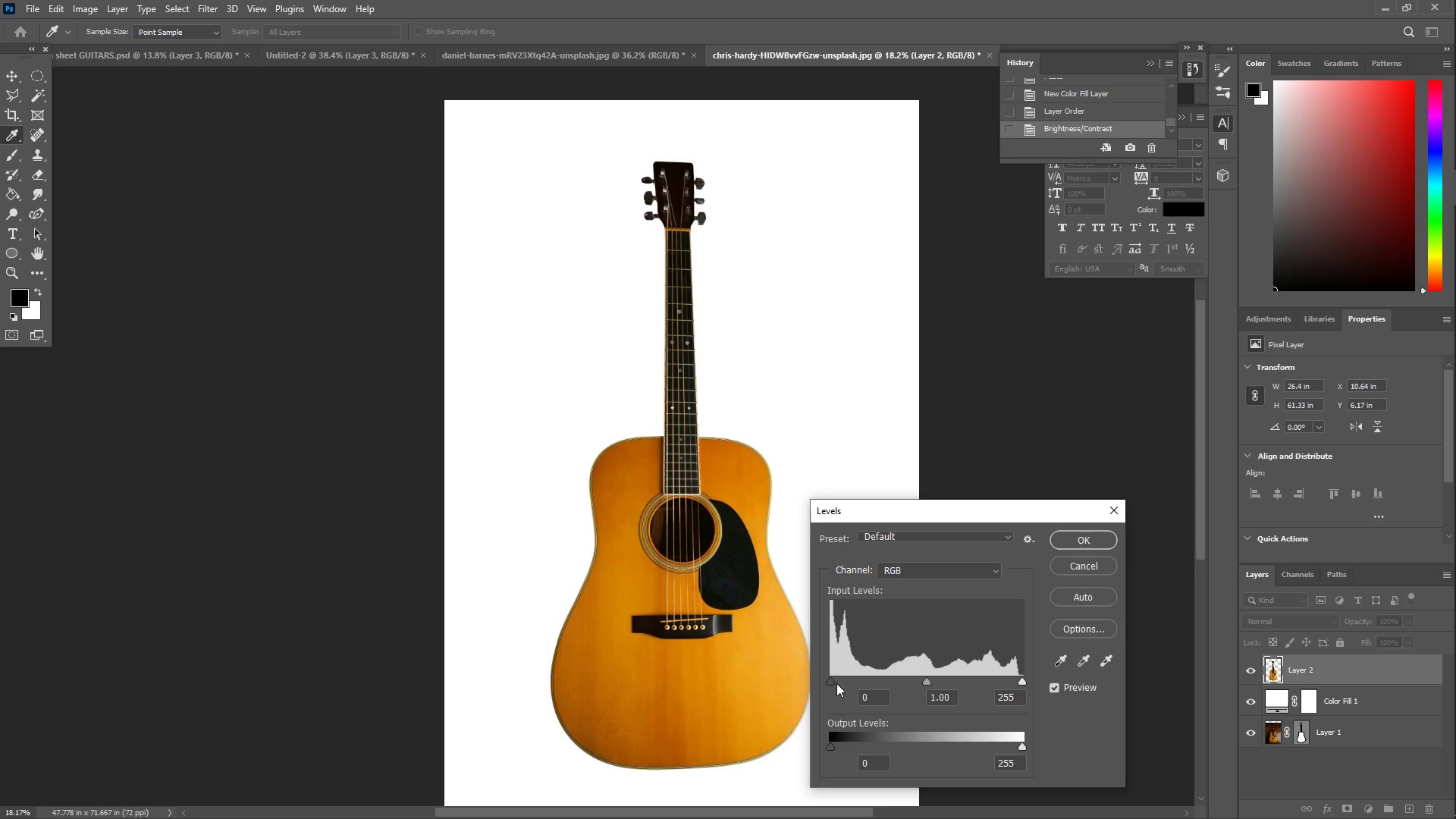 
left_click_drag(start_coordinate=[830, 681], to_coordinate=[844, 682])
 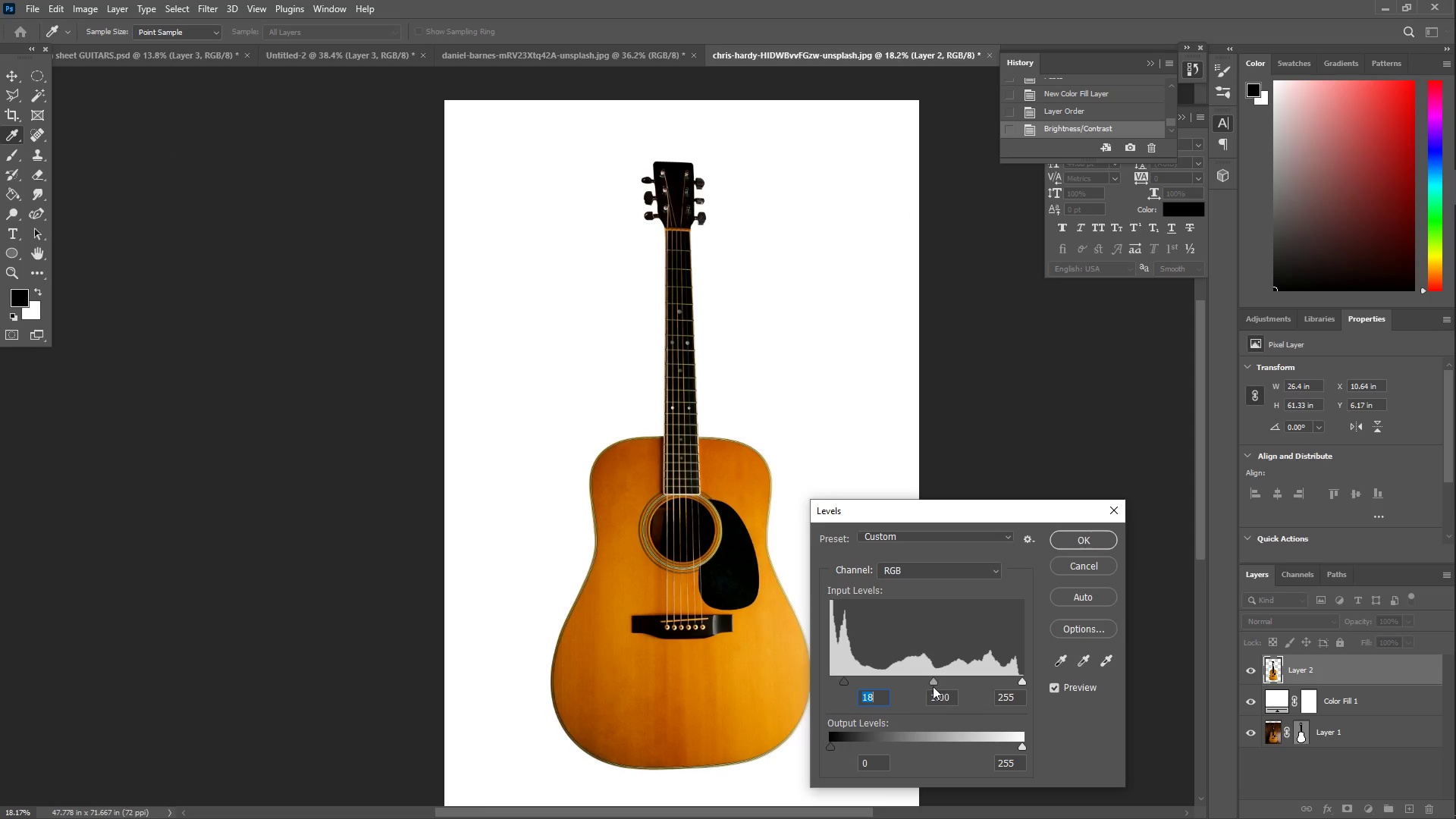 
left_click_drag(start_coordinate=[933, 679], to_coordinate=[925, 676])
 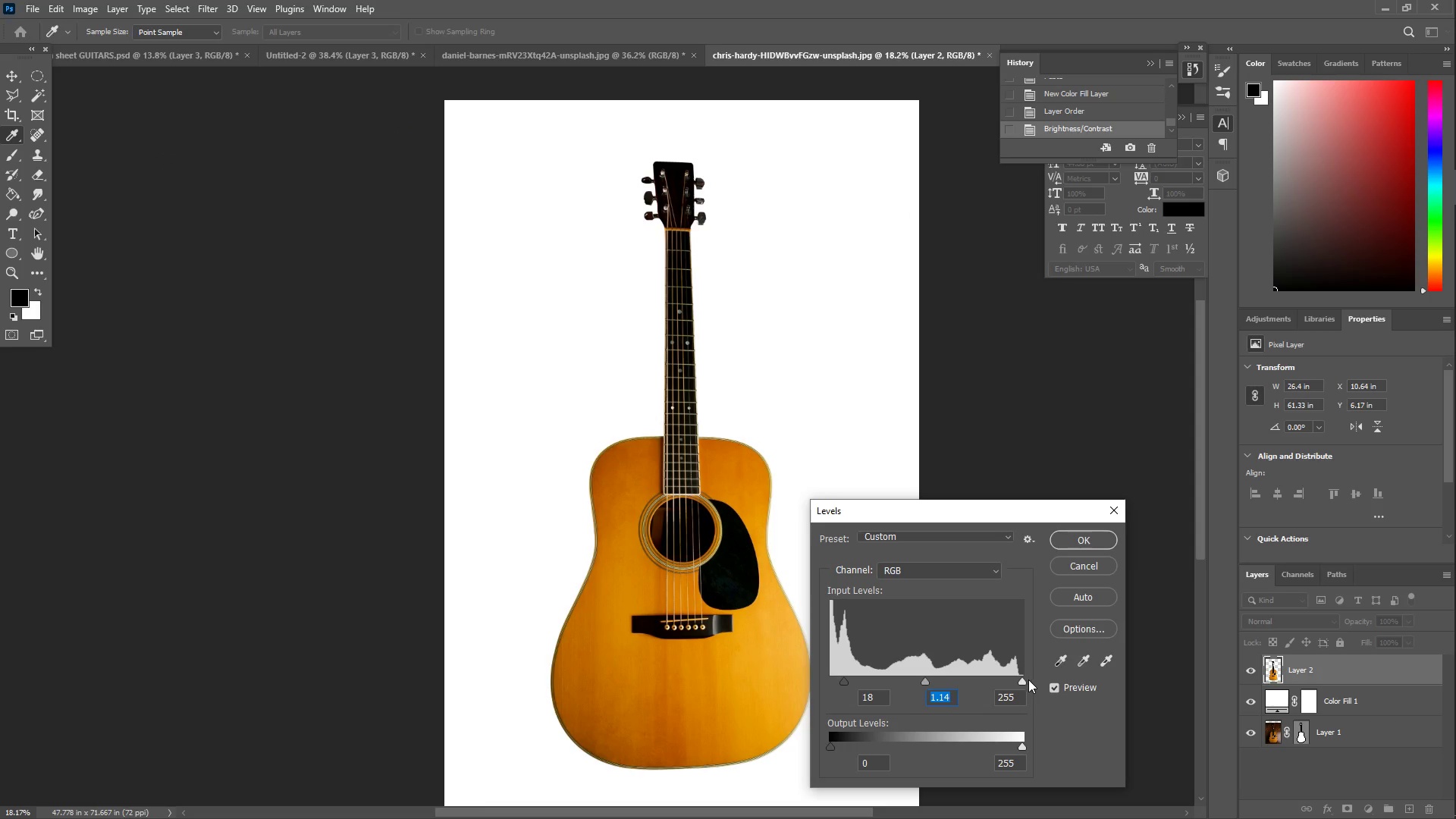 
left_click_drag(start_coordinate=[1019, 679], to_coordinate=[1000, 681])
 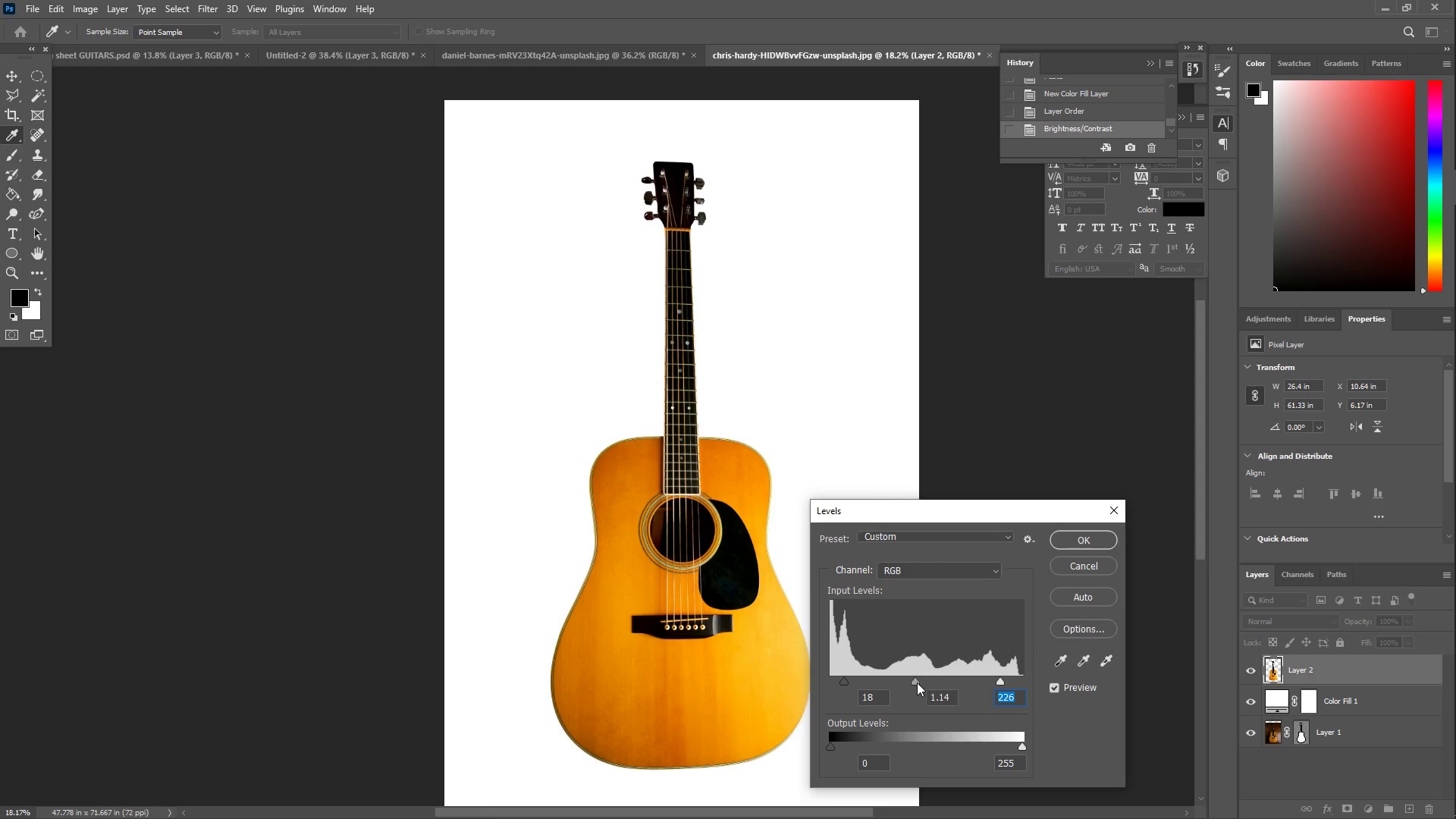 
left_click_drag(start_coordinate=[913, 682], to_coordinate=[932, 685])
 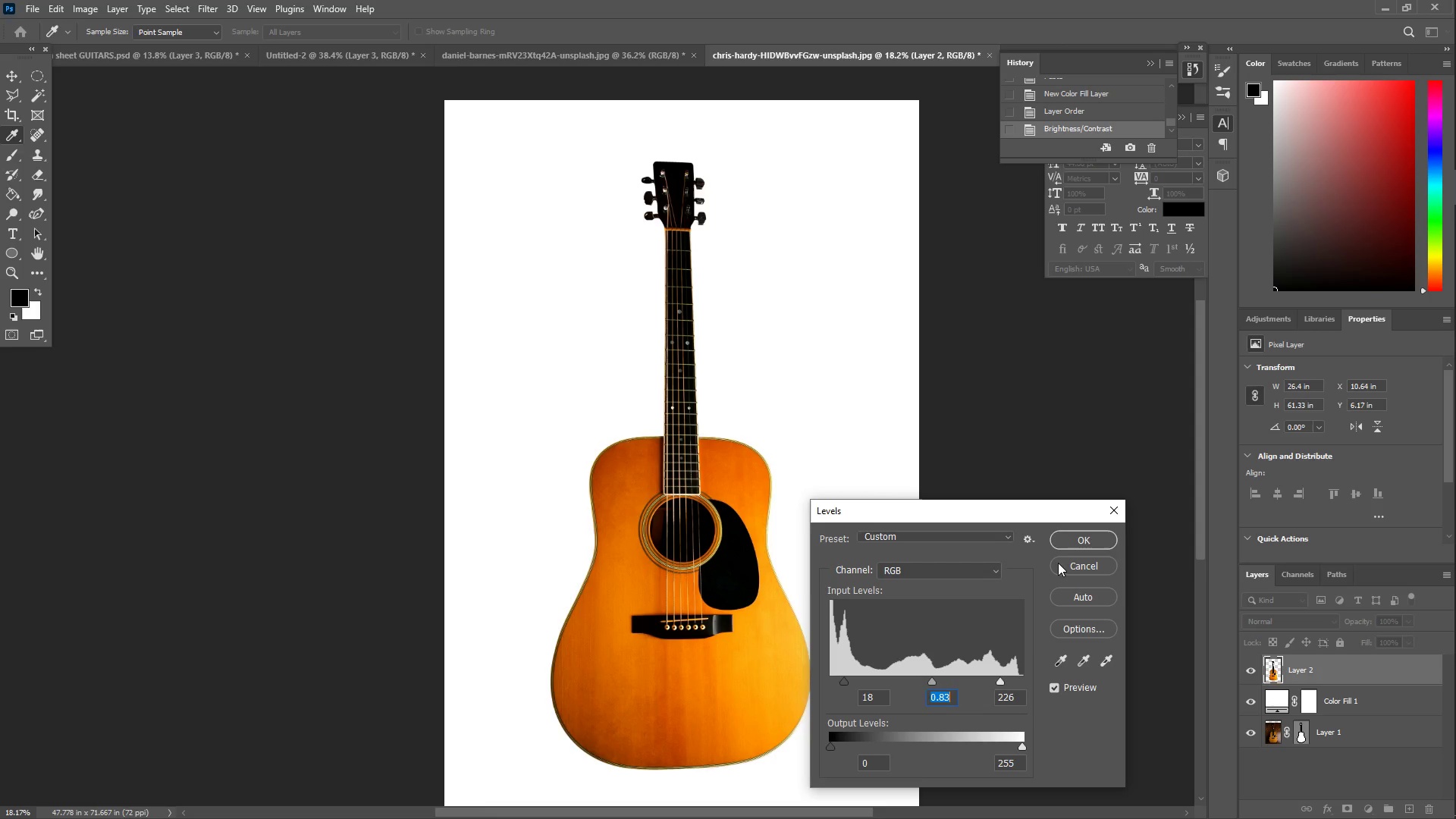 
left_click([1070, 568])
 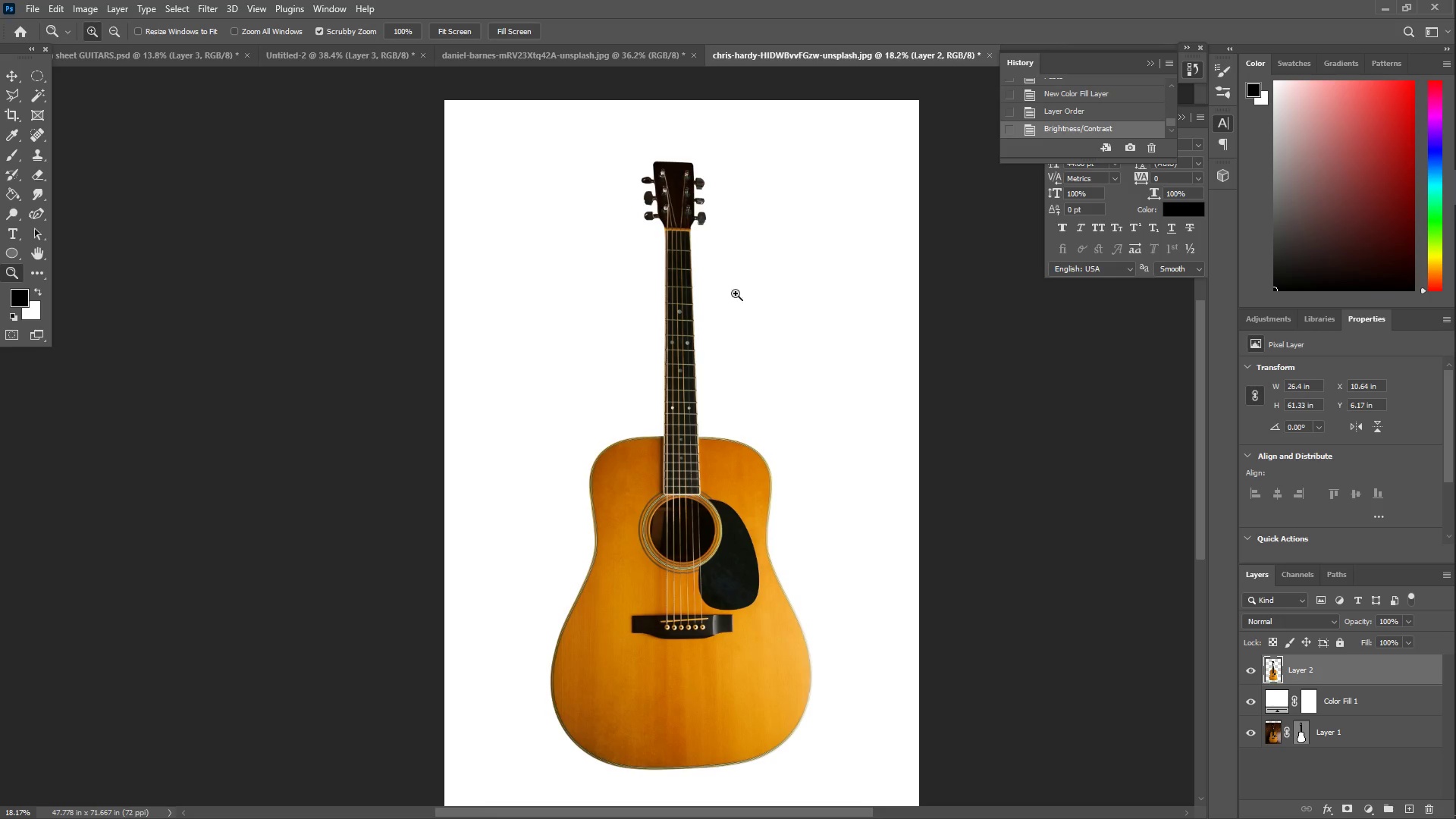 
left_click_drag(start_coordinate=[667, 218], to_coordinate=[751, 157])
 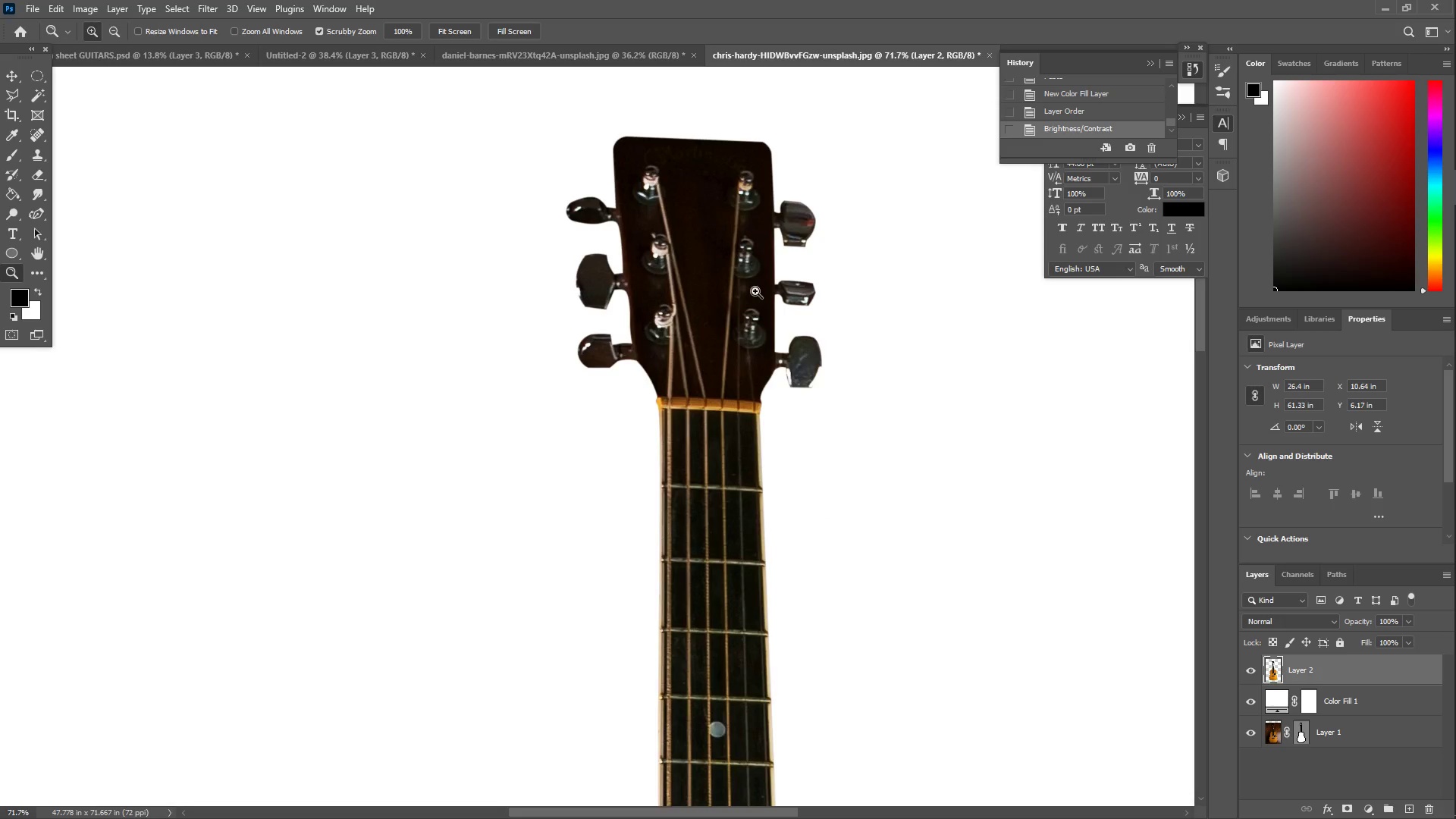 
scroll: coordinate [692, 231], scroll_direction: up, amount: 3.0
 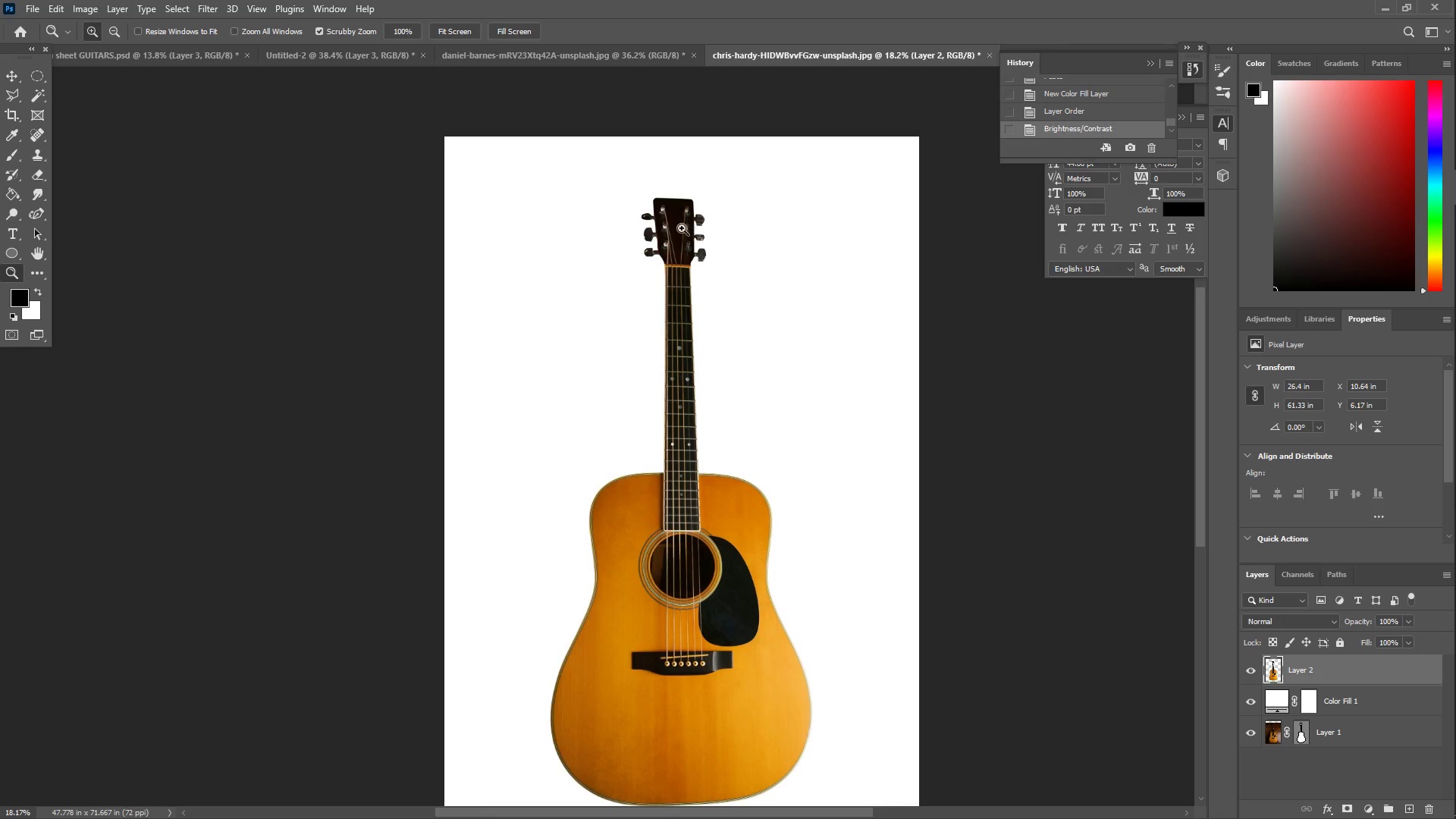 
scroll: coordinate [757, 297], scroll_direction: down, amount: 4.0
 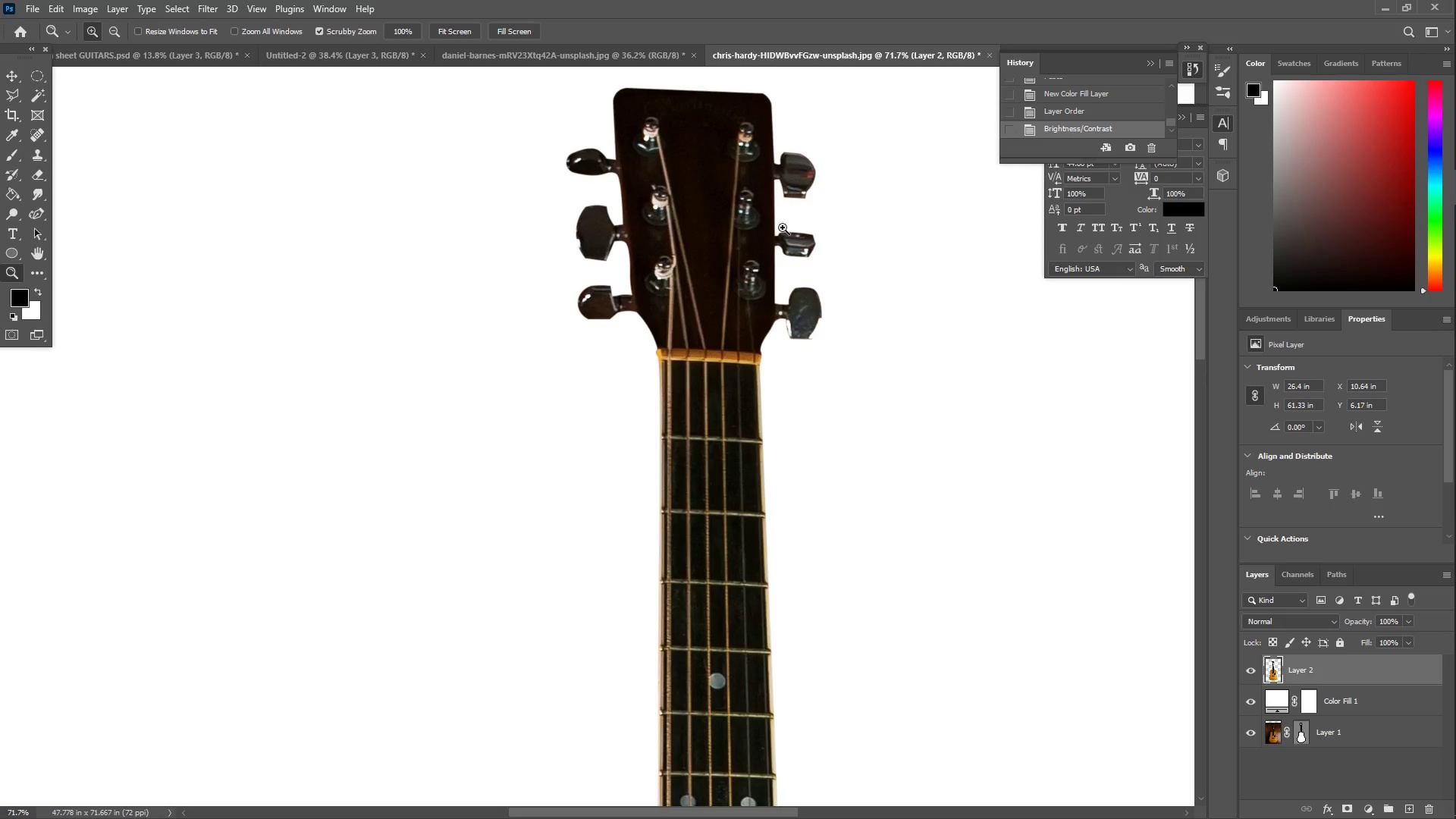 
left_click_drag(start_coordinate=[851, 286], to_coordinate=[784, 294])
 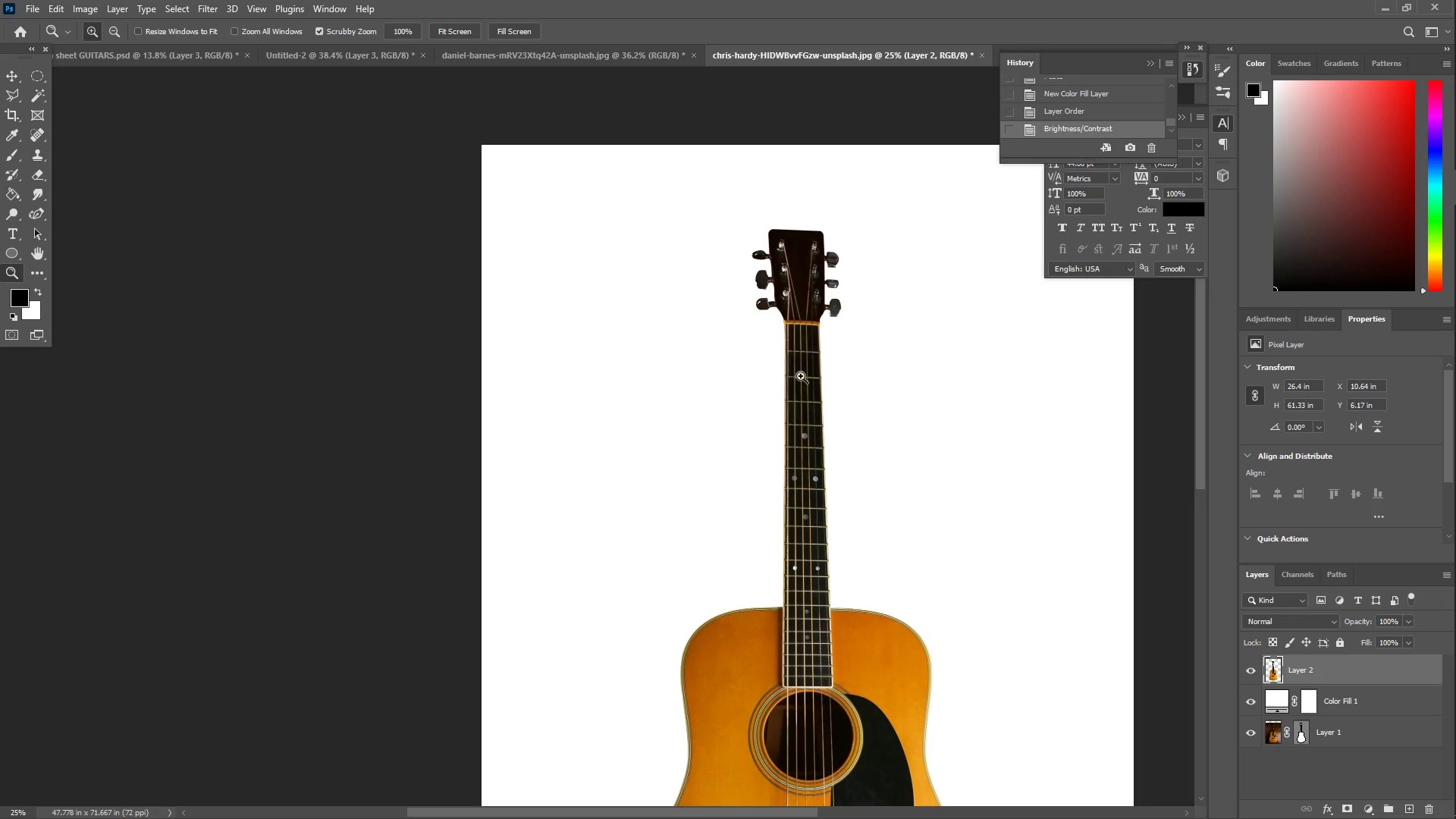 
scroll: coordinate [821, 295], scroll_direction: up, amount: 3.0
 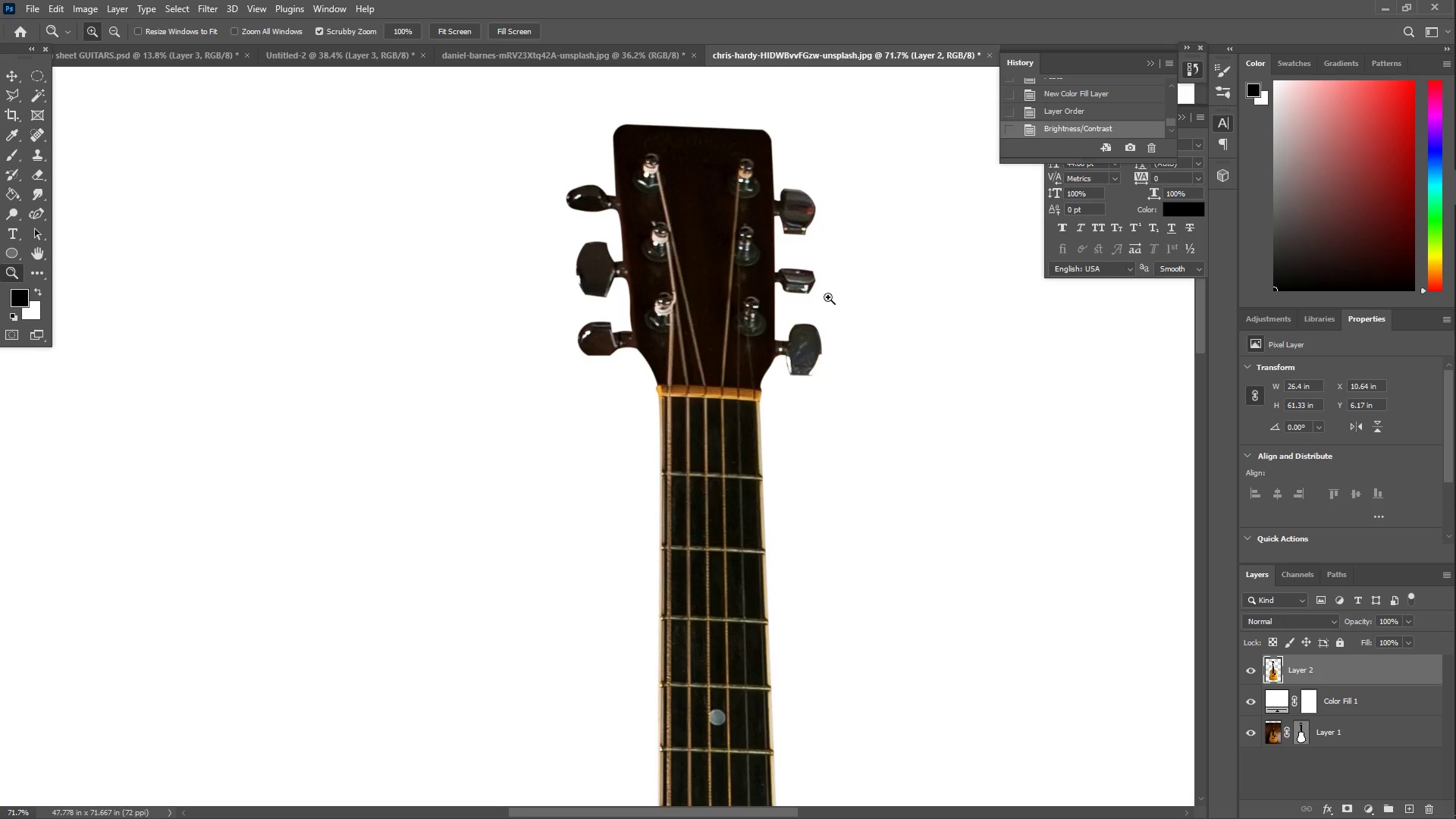 
scroll: coordinate [805, 378], scroll_direction: down, amount: 4.0
 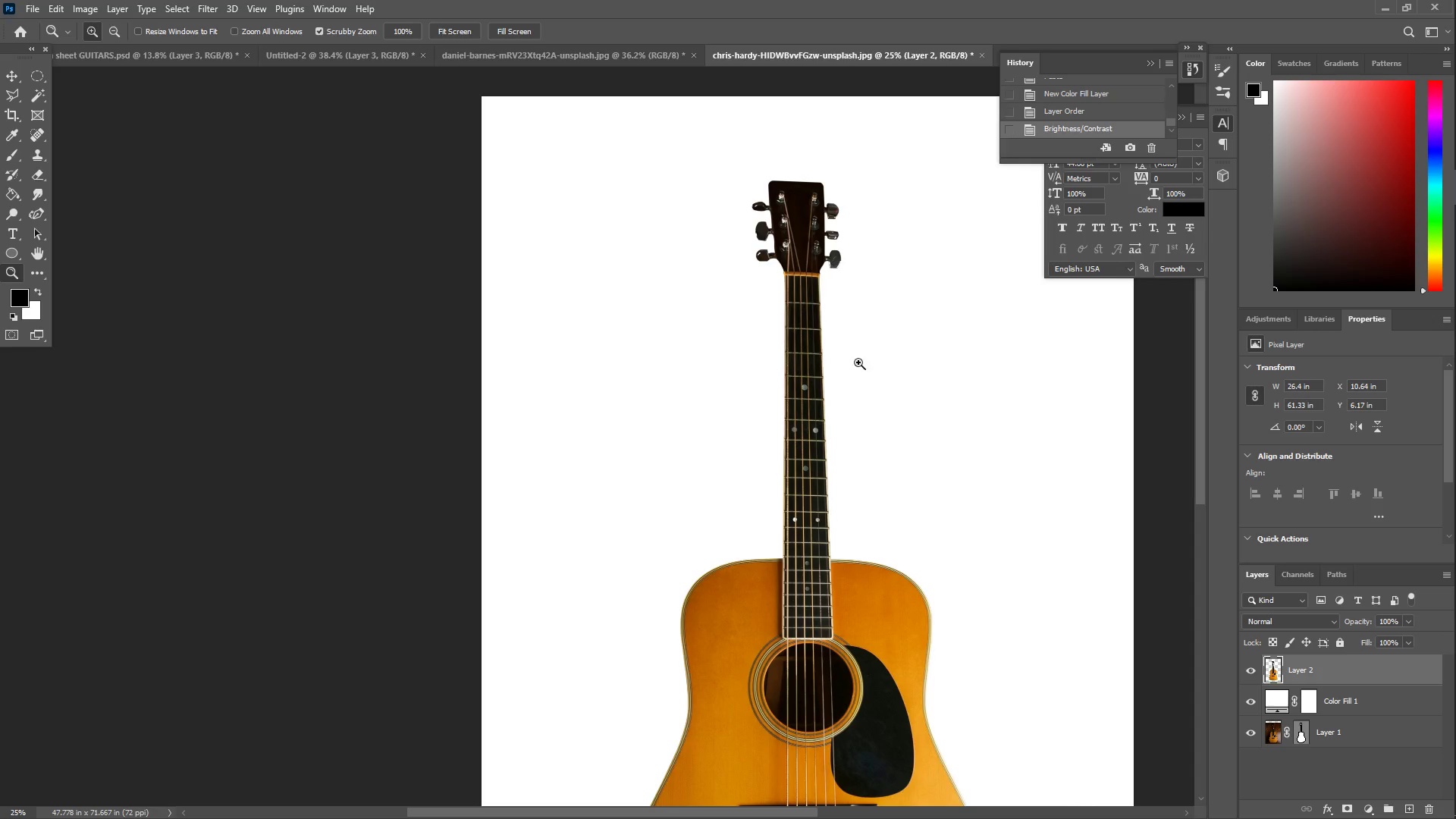 
left_click_drag(start_coordinate=[910, 340], to_coordinate=[869, 331])
 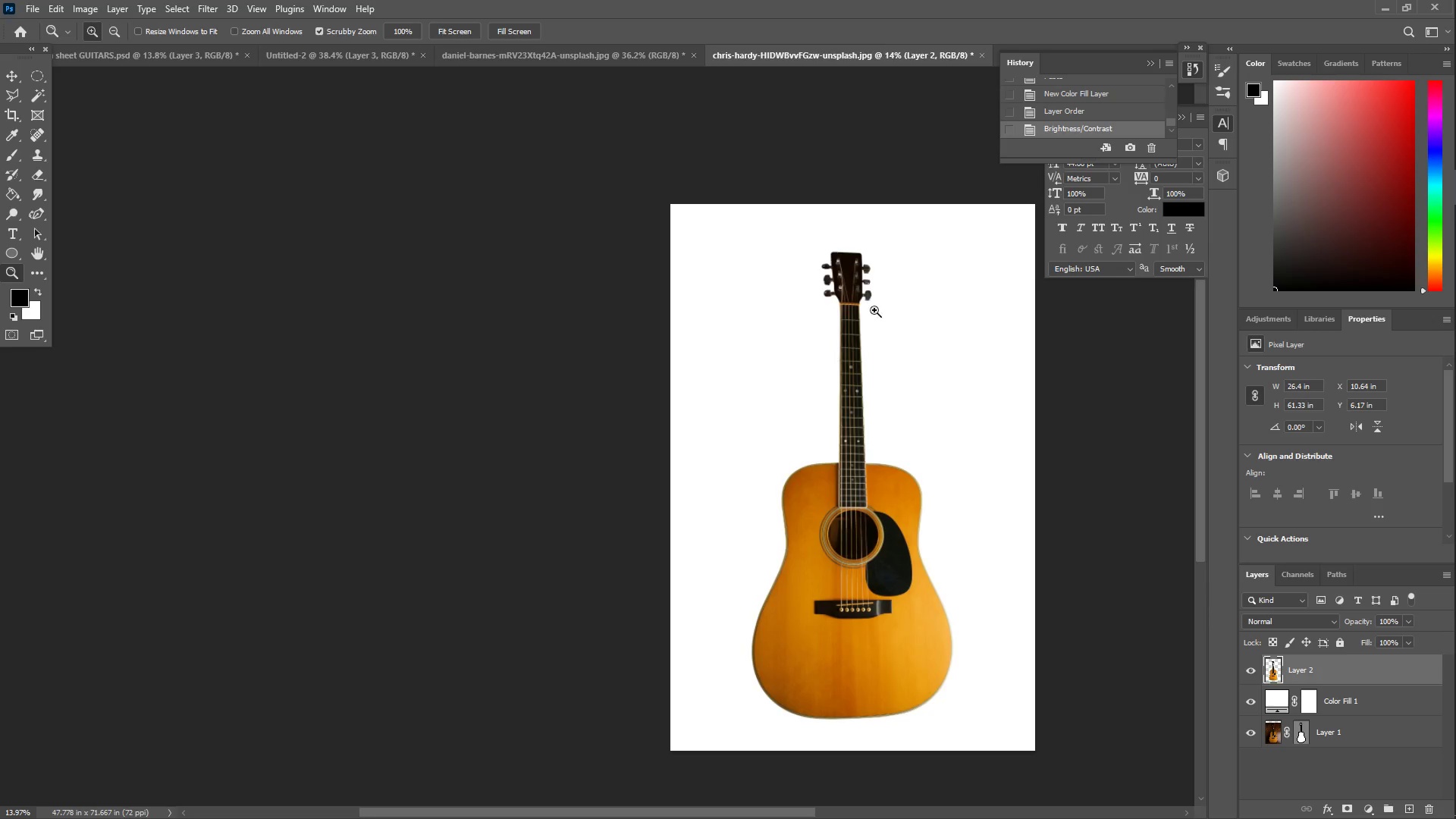 
left_click_drag(start_coordinate=[894, 301], to_coordinate=[934, 309])
 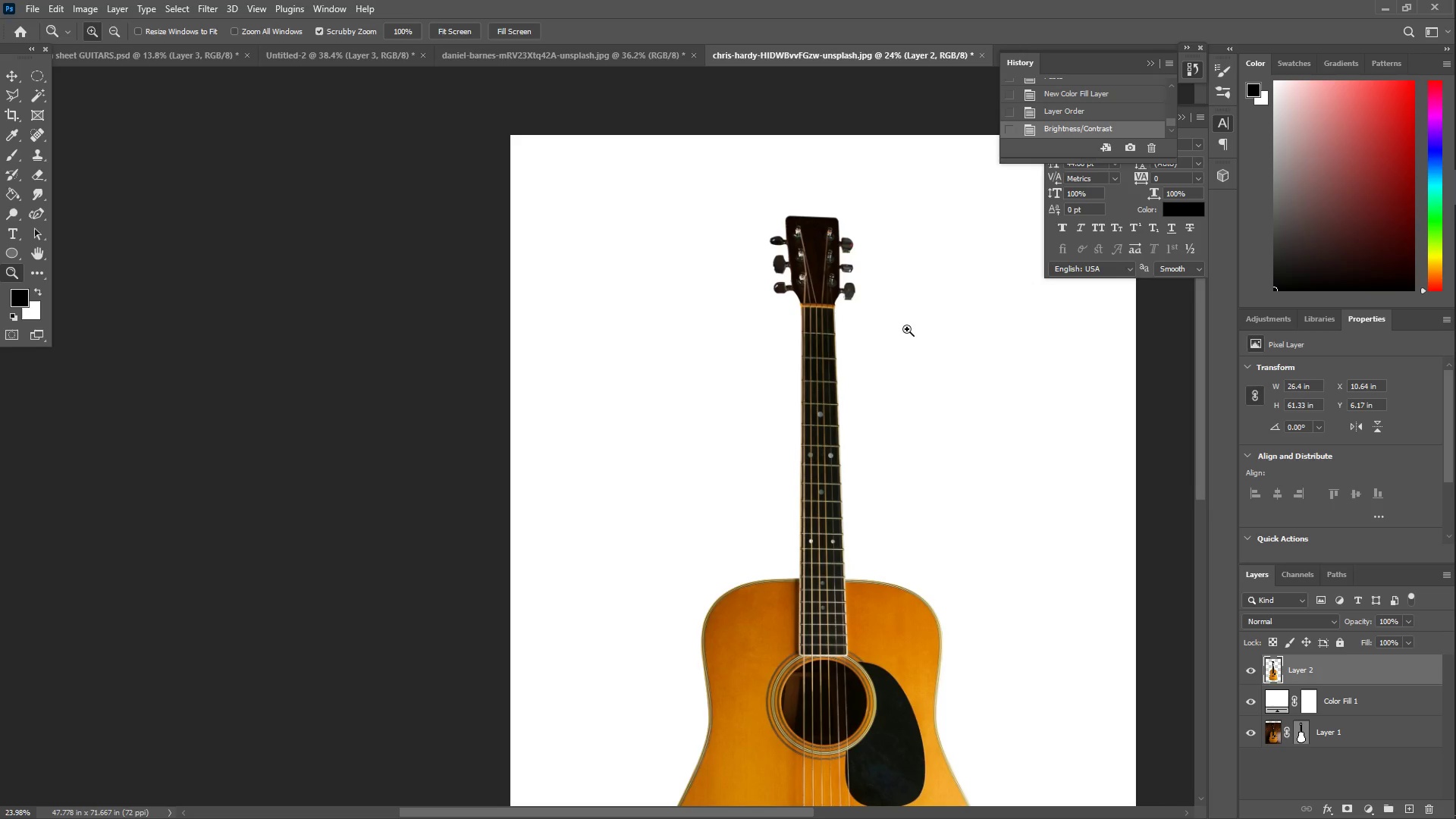 
left_click_drag(start_coordinate=[901, 320], to_coordinate=[994, 308])
 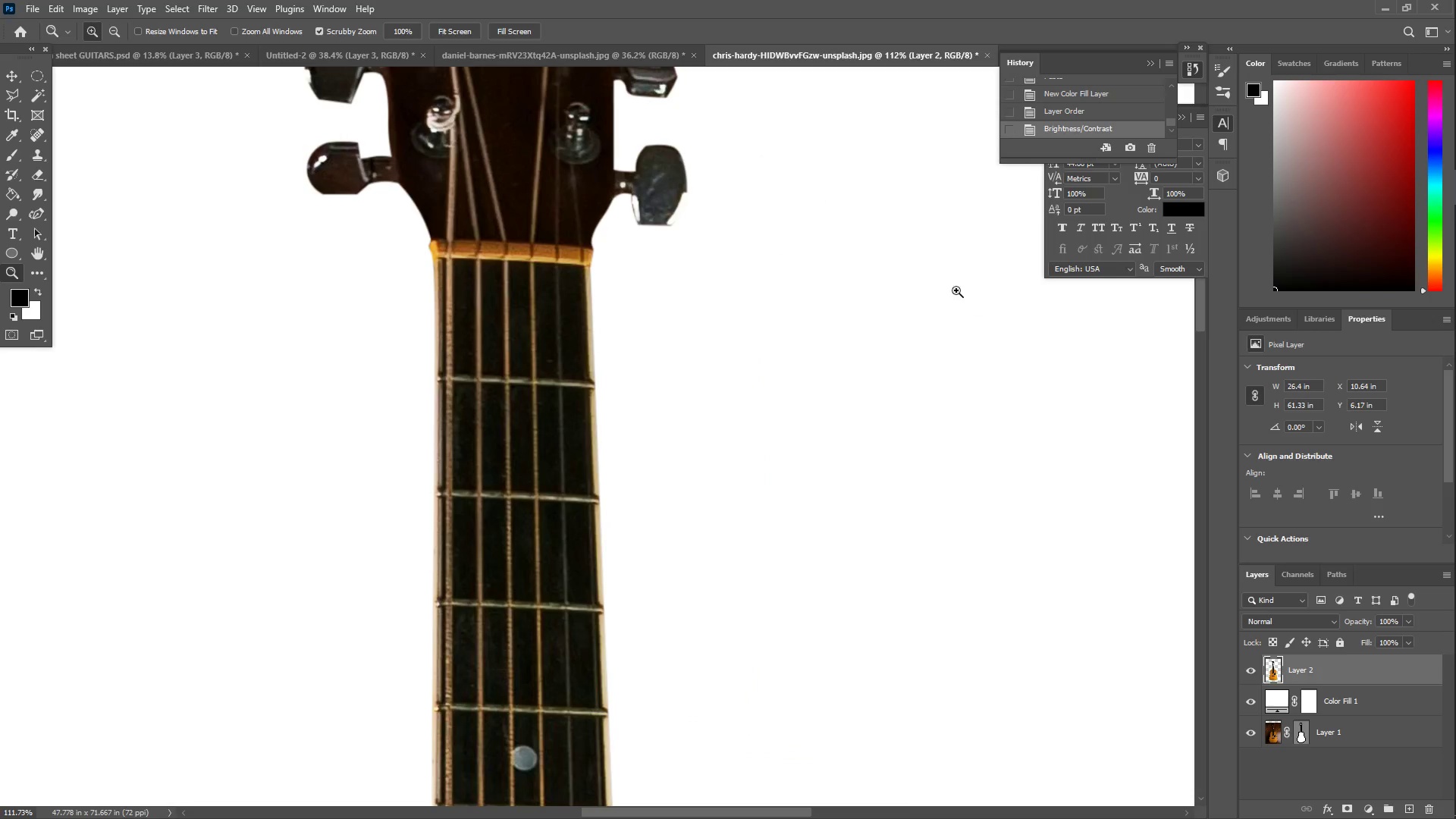 
left_click_drag(start_coordinate=[943, 318], to_coordinate=[886, 315])
 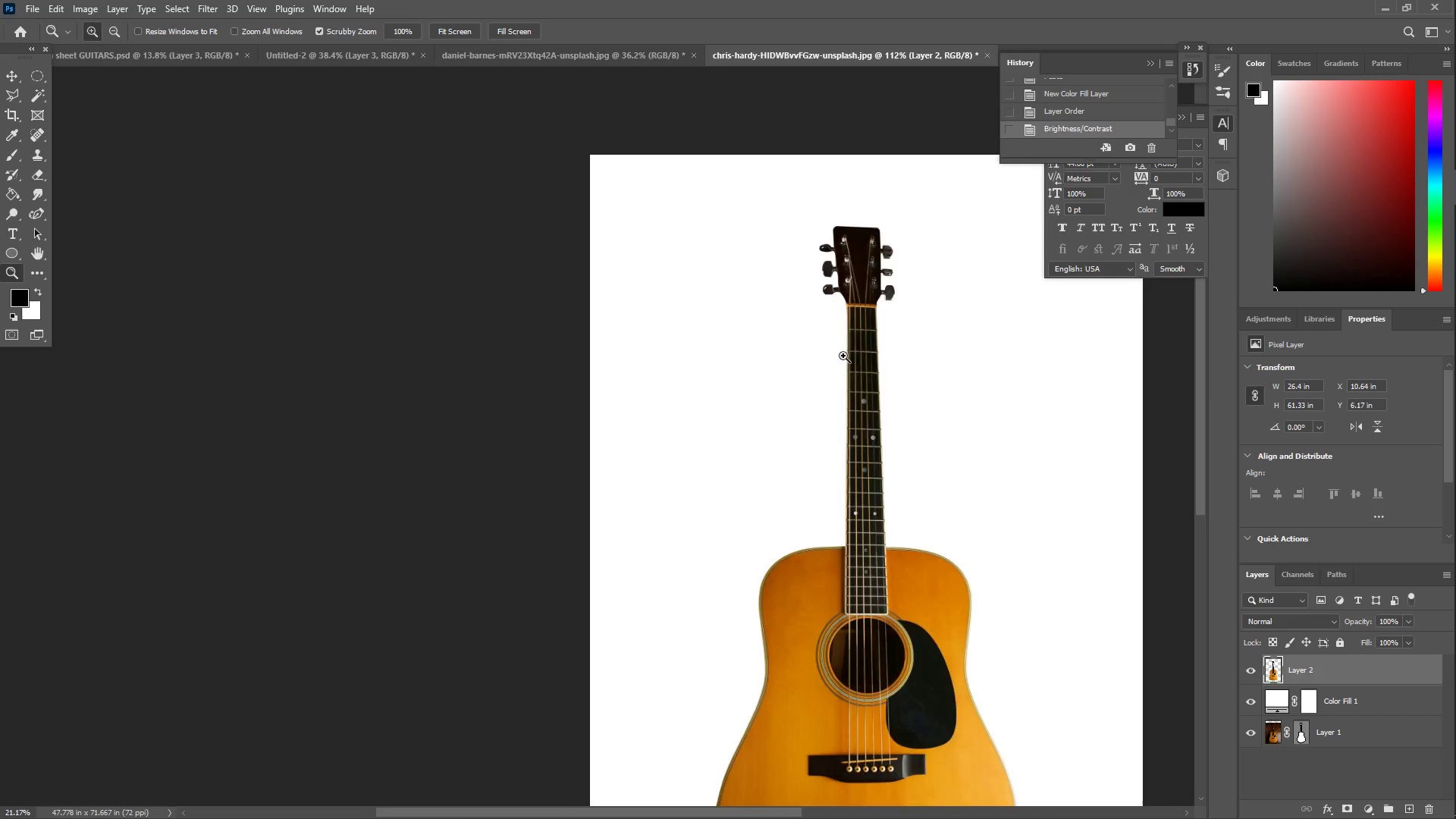 
hold_key(key=Space, duration=0.58)
 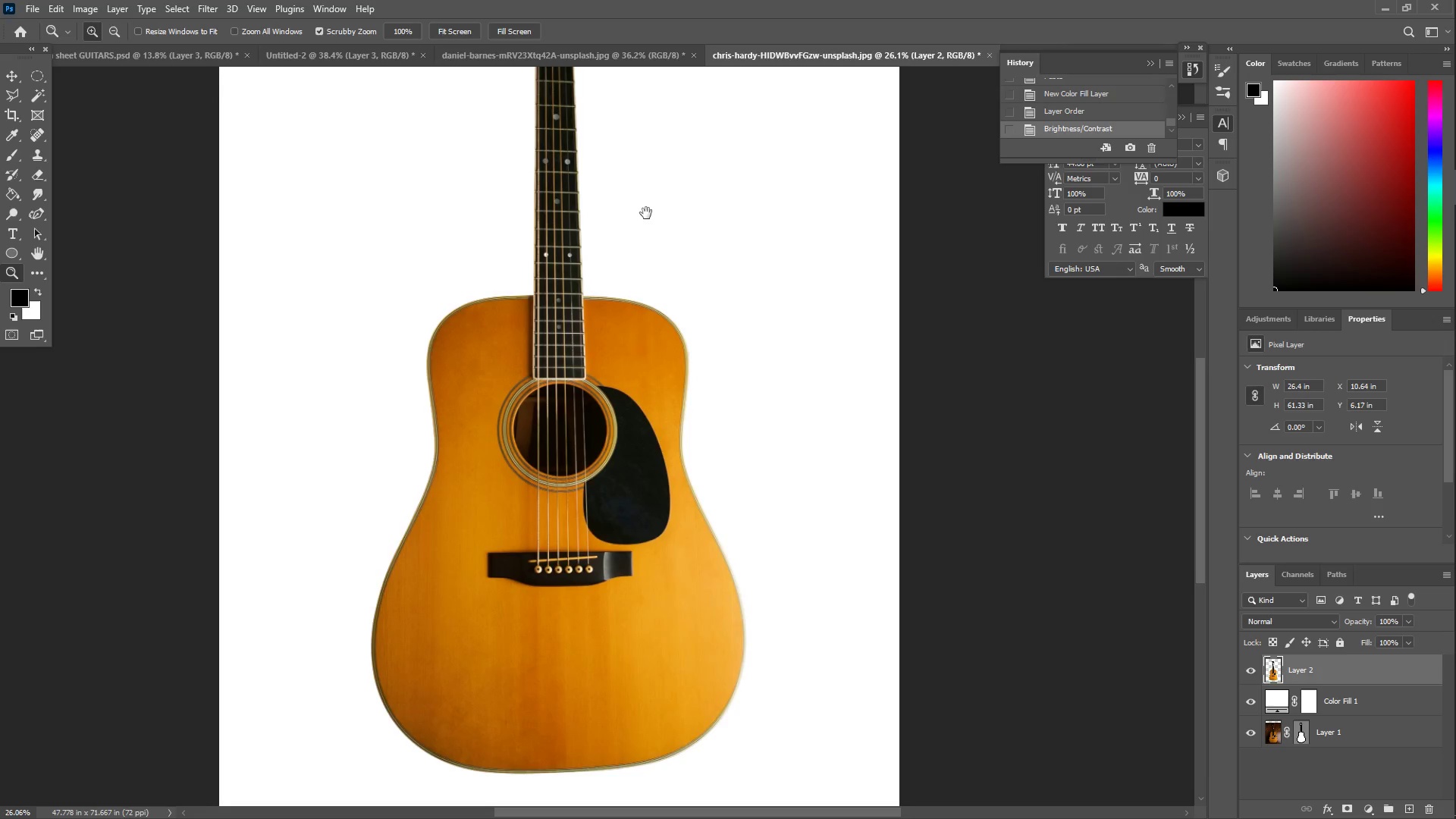 
left_click_drag(start_coordinate=[911, 373], to_coordinate=[855, 332])
 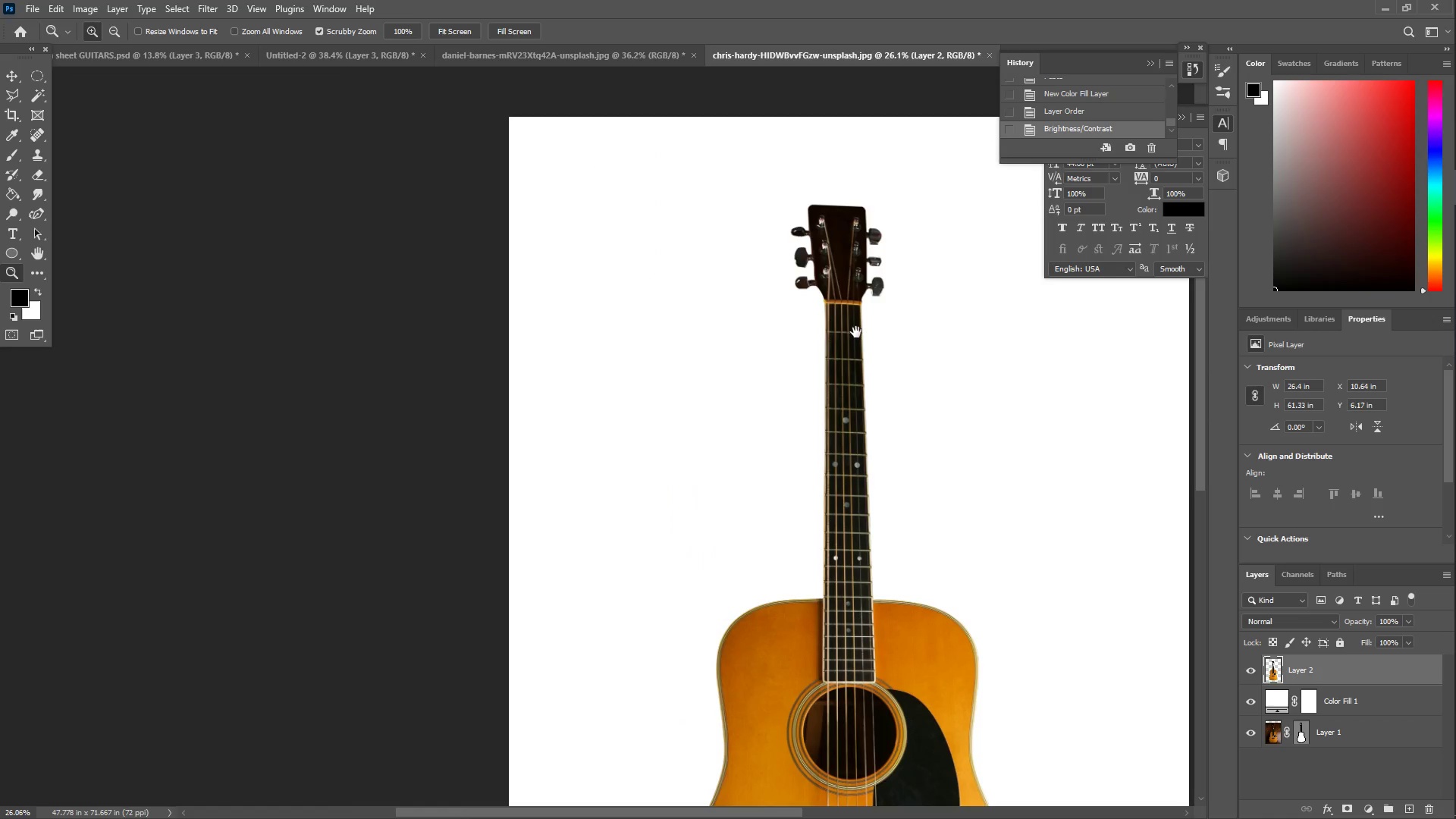 
hold_key(key=Space, duration=1.5)
 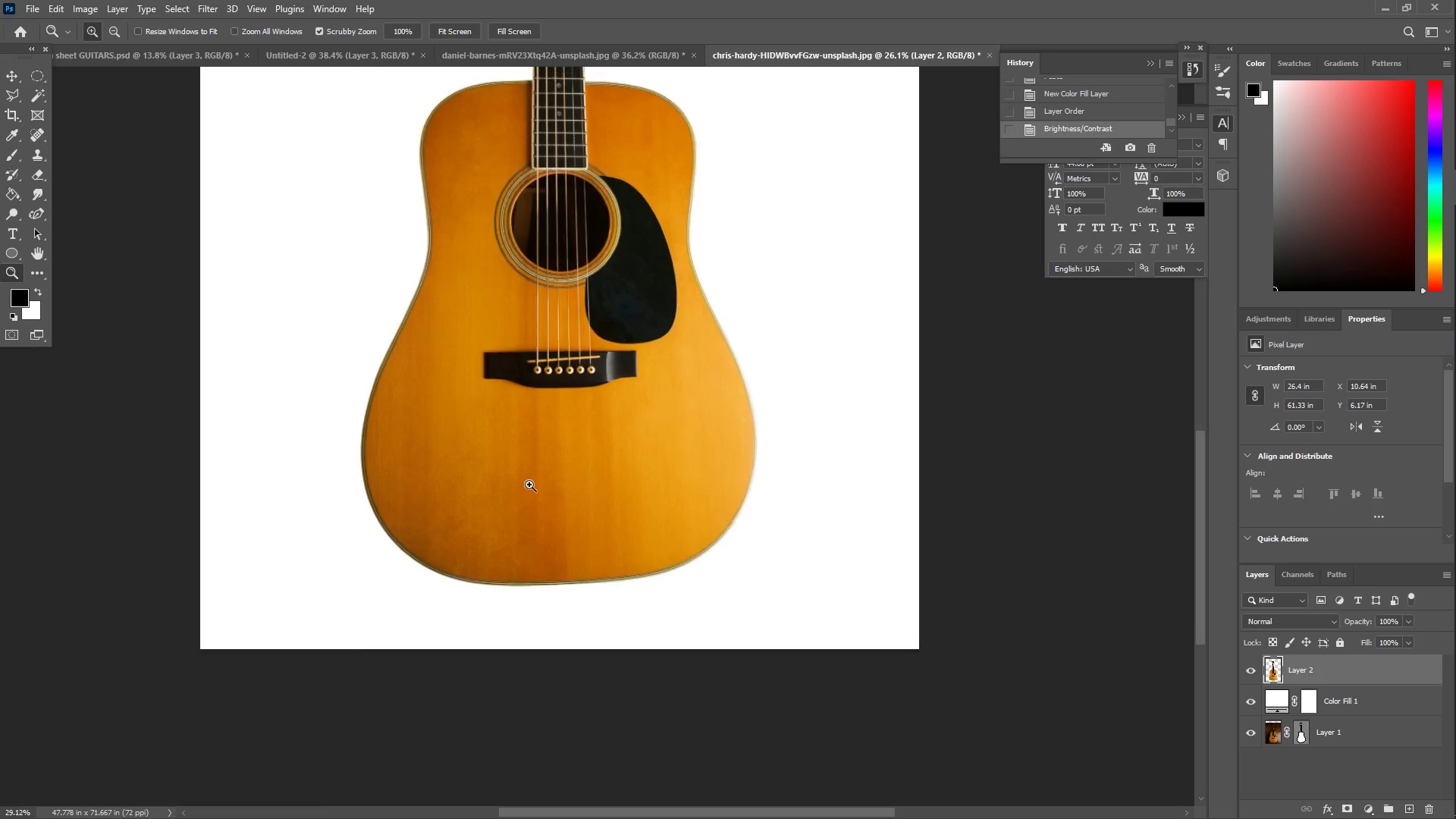 
left_click_drag(start_coordinate=[936, 516], to_coordinate=[645, 213])
 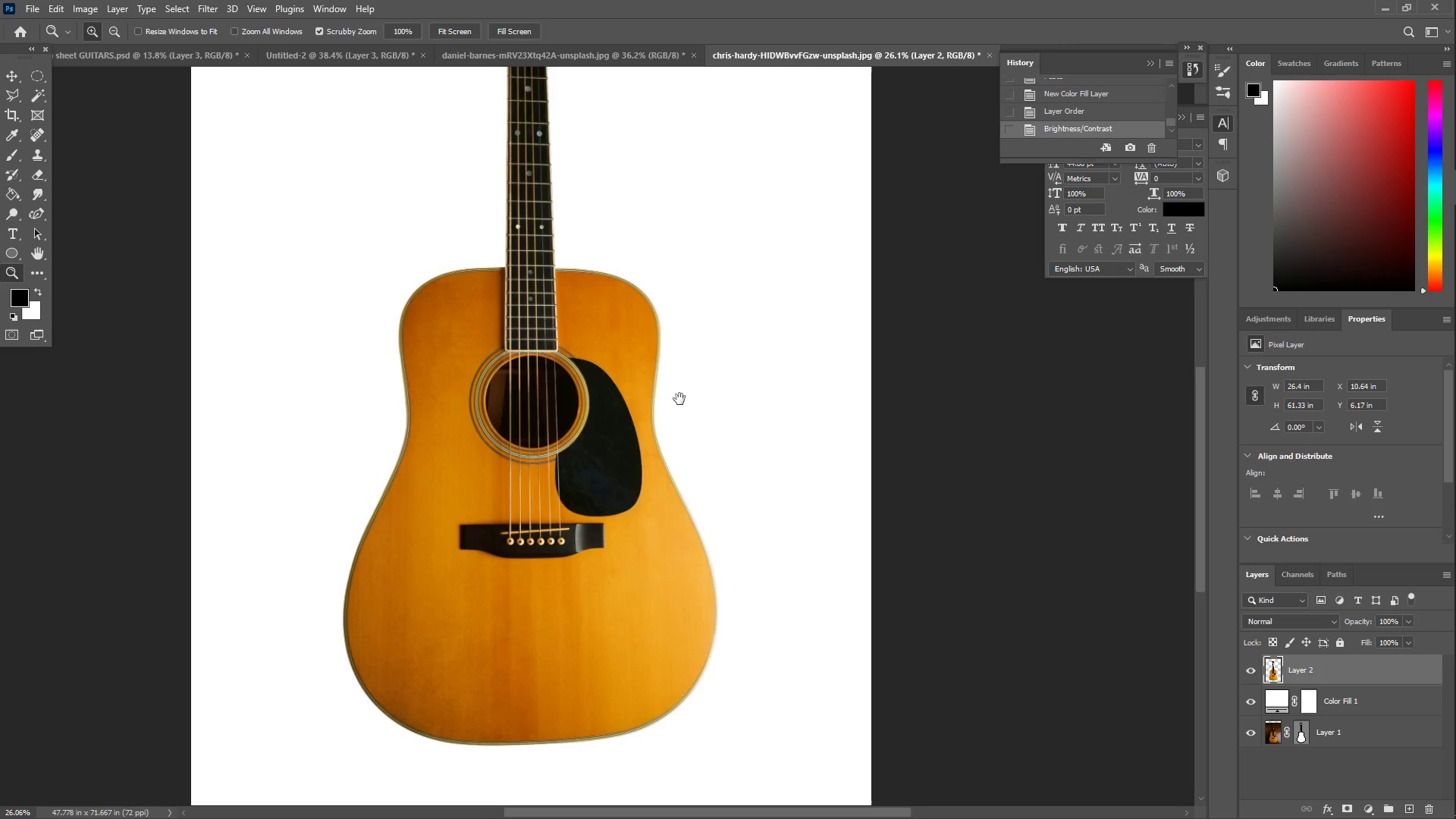 
left_click_drag(start_coordinate=[692, 466], to_coordinate=[726, 329])
 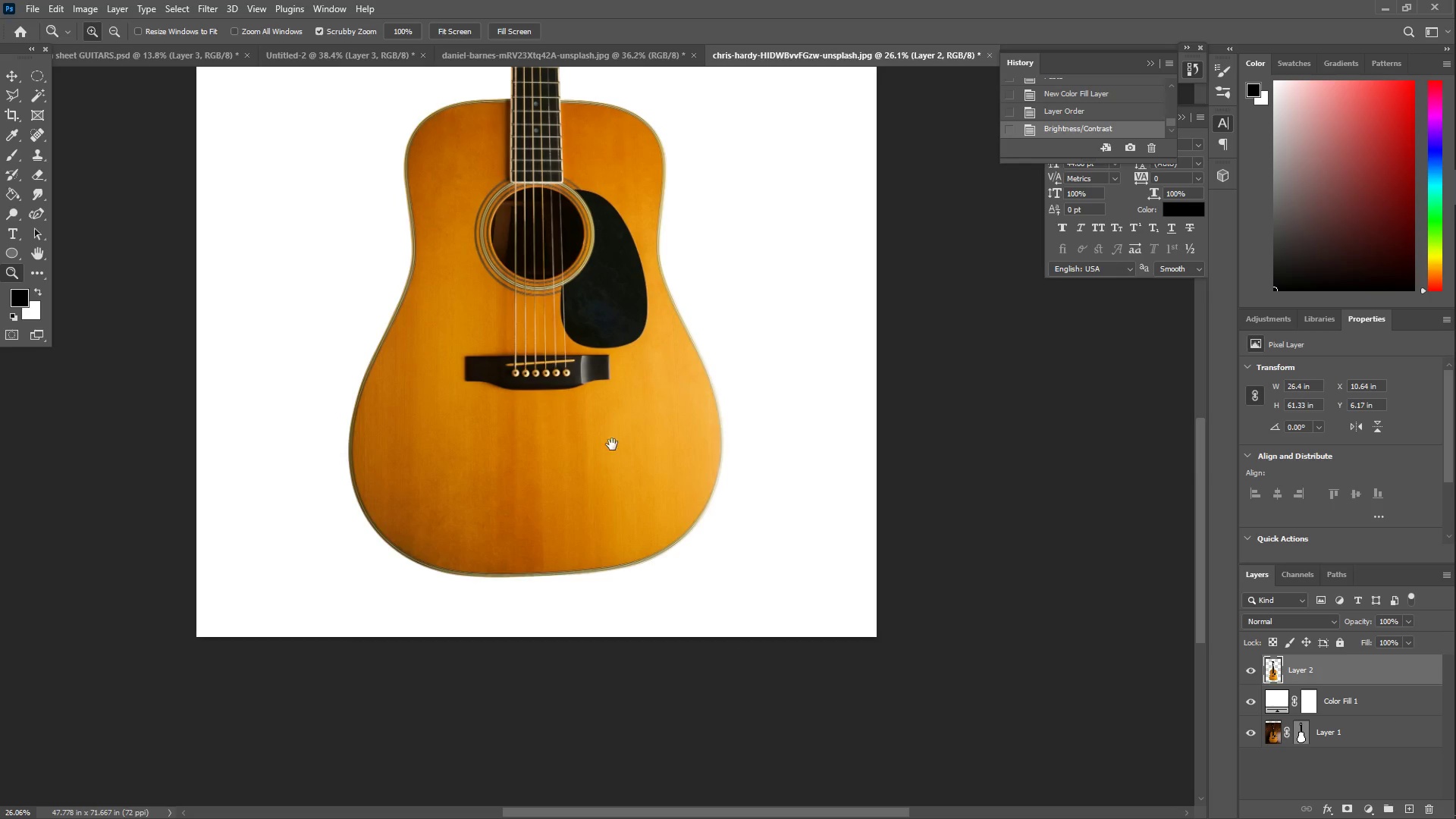 
left_click_drag(start_coordinate=[591, 449], to_coordinate=[612, 454])
 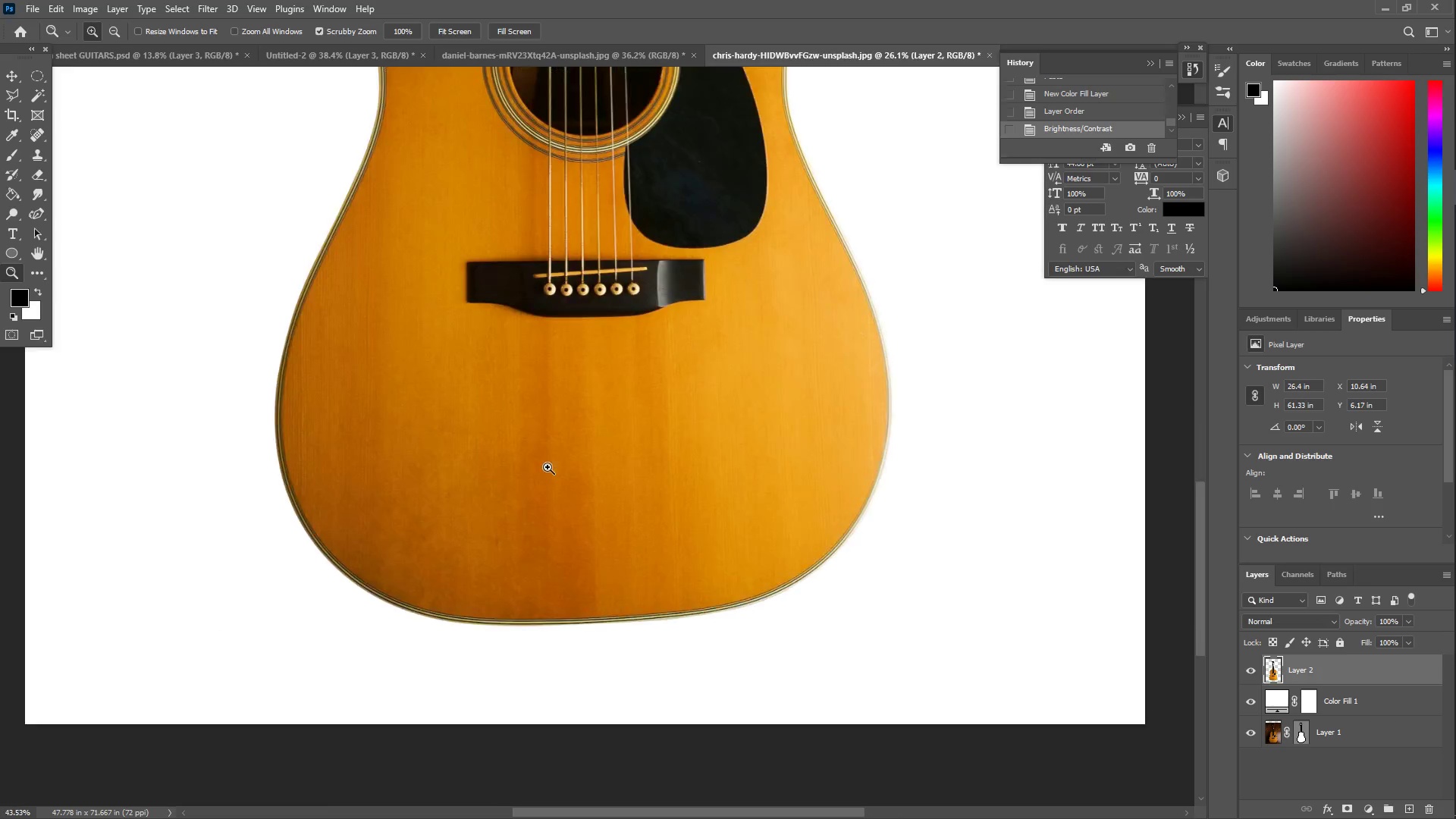 
key(Space)
 